 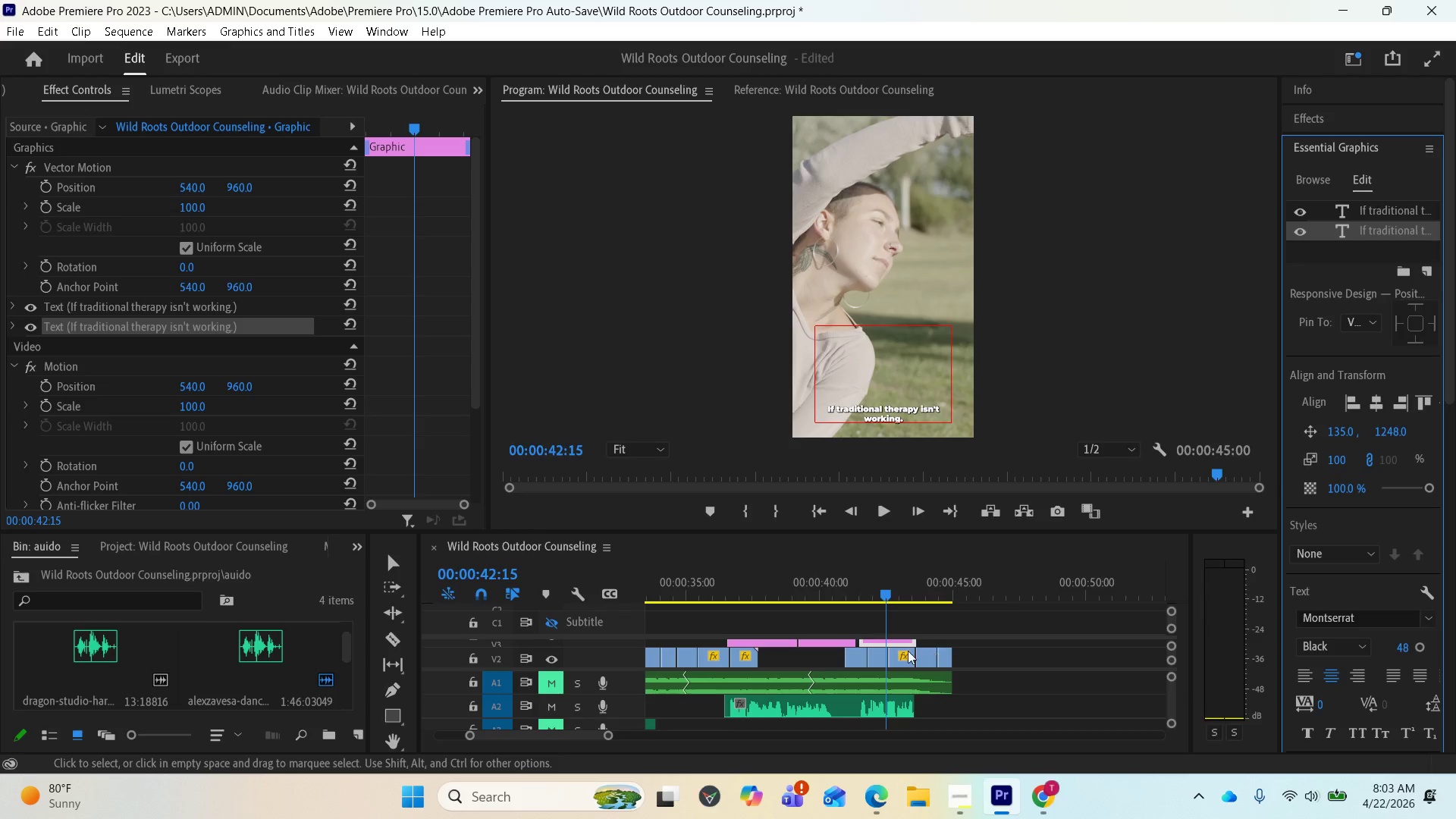 
double_click([881, 640])
 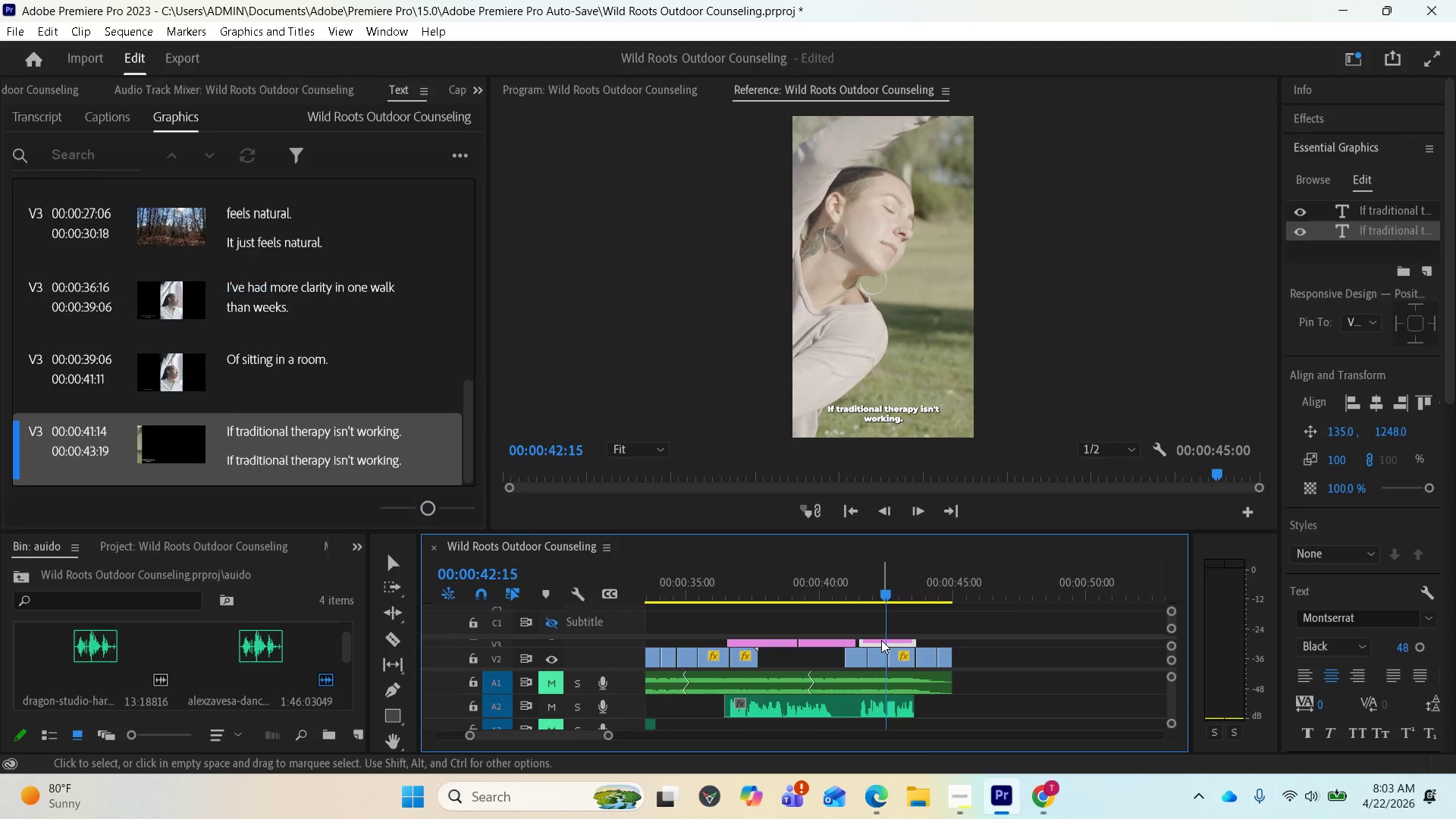 
triple_click([881, 640])
 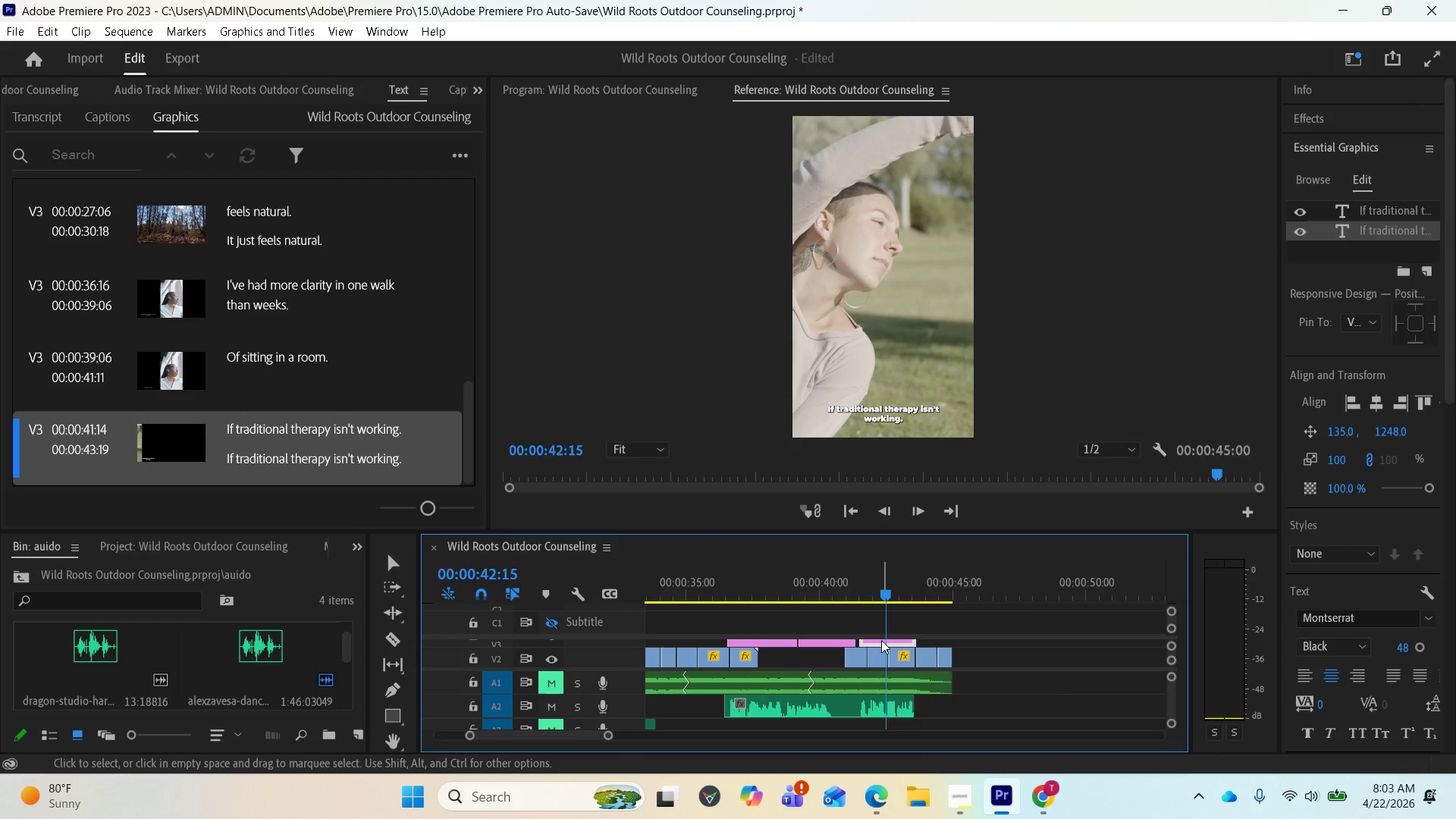 
double_click([881, 640])
 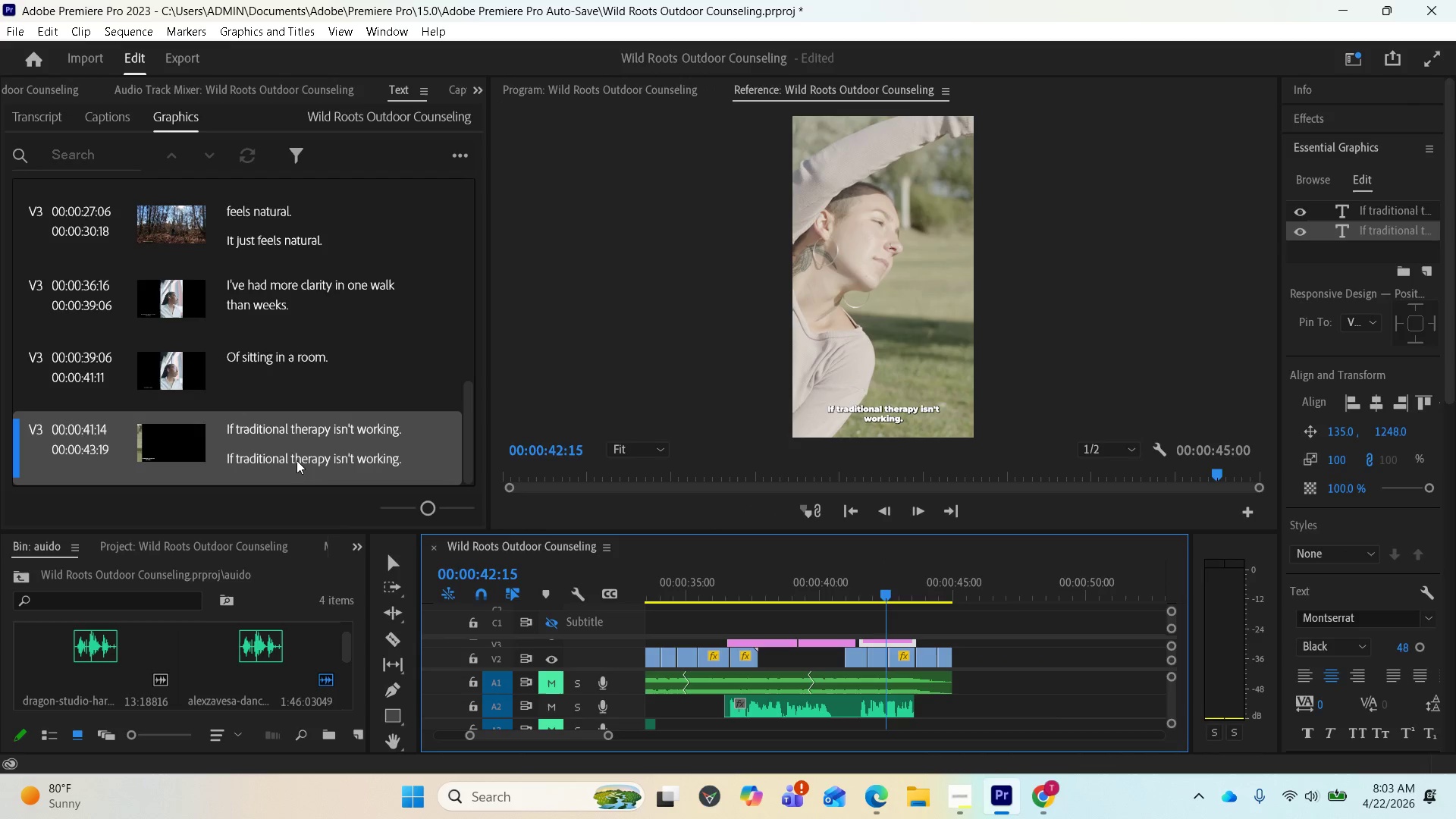 
double_click([297, 459])
 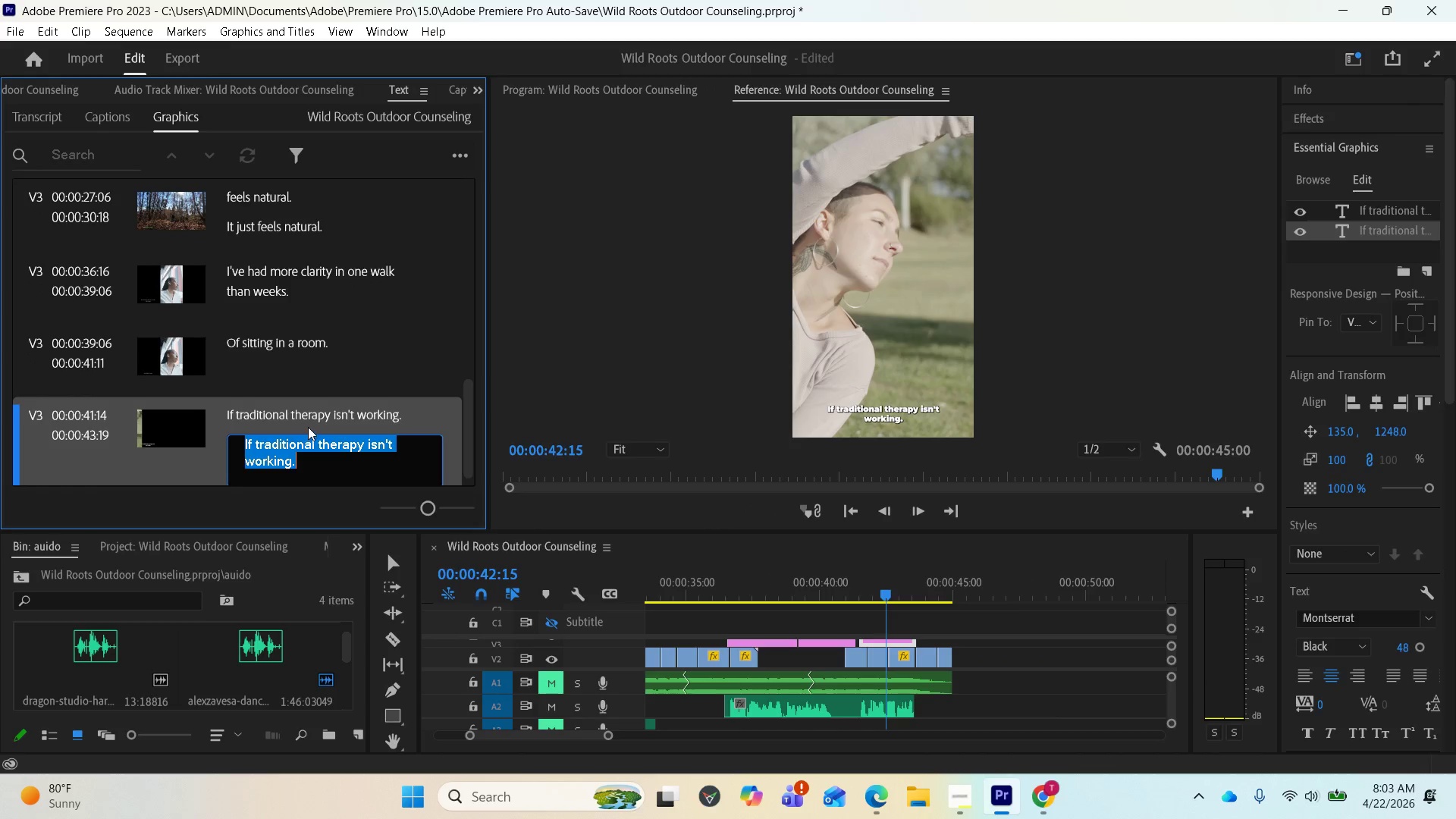 
double_click([308, 421])
 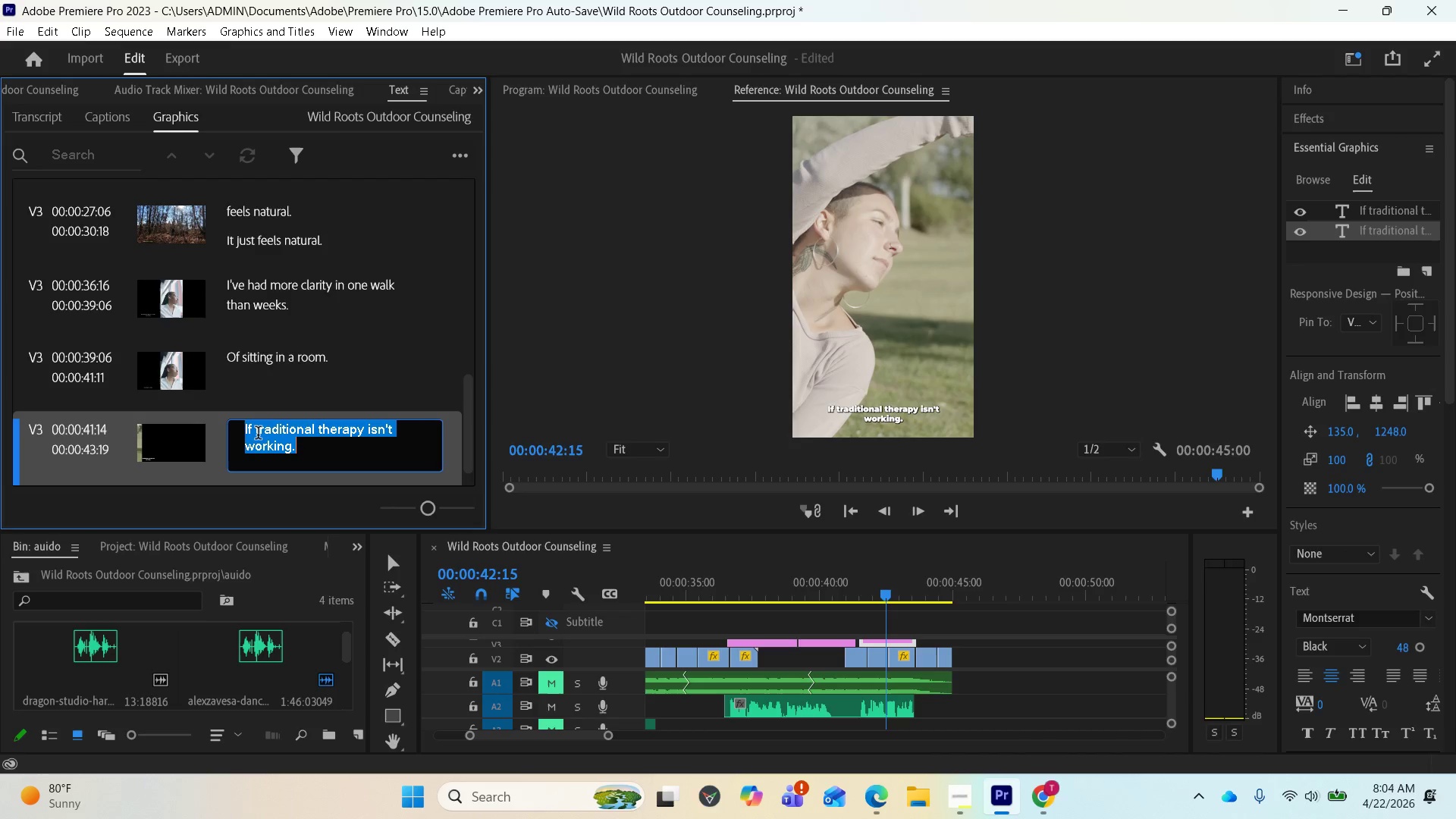 
left_click([256, 434])
 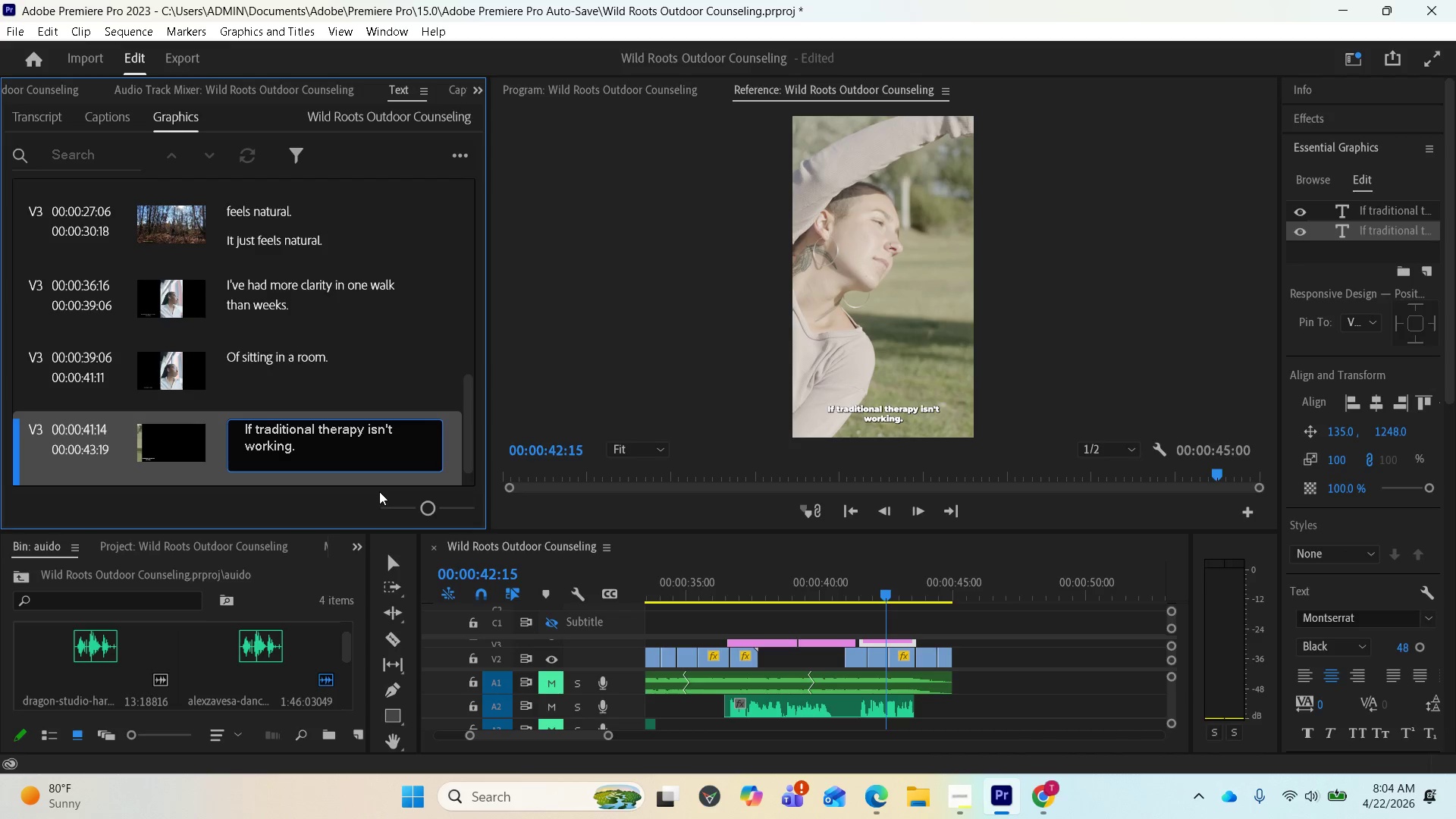 
key(Backspace)
 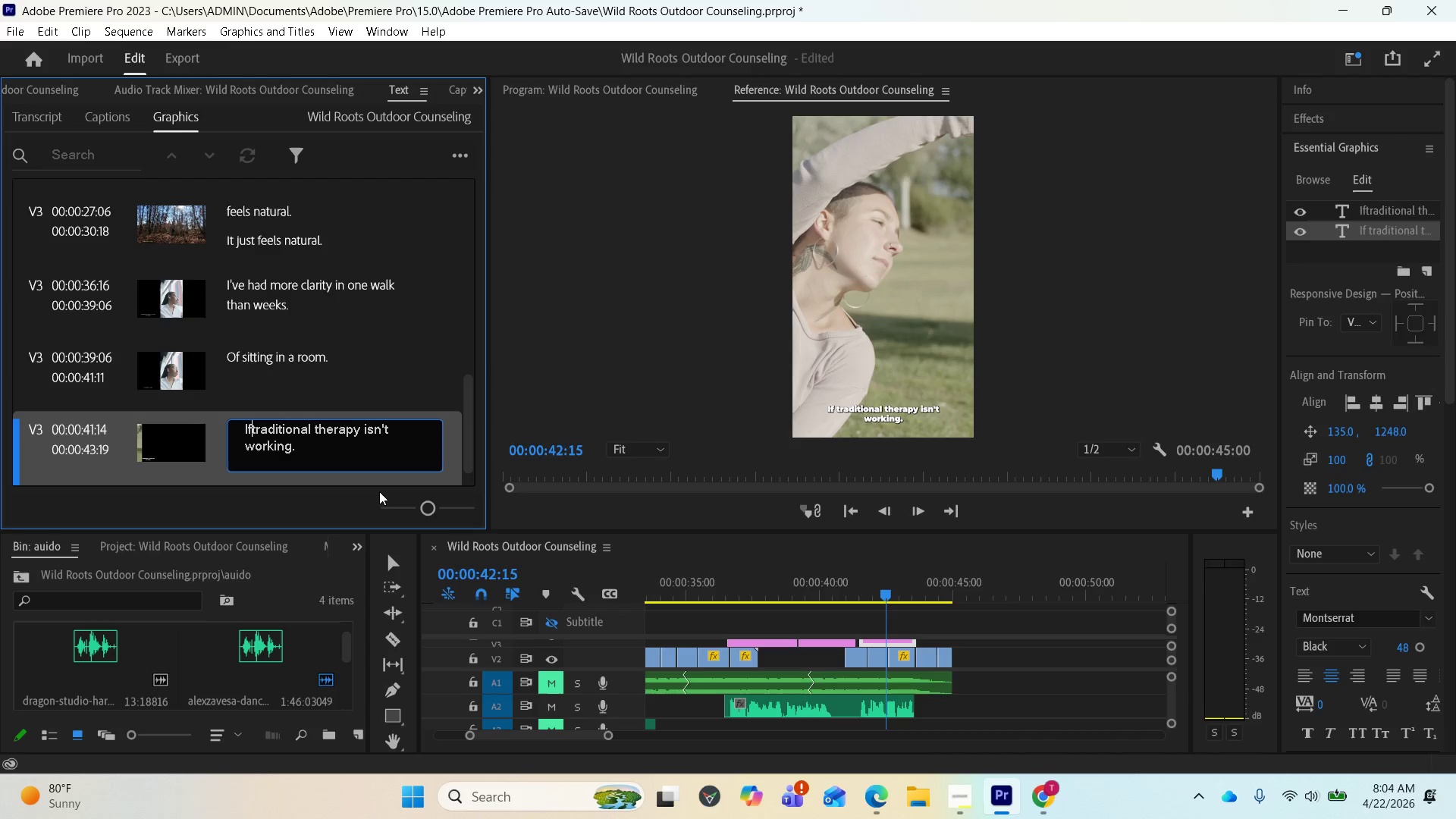 
key(Backspace)
 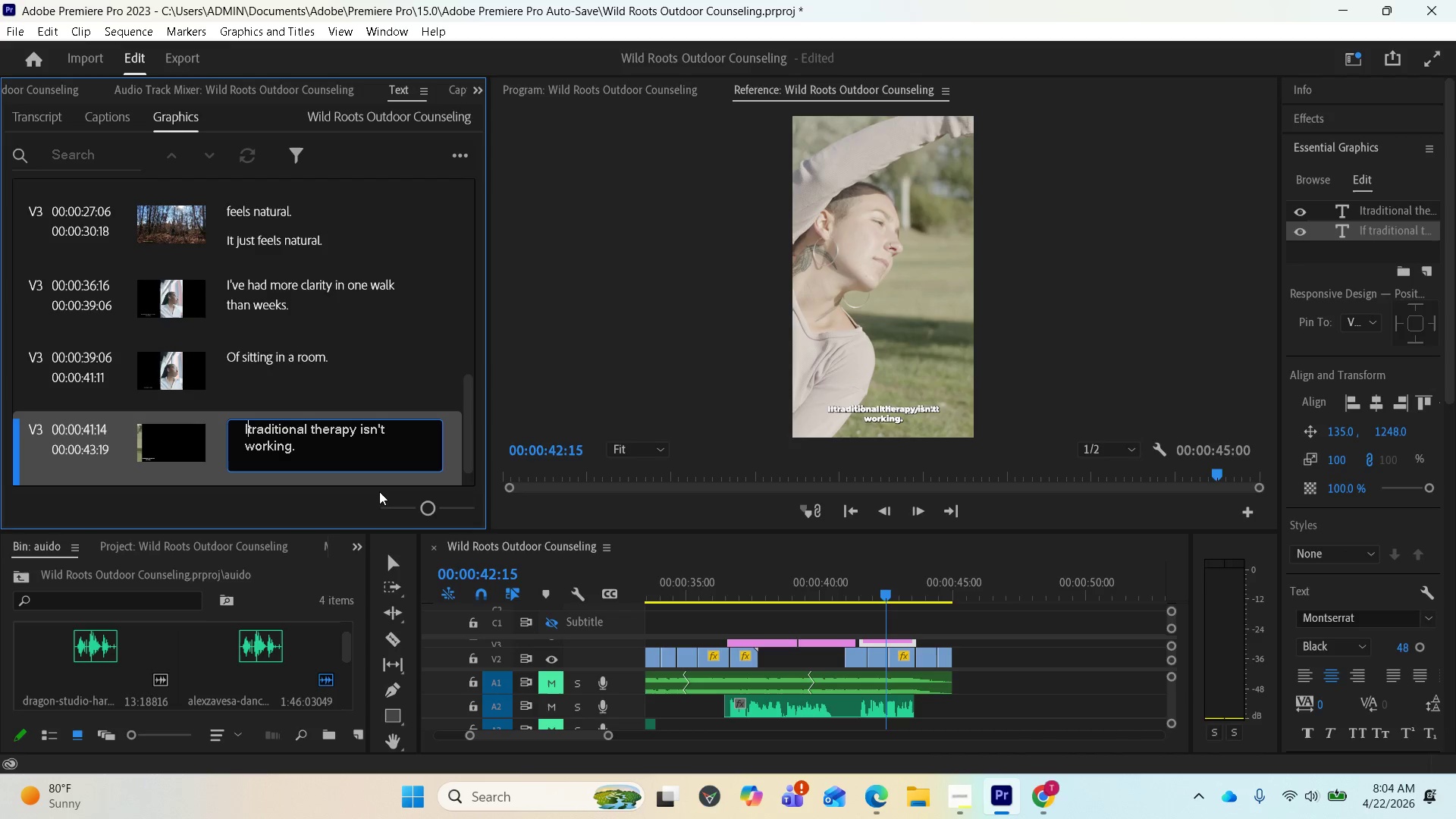 
key(Backspace)
 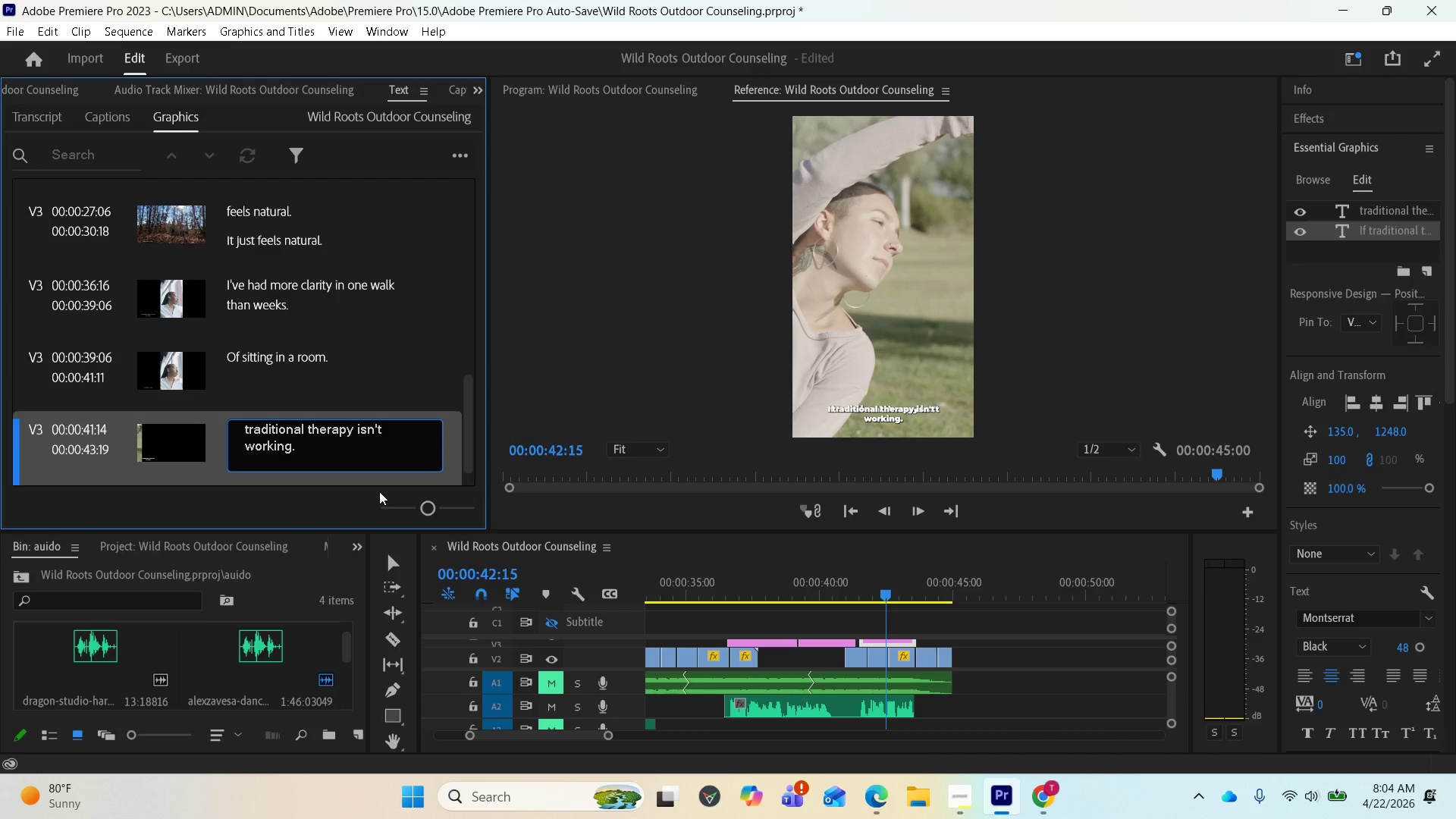 
key(Space)
 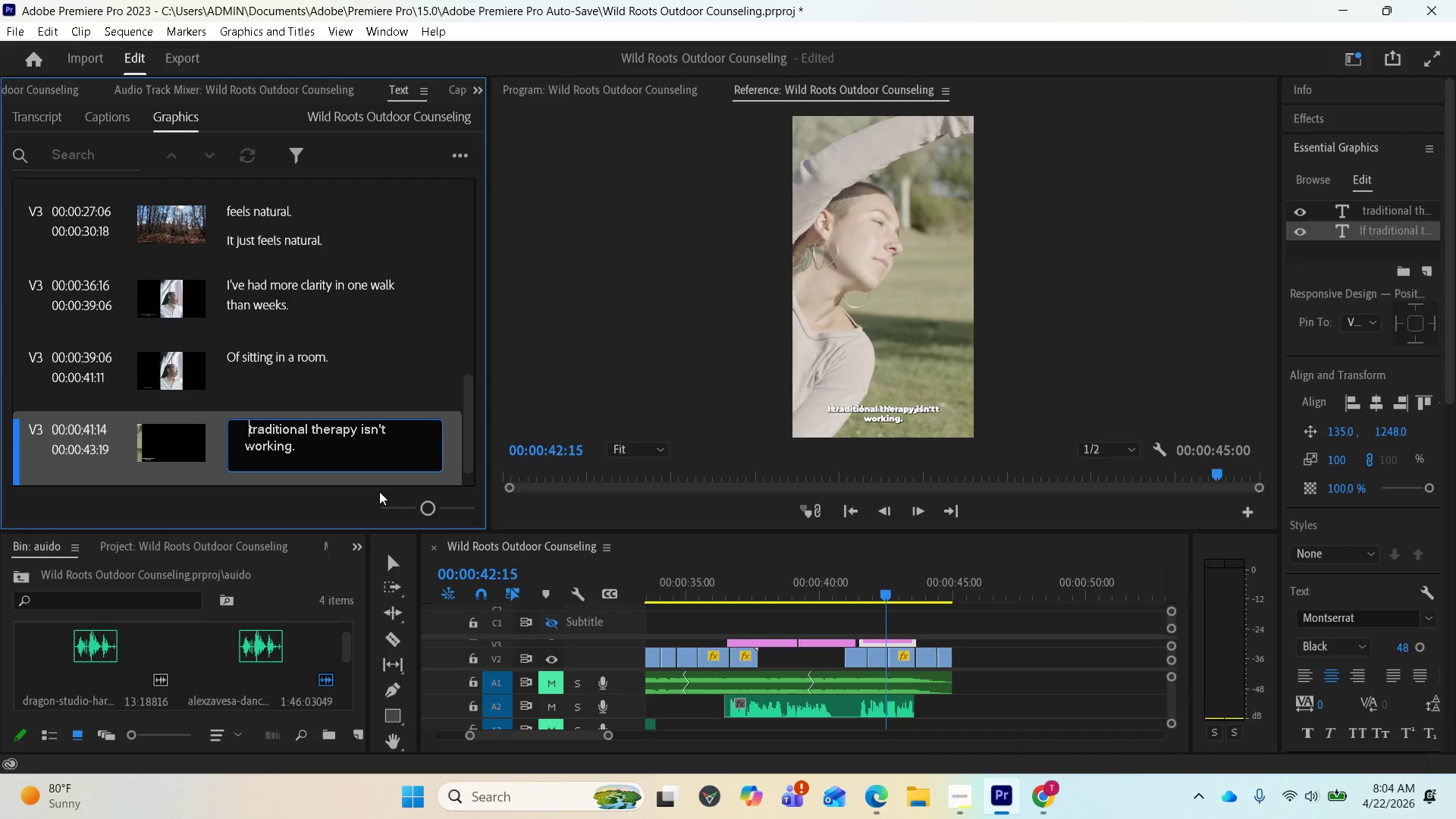 
key(Space)
 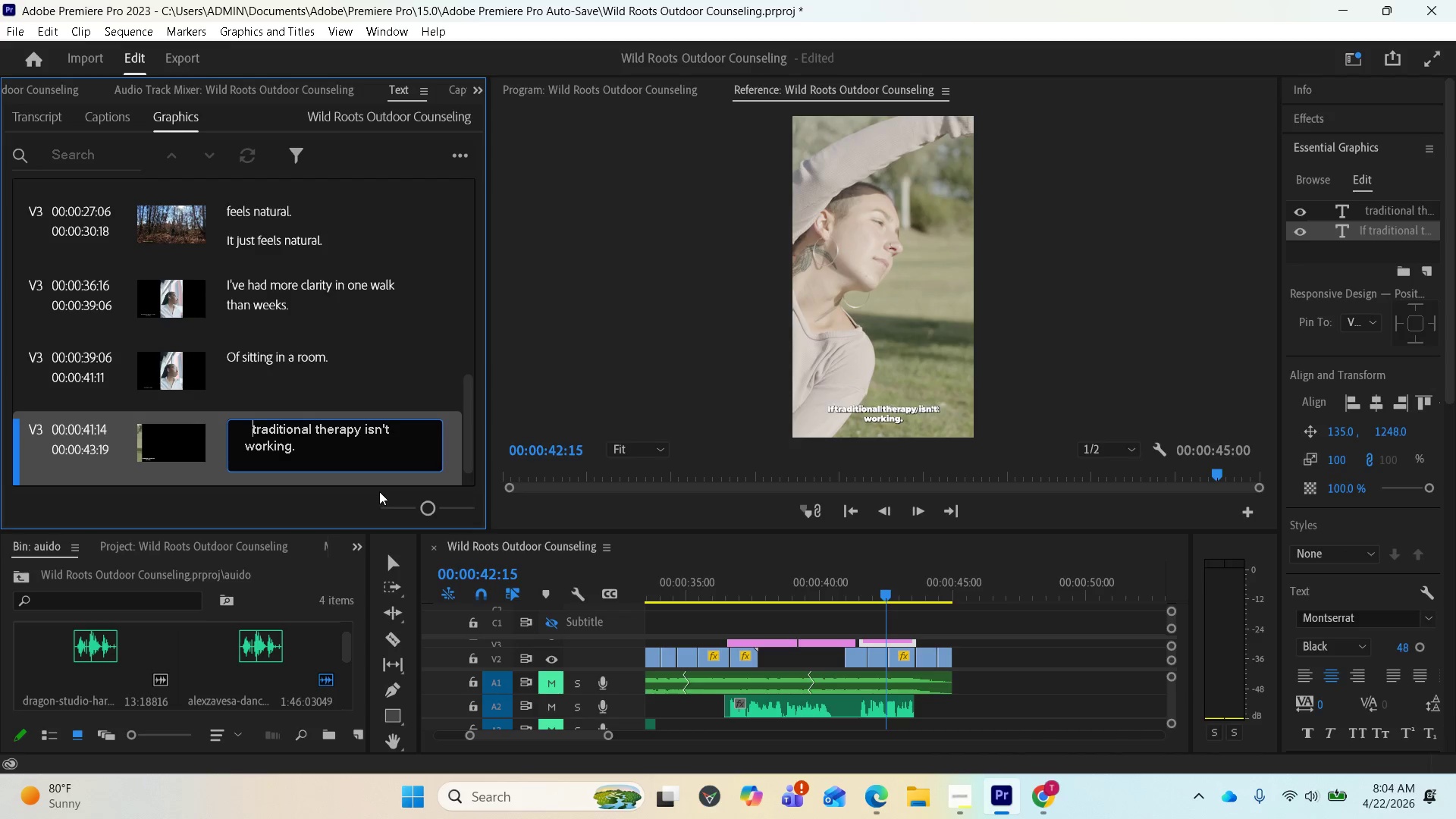 
key(Space)
 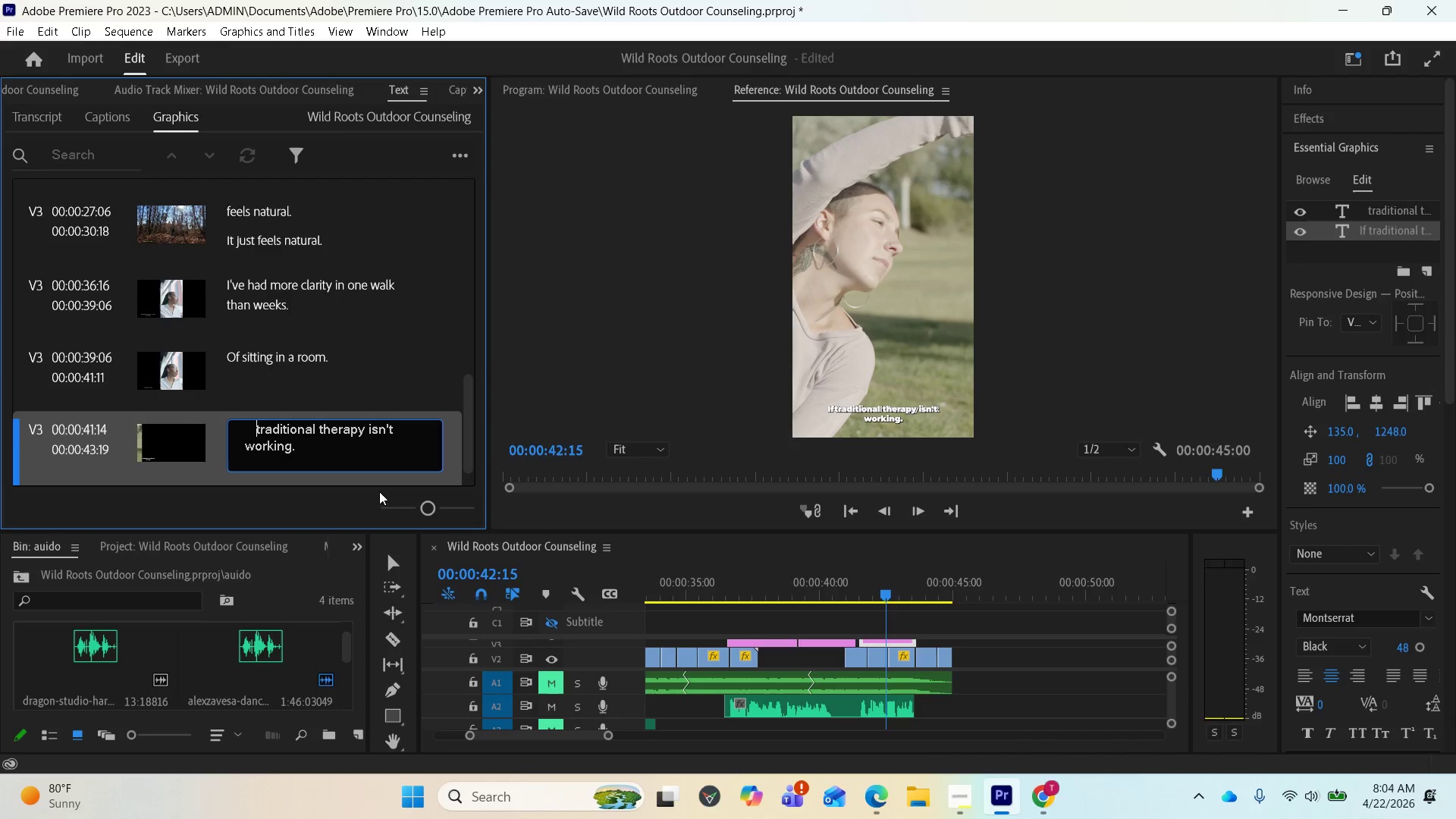 
key(Space)
 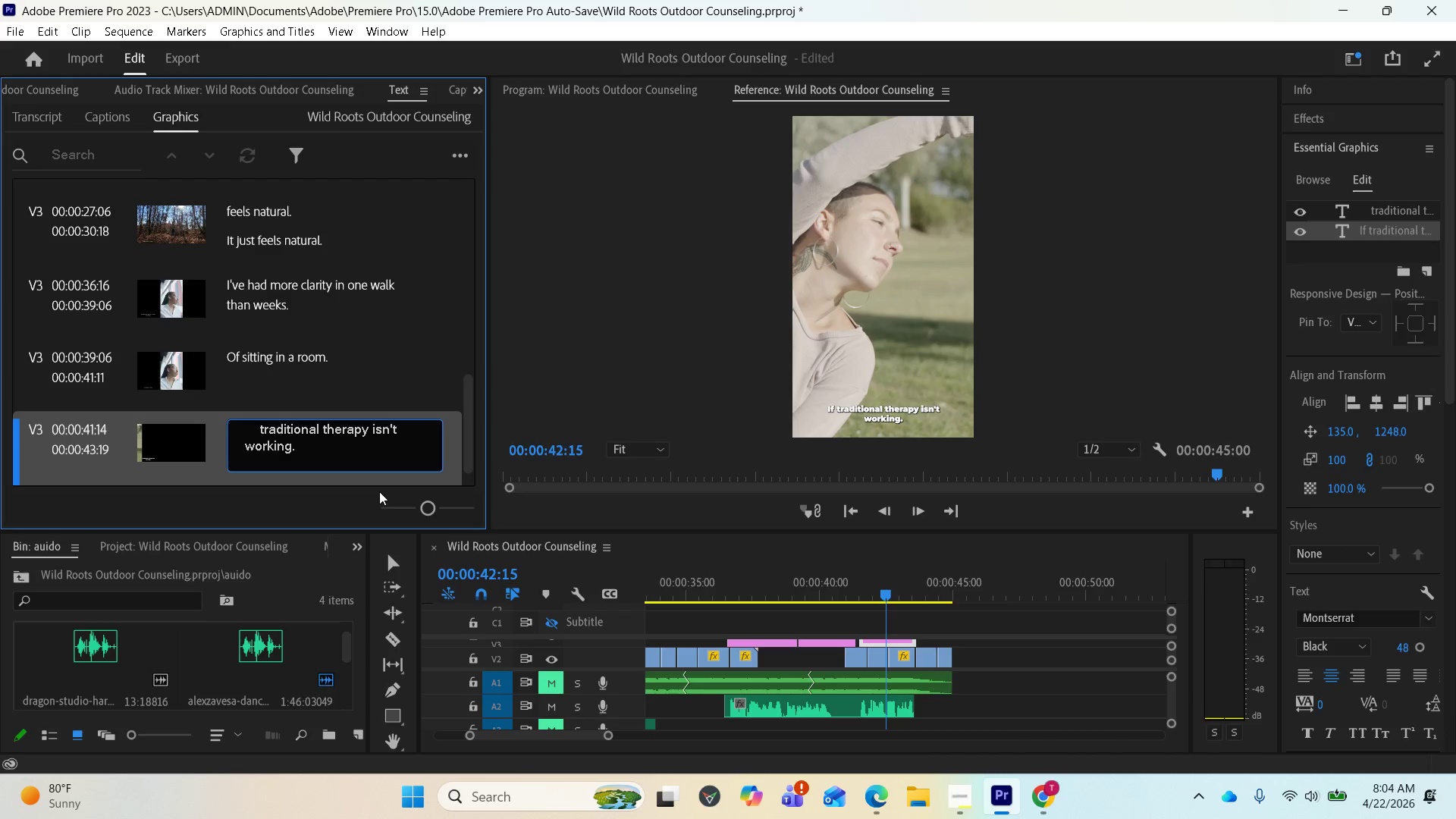 
key(Space)
 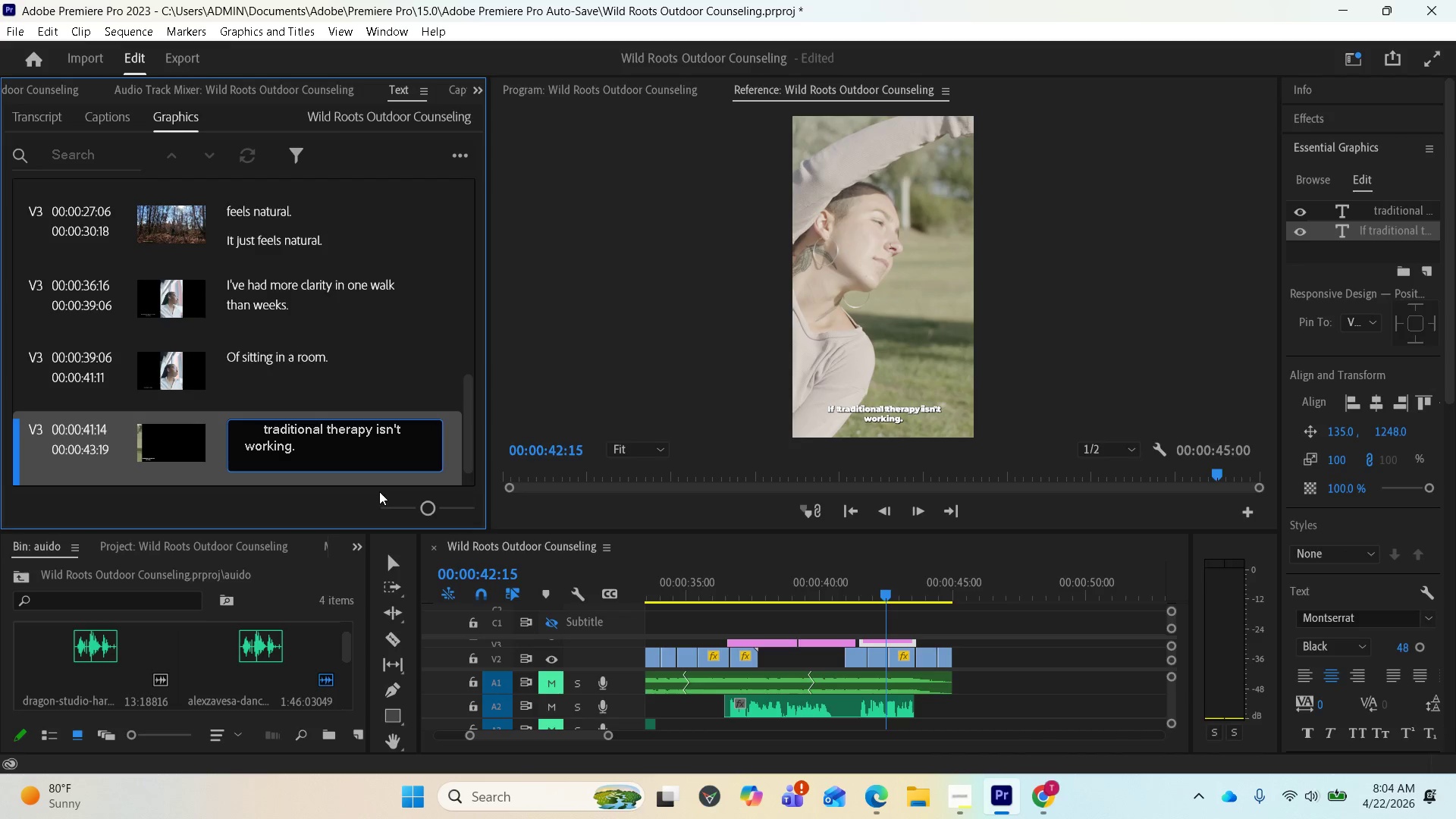 
key(Backspace)
 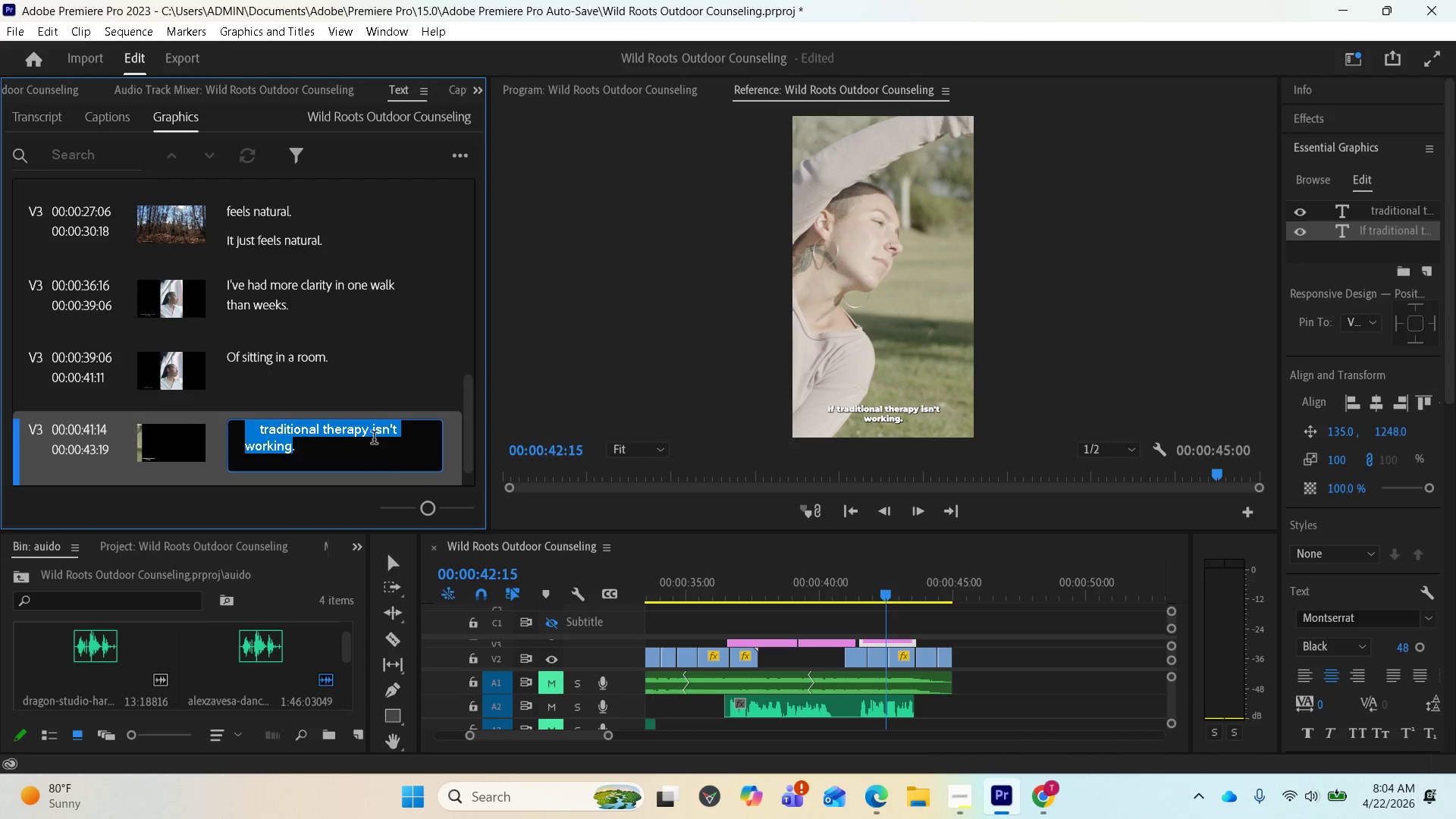 
left_click([297, 450])
 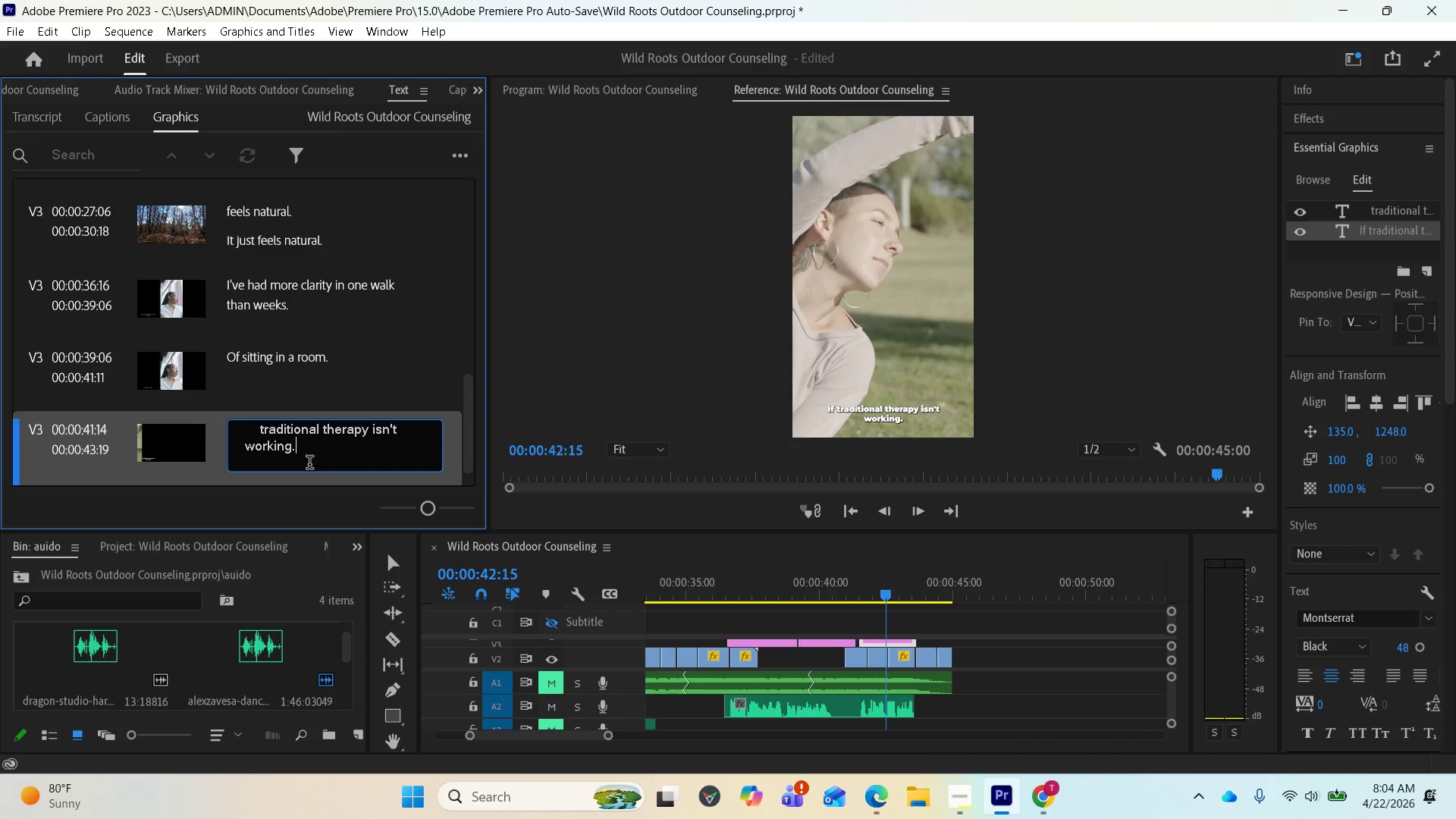 
key(Backspace)
 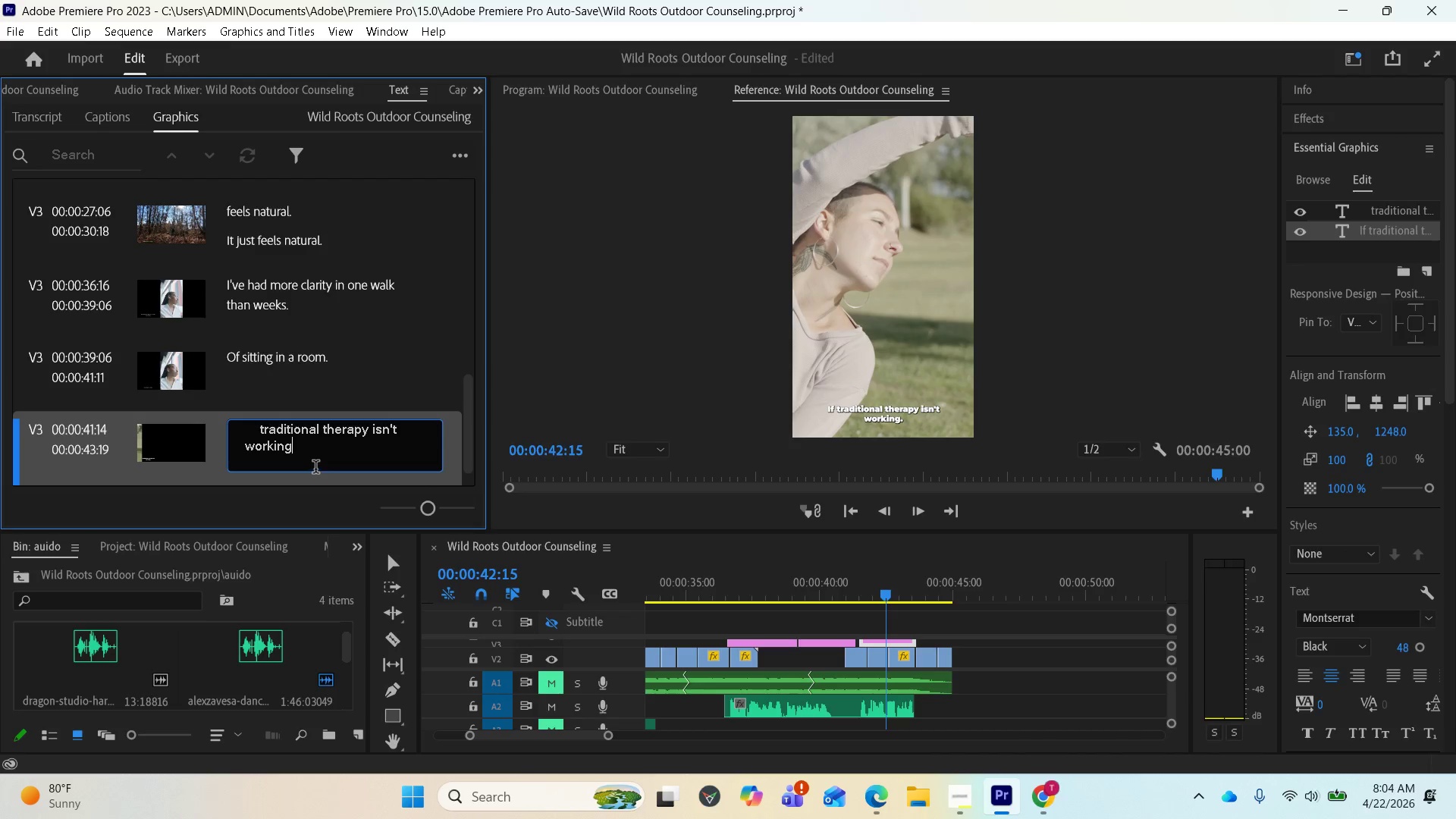 
key(Backspace)
 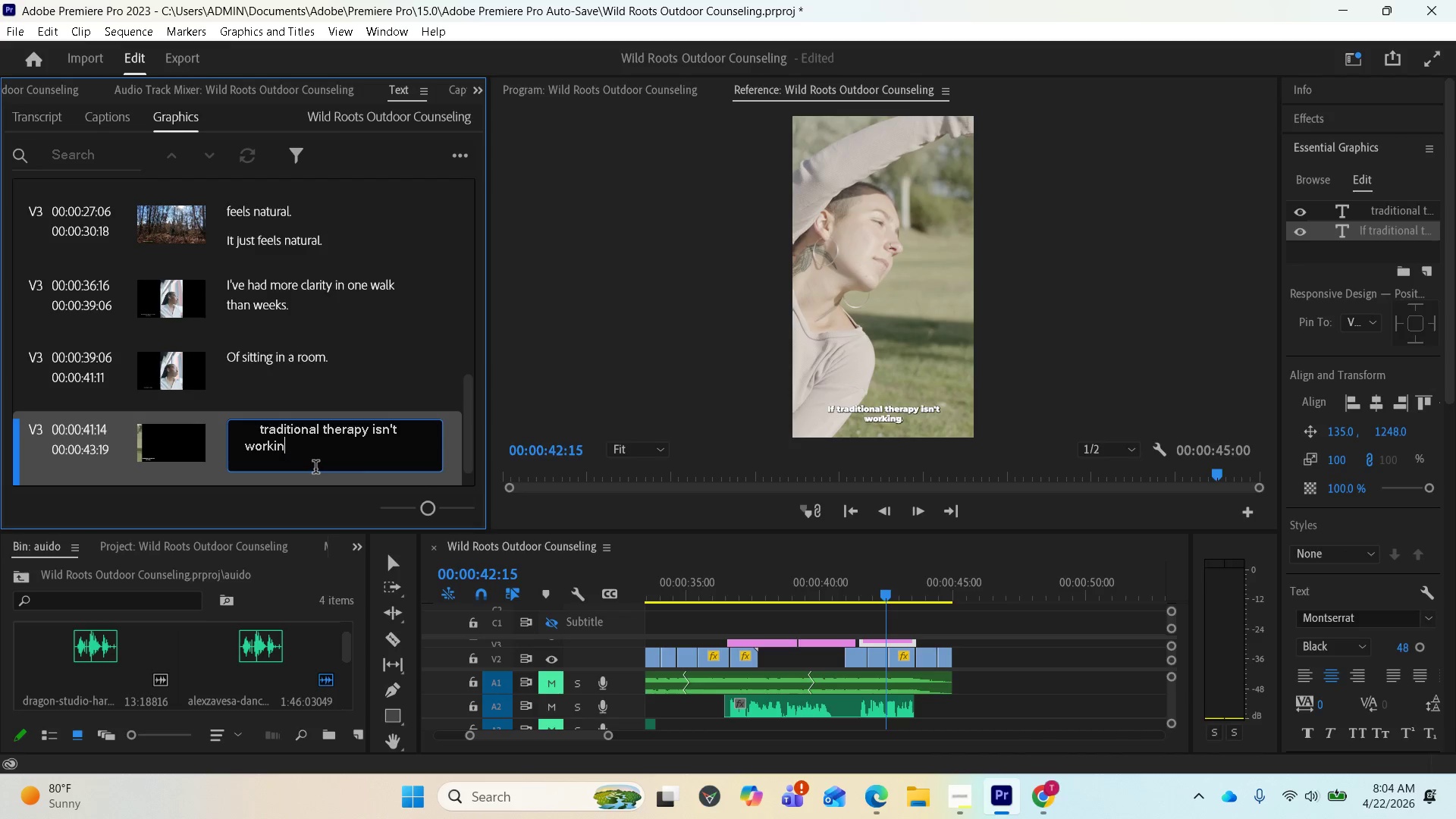 
key(Backspace)
 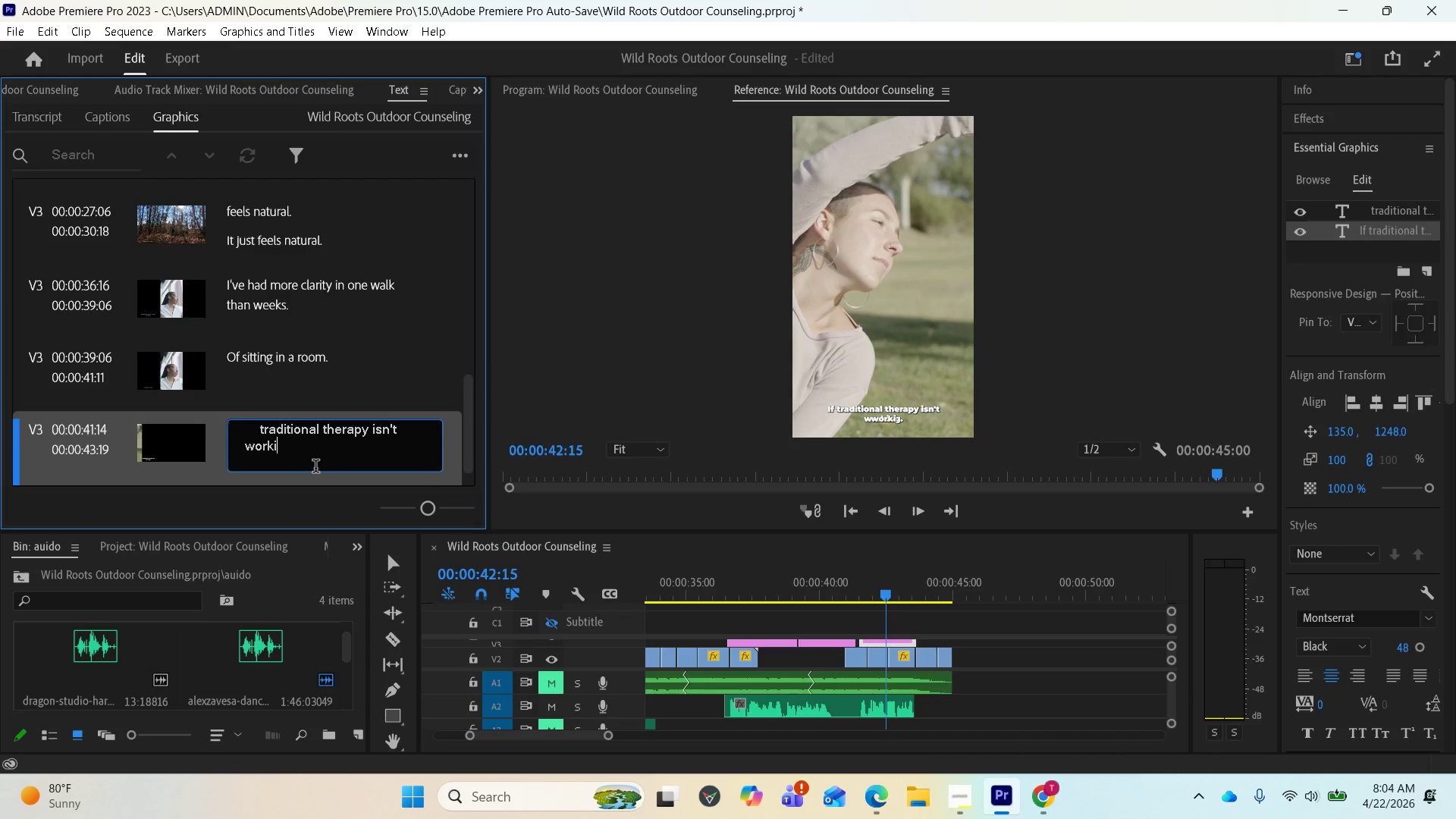 
key(Backspace)
 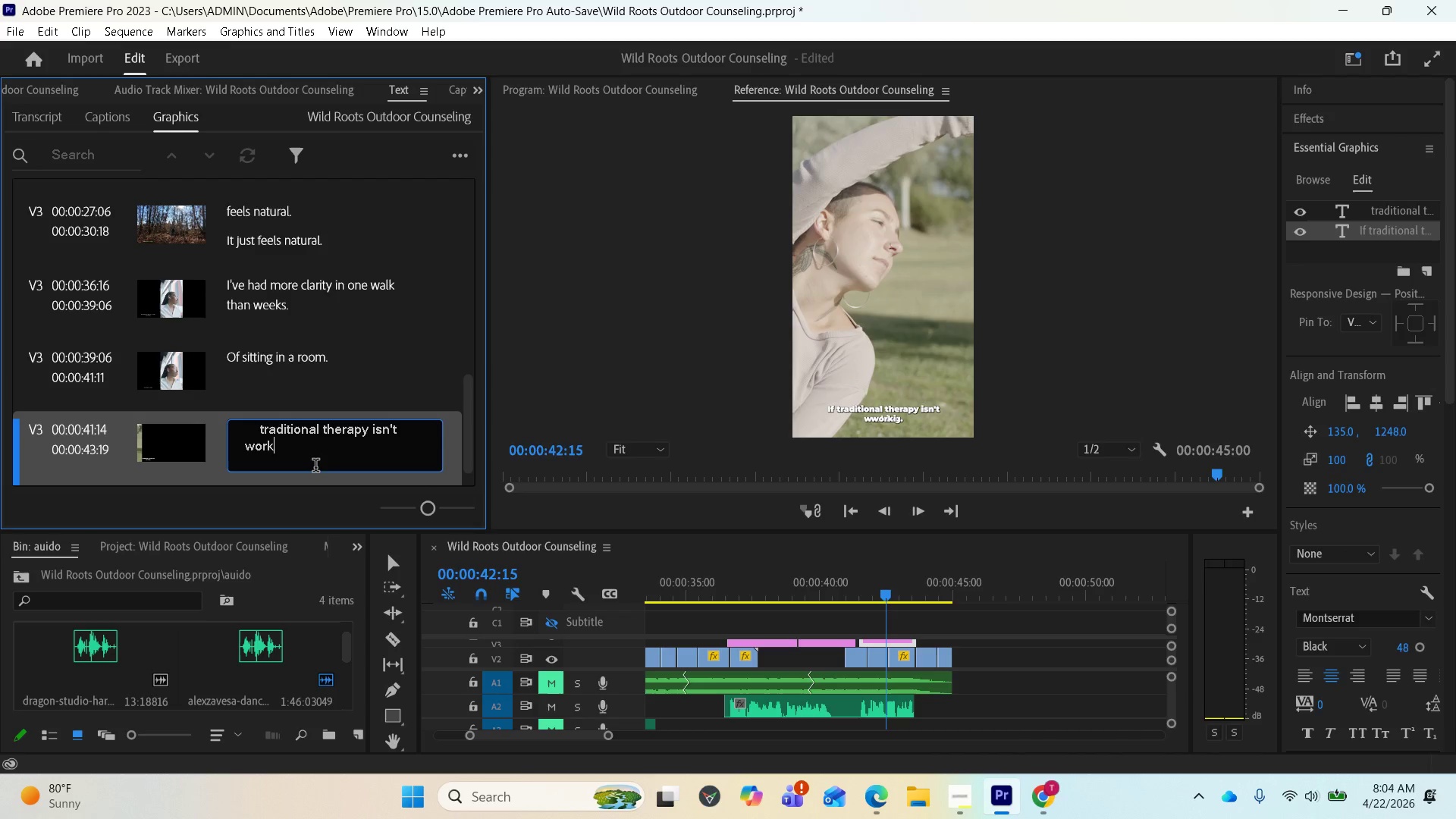 
key(Backspace)
 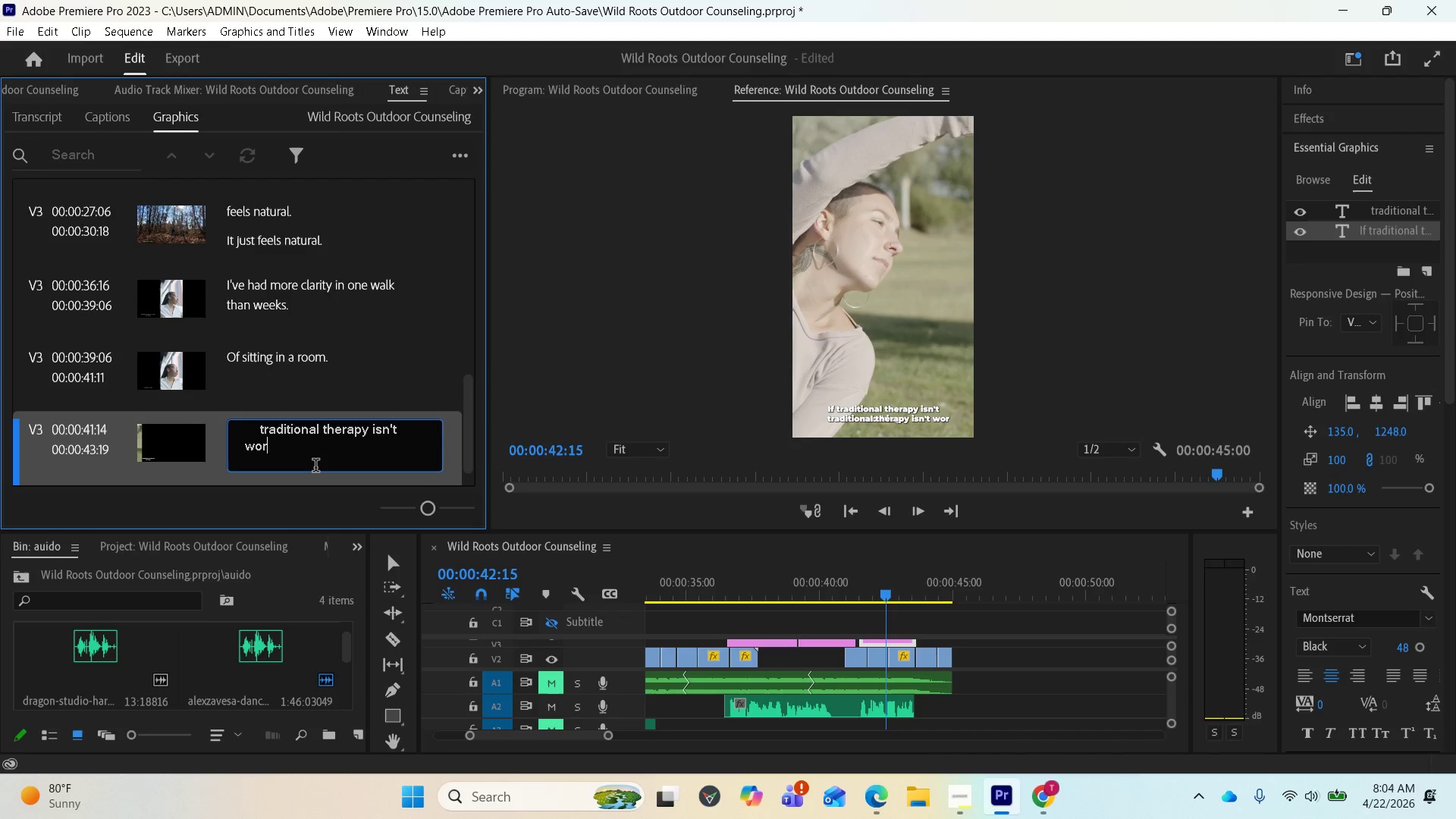 
key(Backspace)
 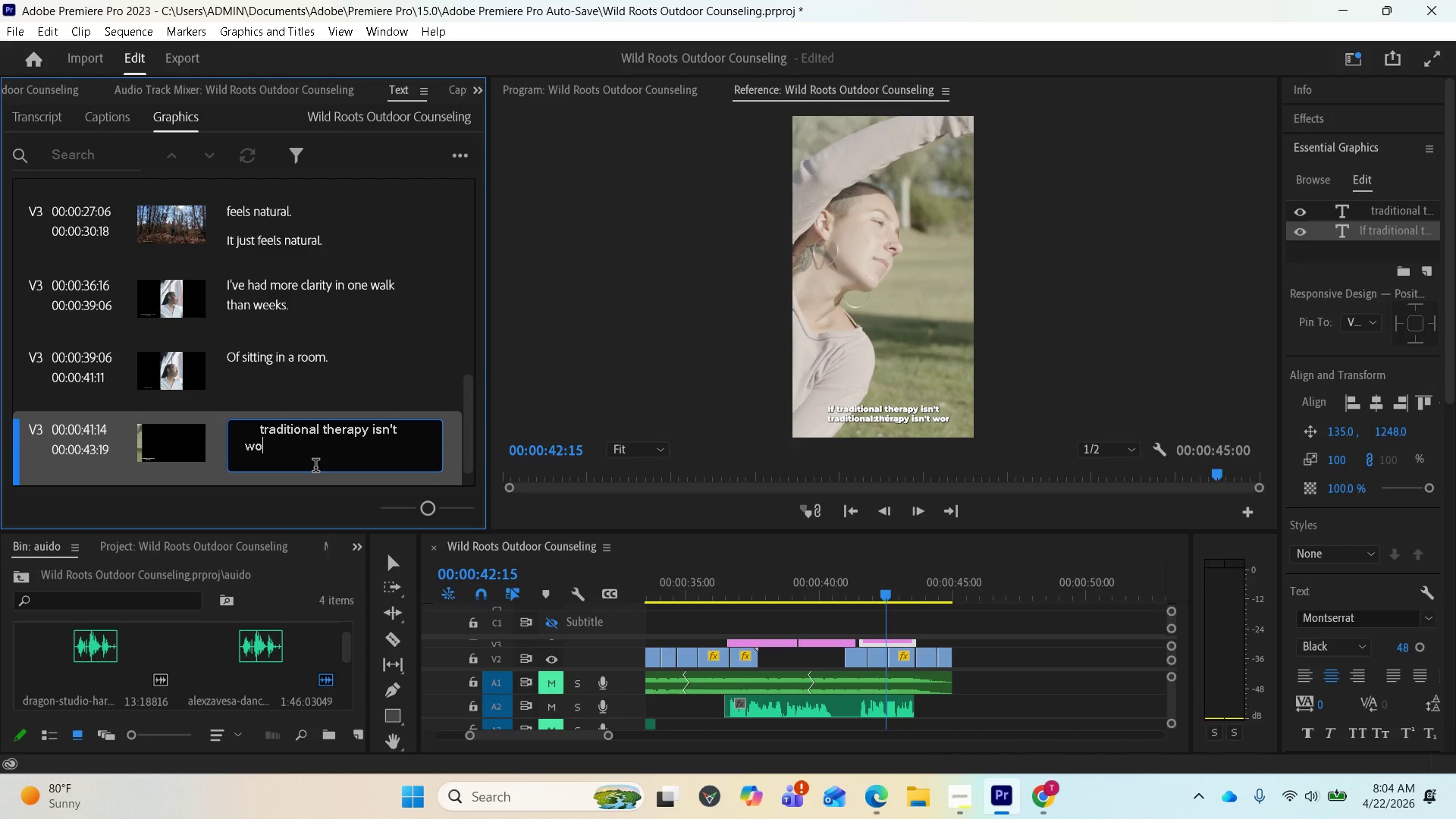 
key(Backspace)
 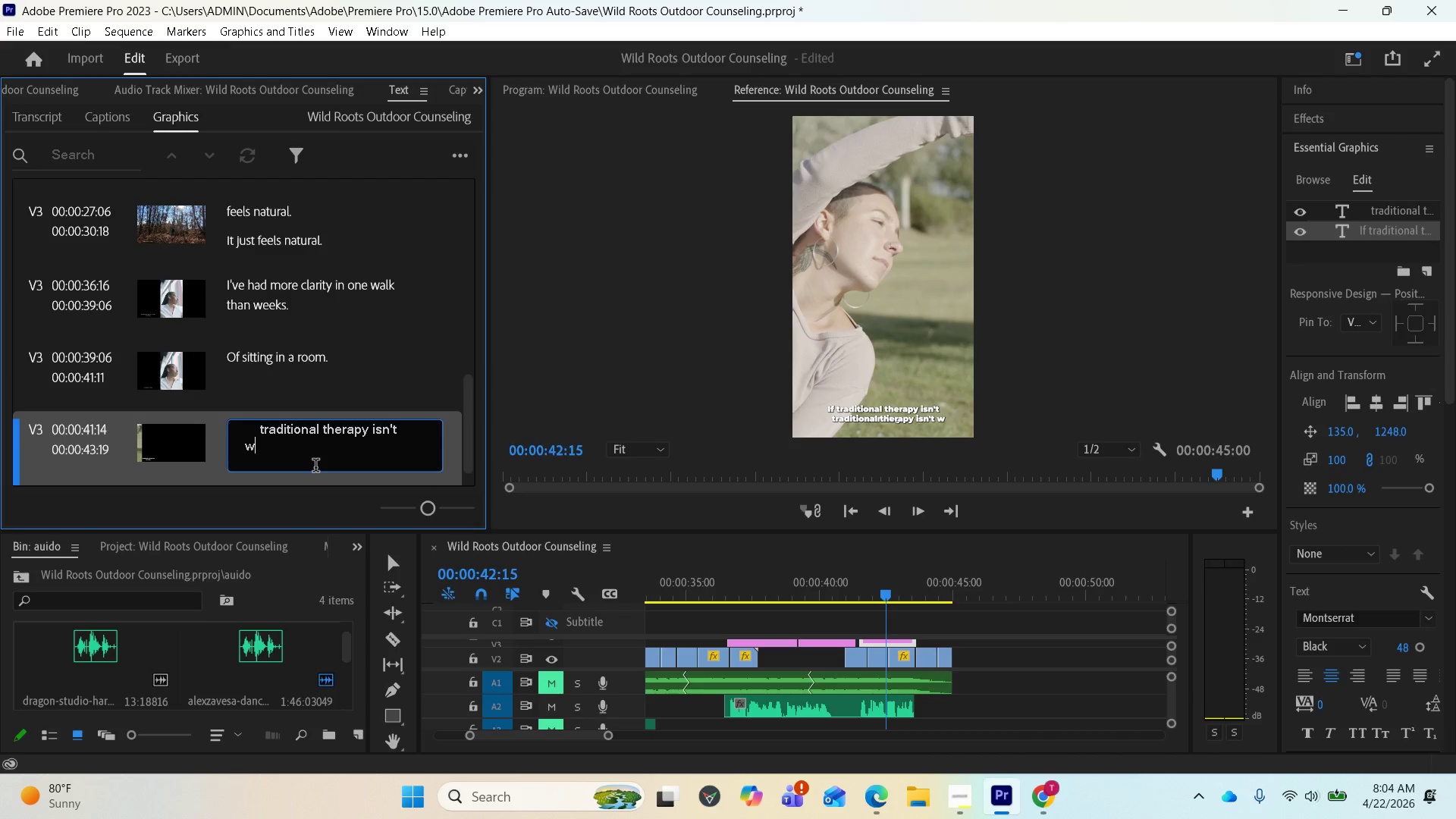 
key(Backspace)
 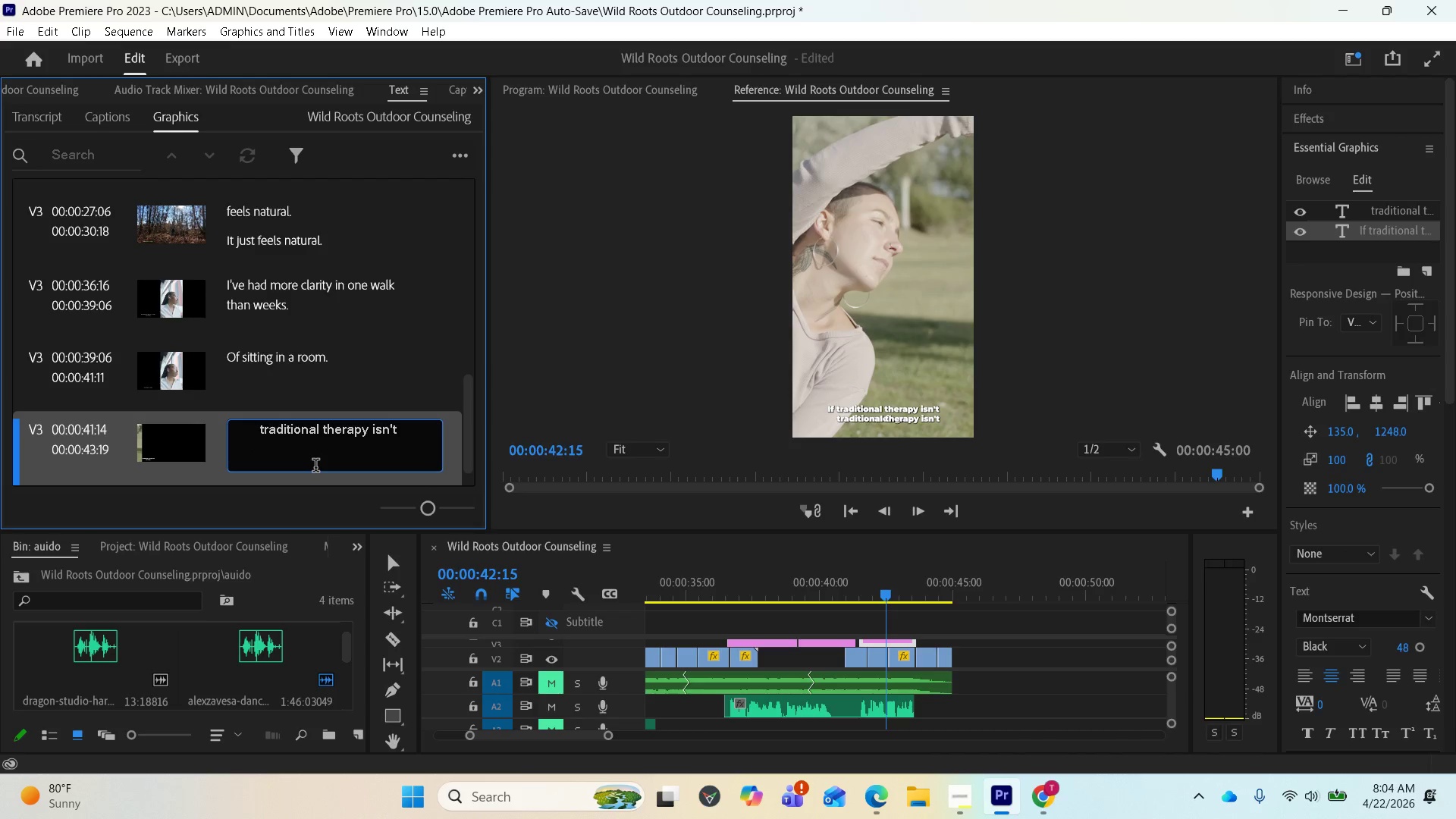 
key(Backspace)
 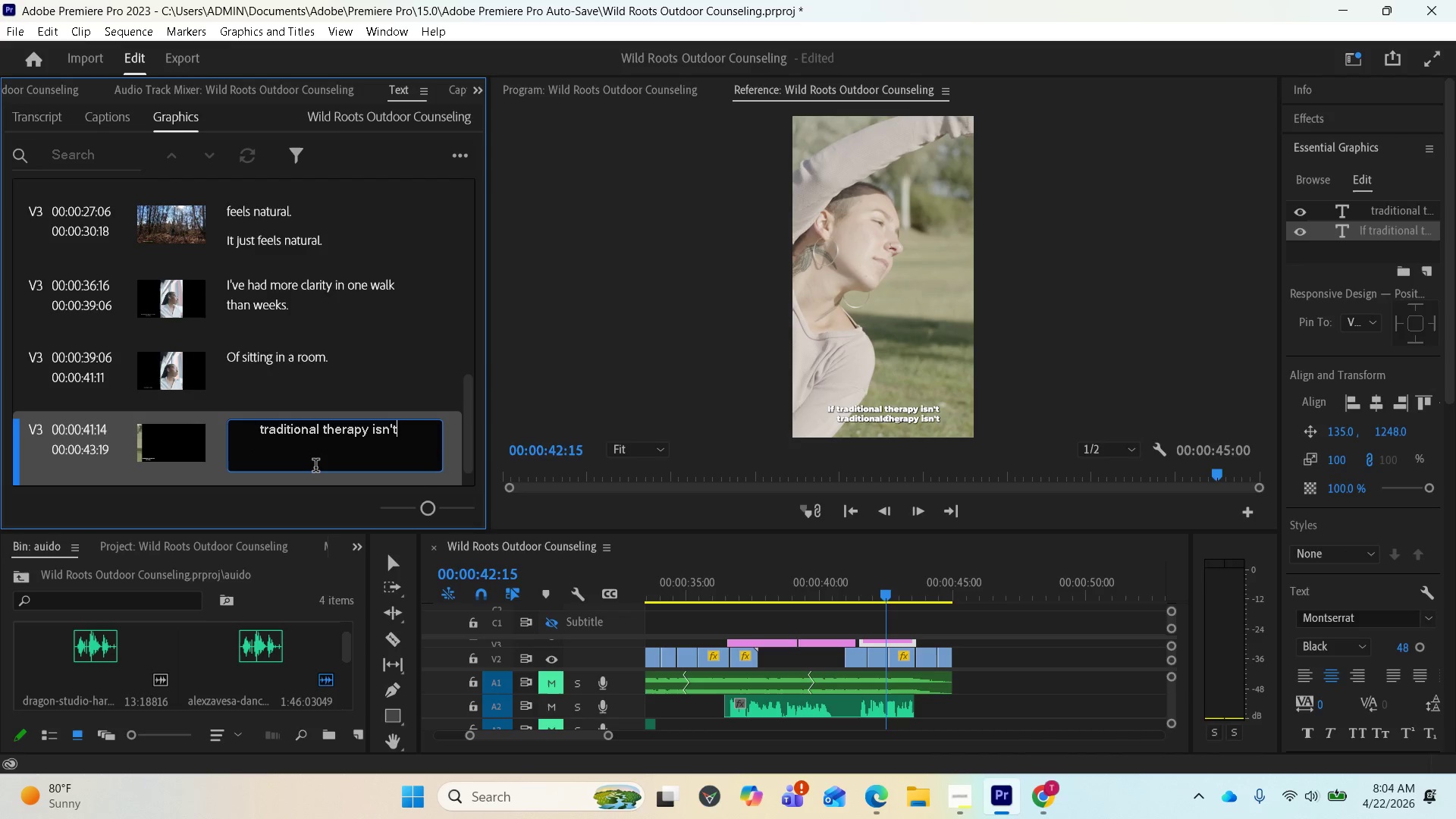 
key(Backspace)
 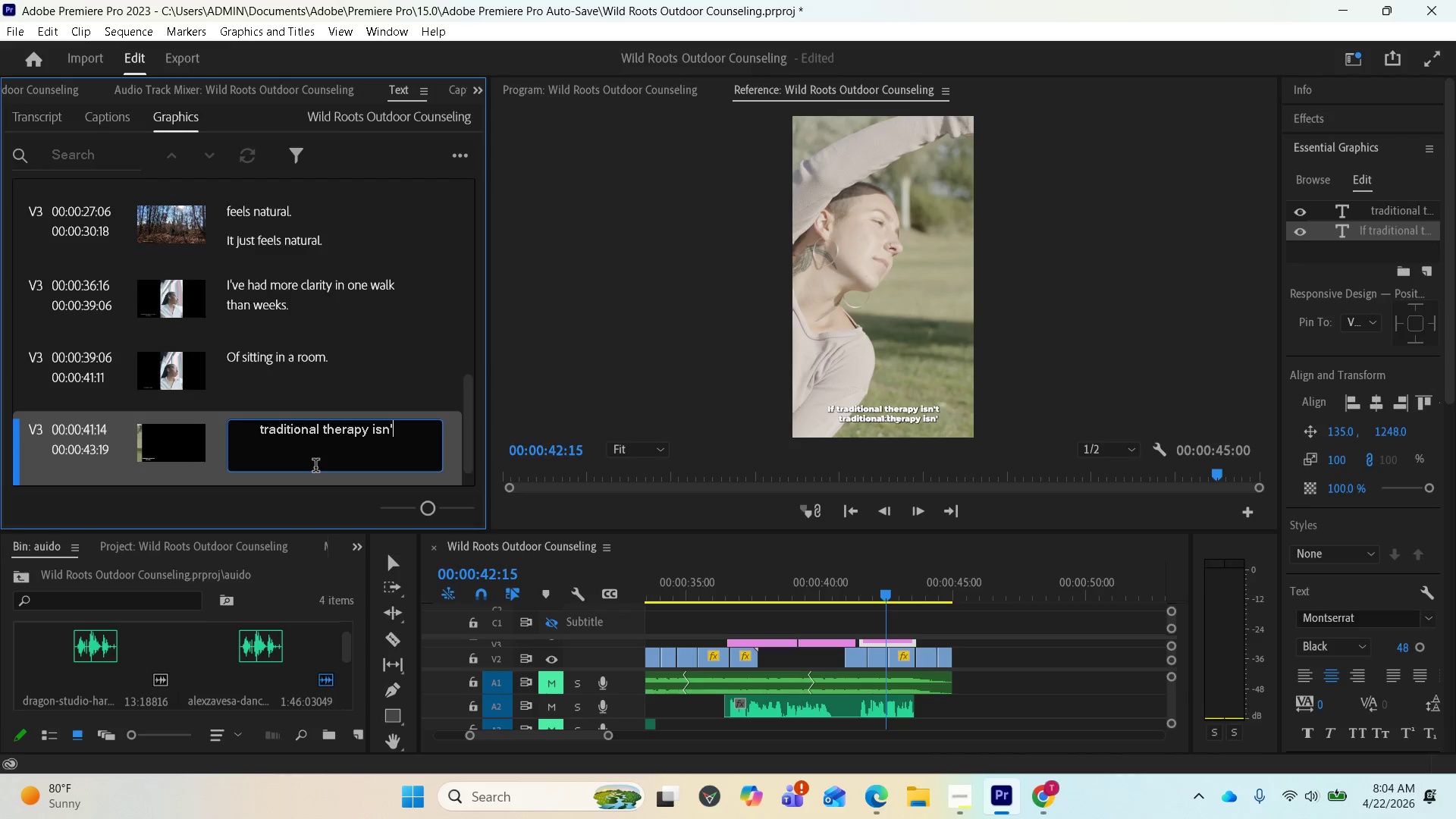 
key(Backspace)
 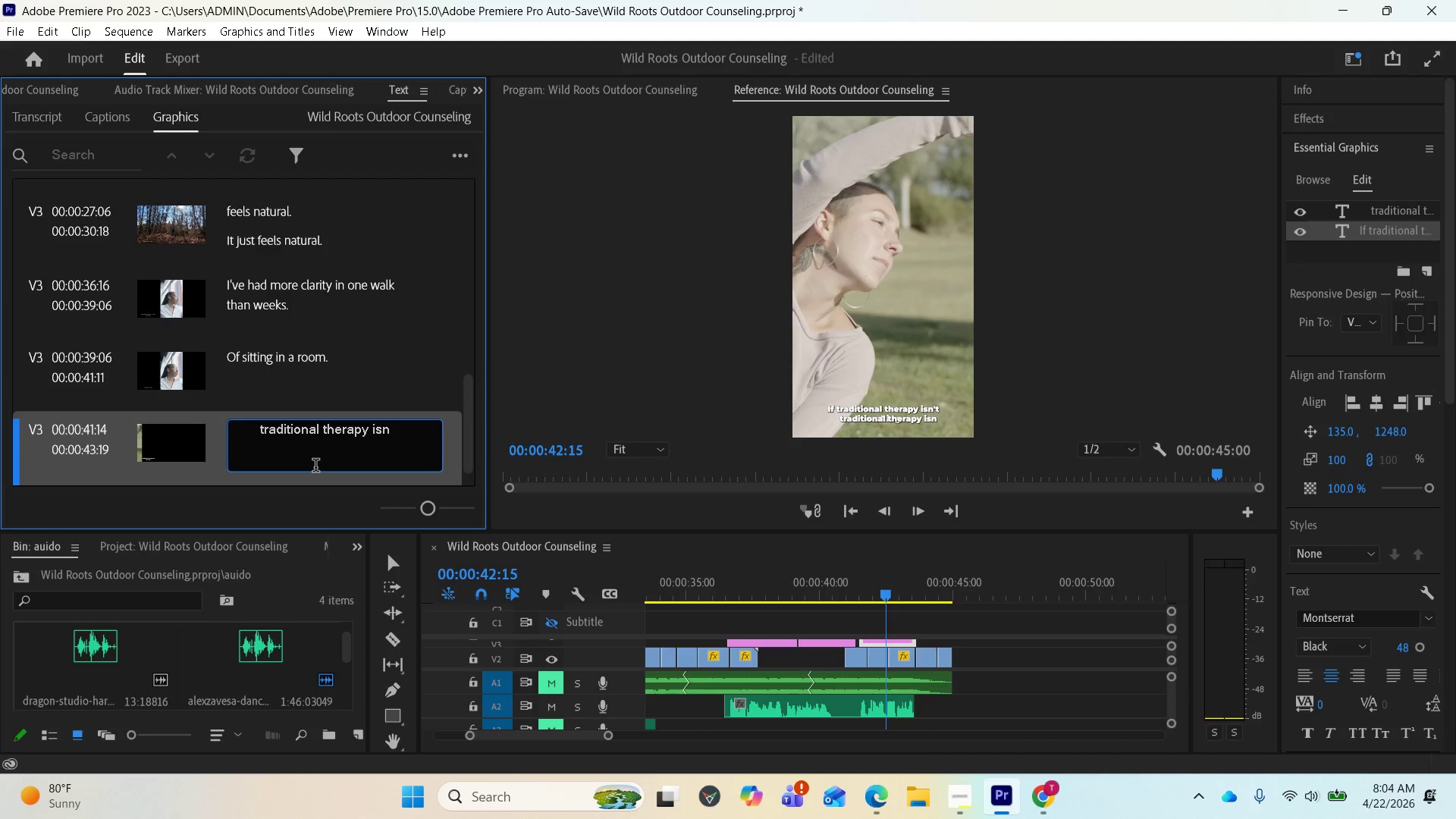 
key(Backspace)
 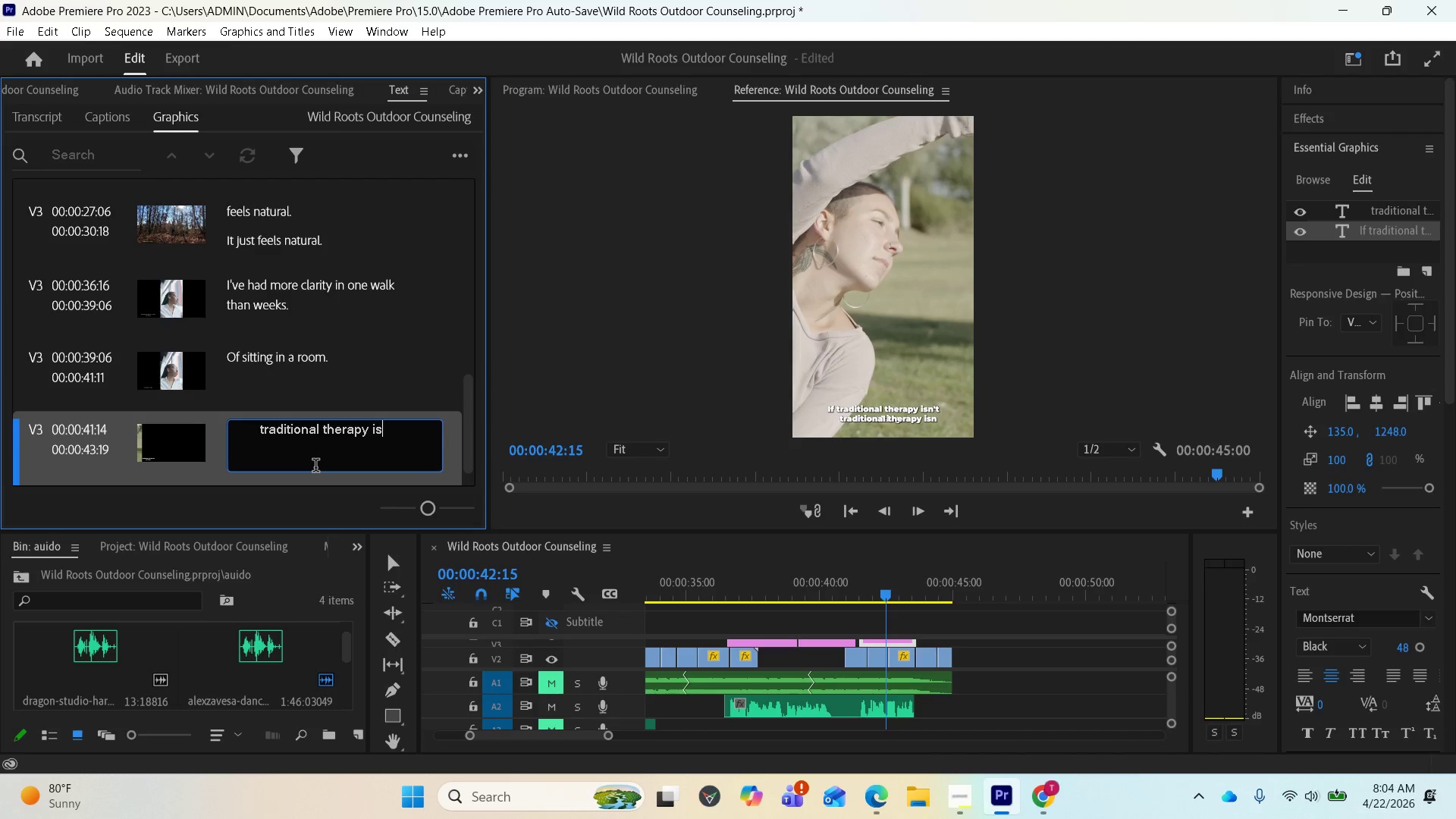 
key(Backspace)
 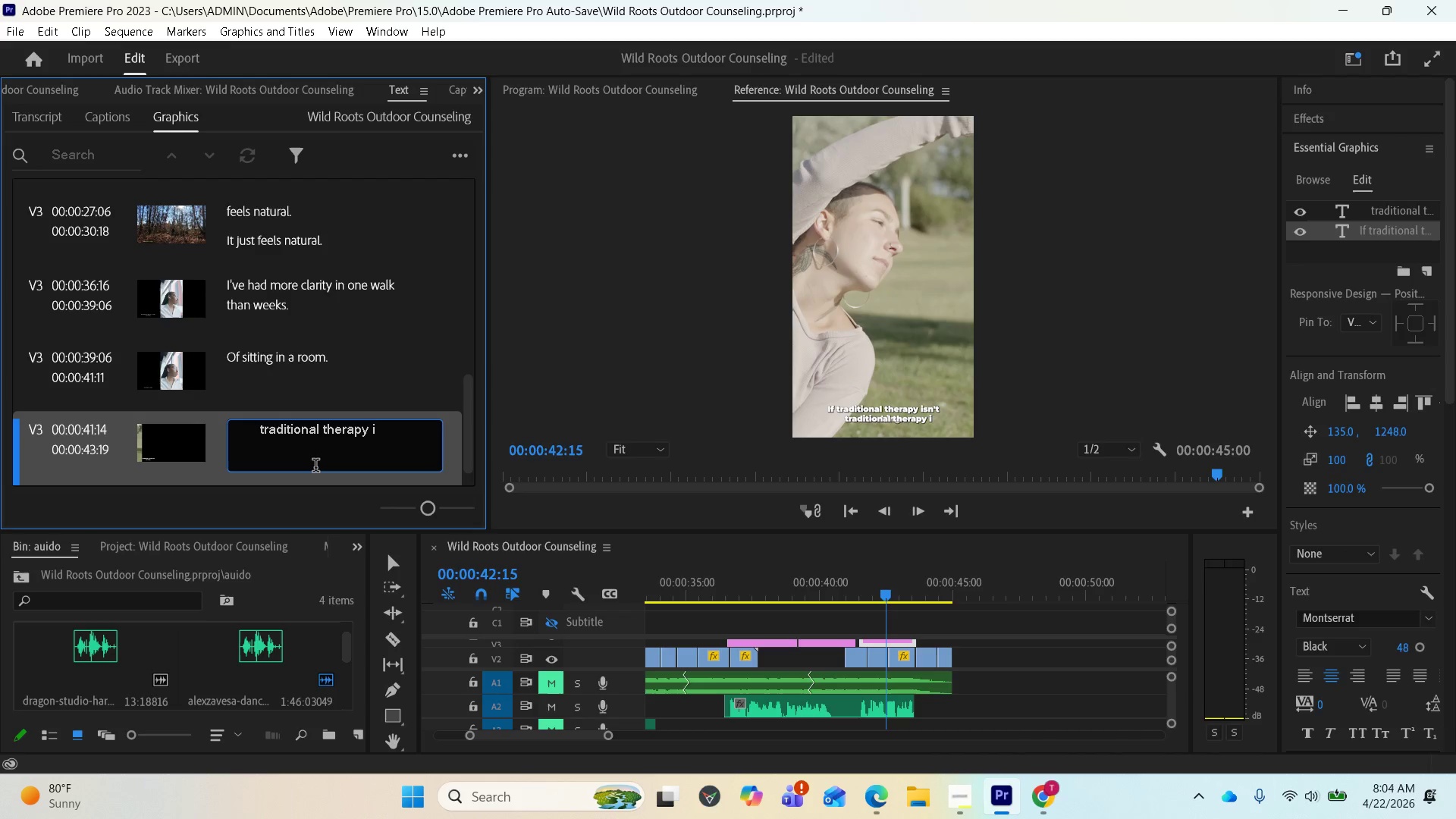 
key(Backspace)
 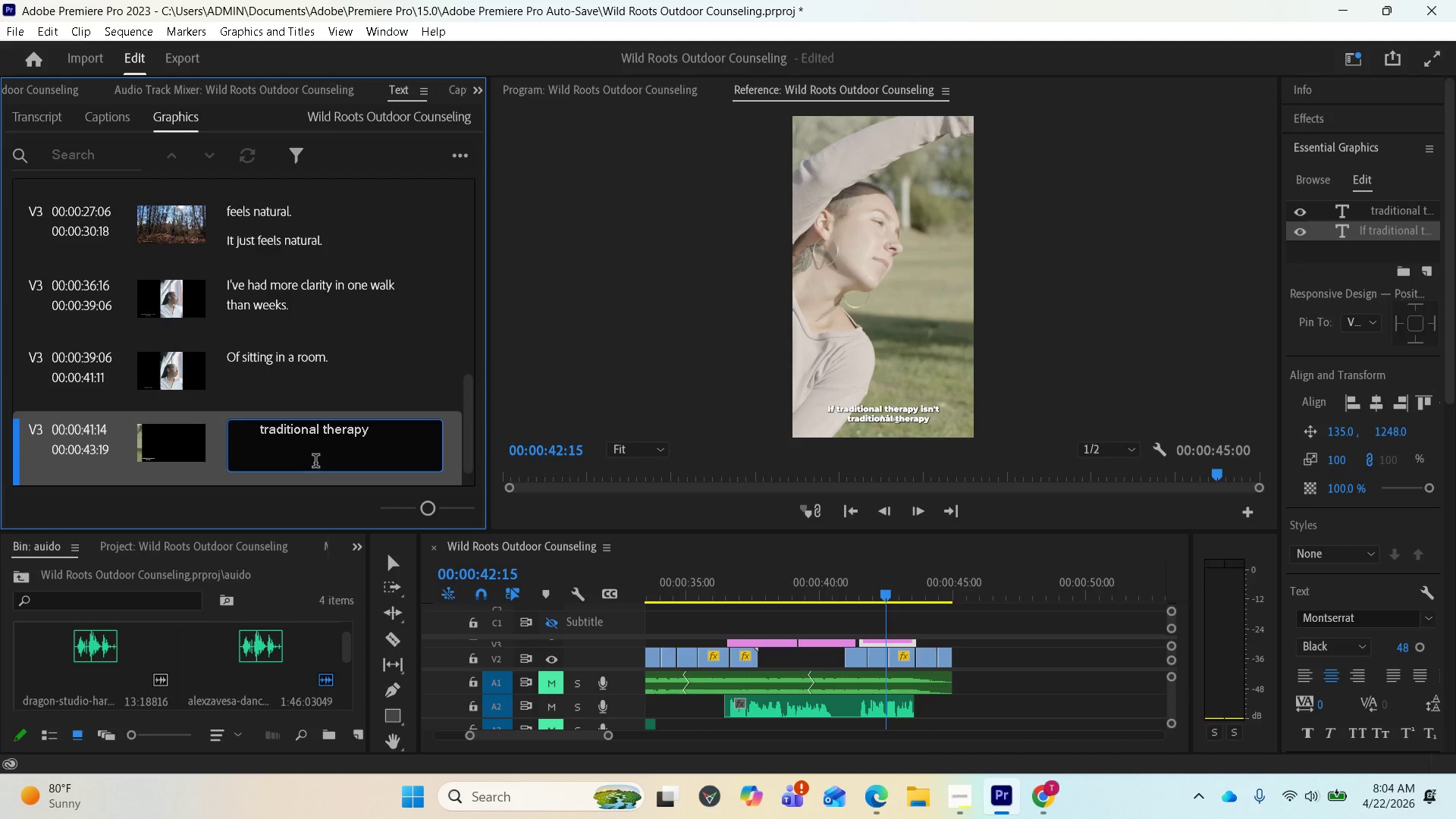 
key(Control+Z)
 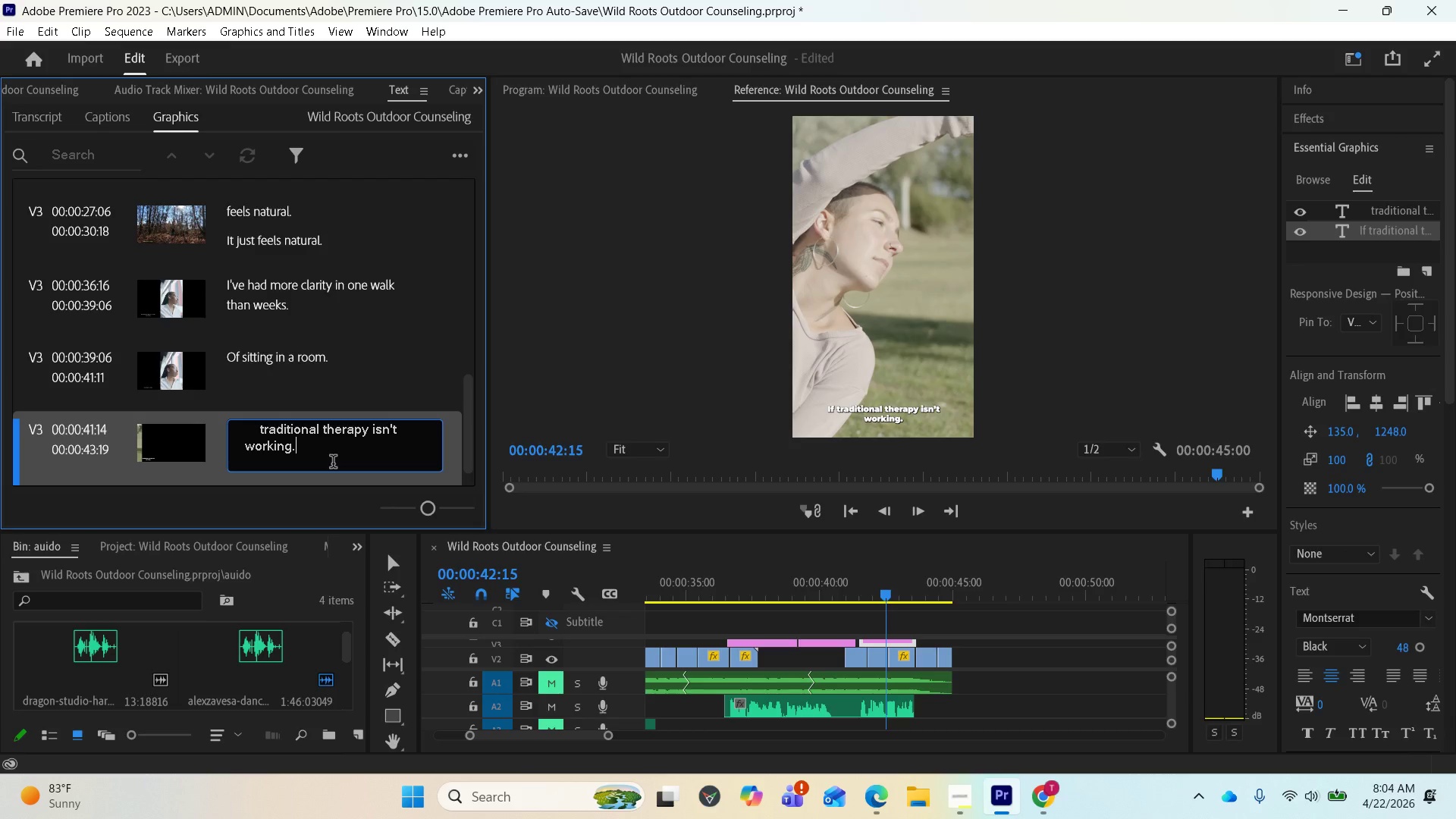 
wait(6.0)
 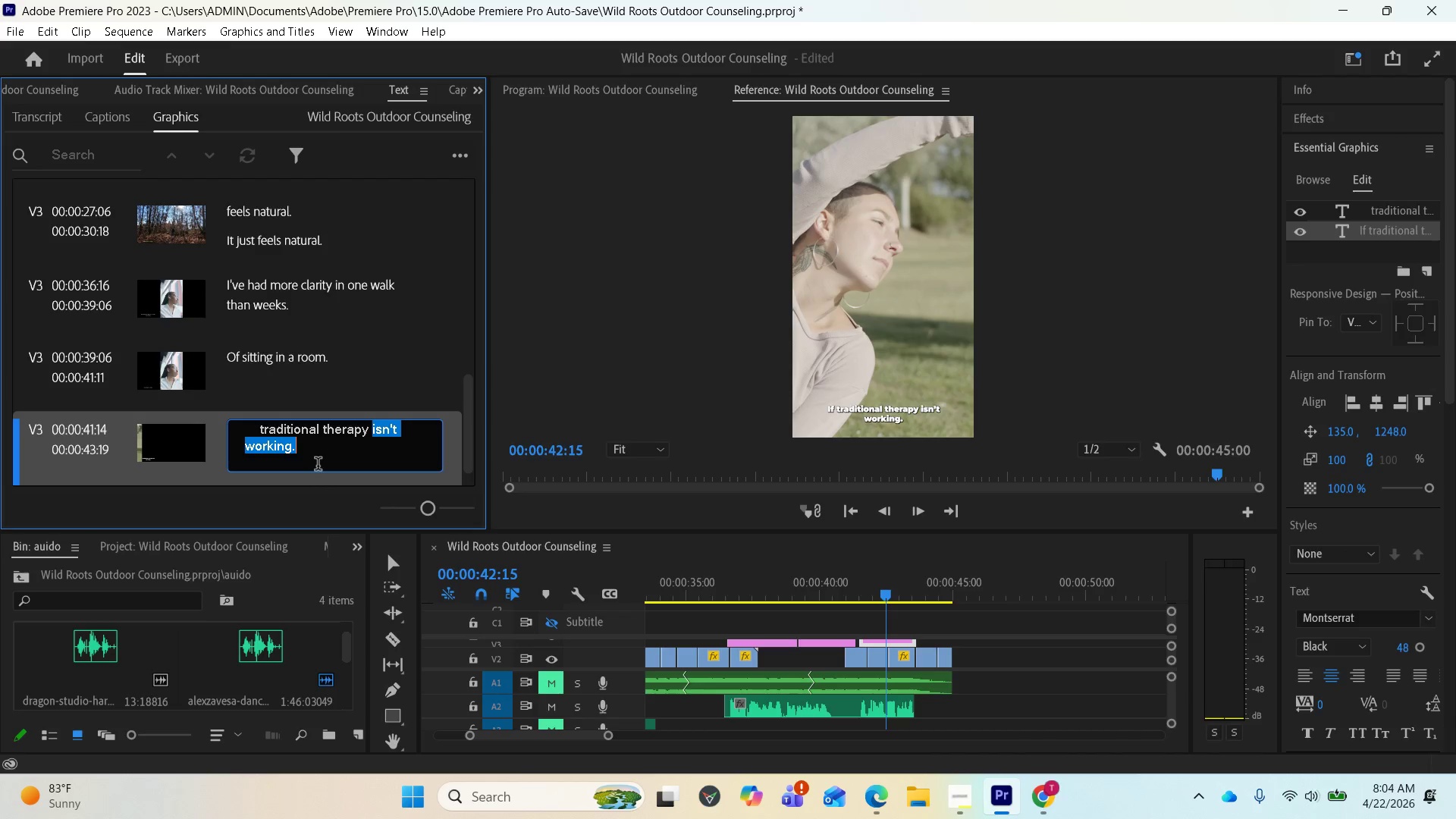 
left_click([262, 435])
 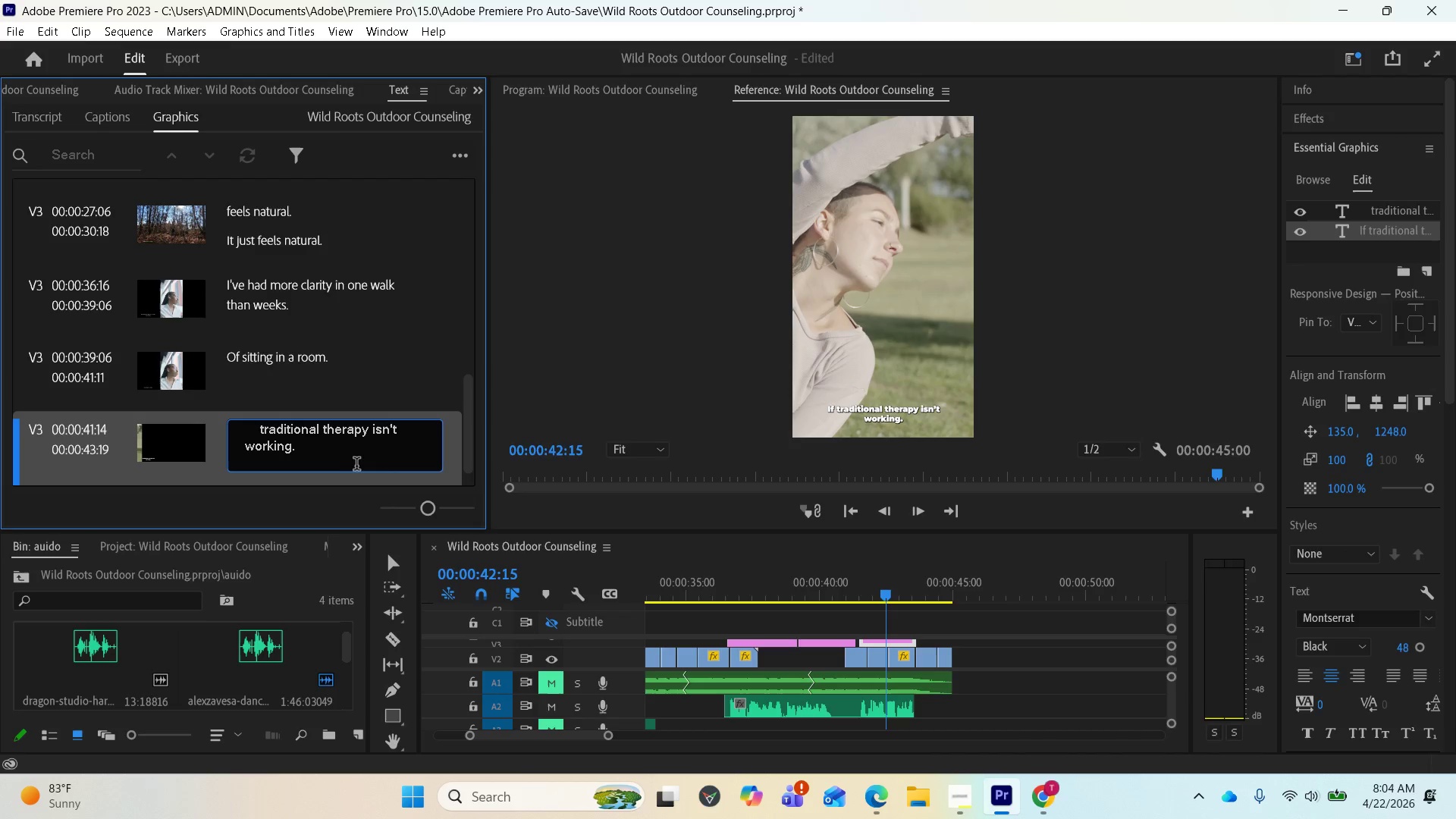 
wait(5.05)
 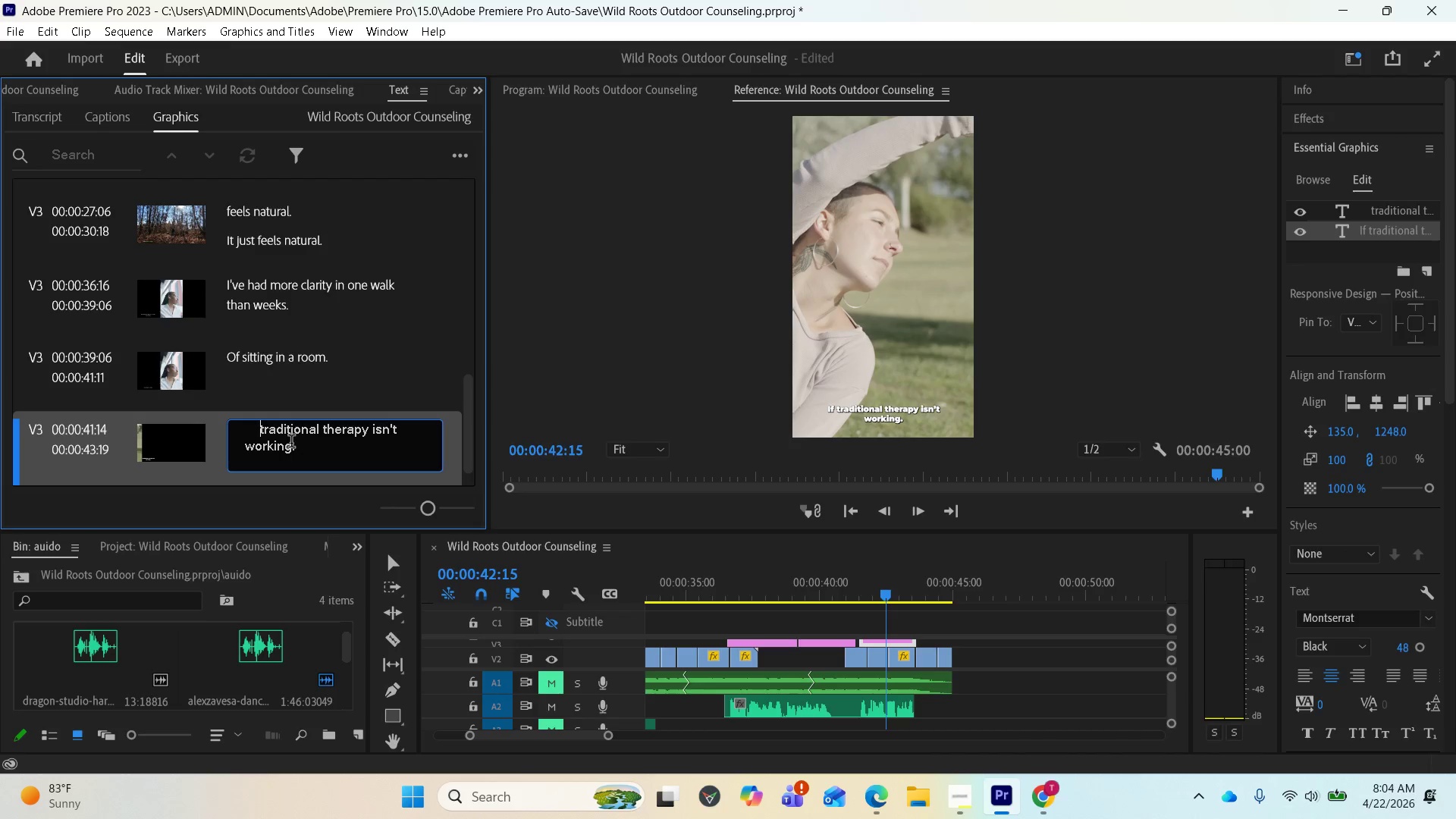 
left_click_drag(start_coordinate=[313, 457], to_coordinate=[372, 433])
 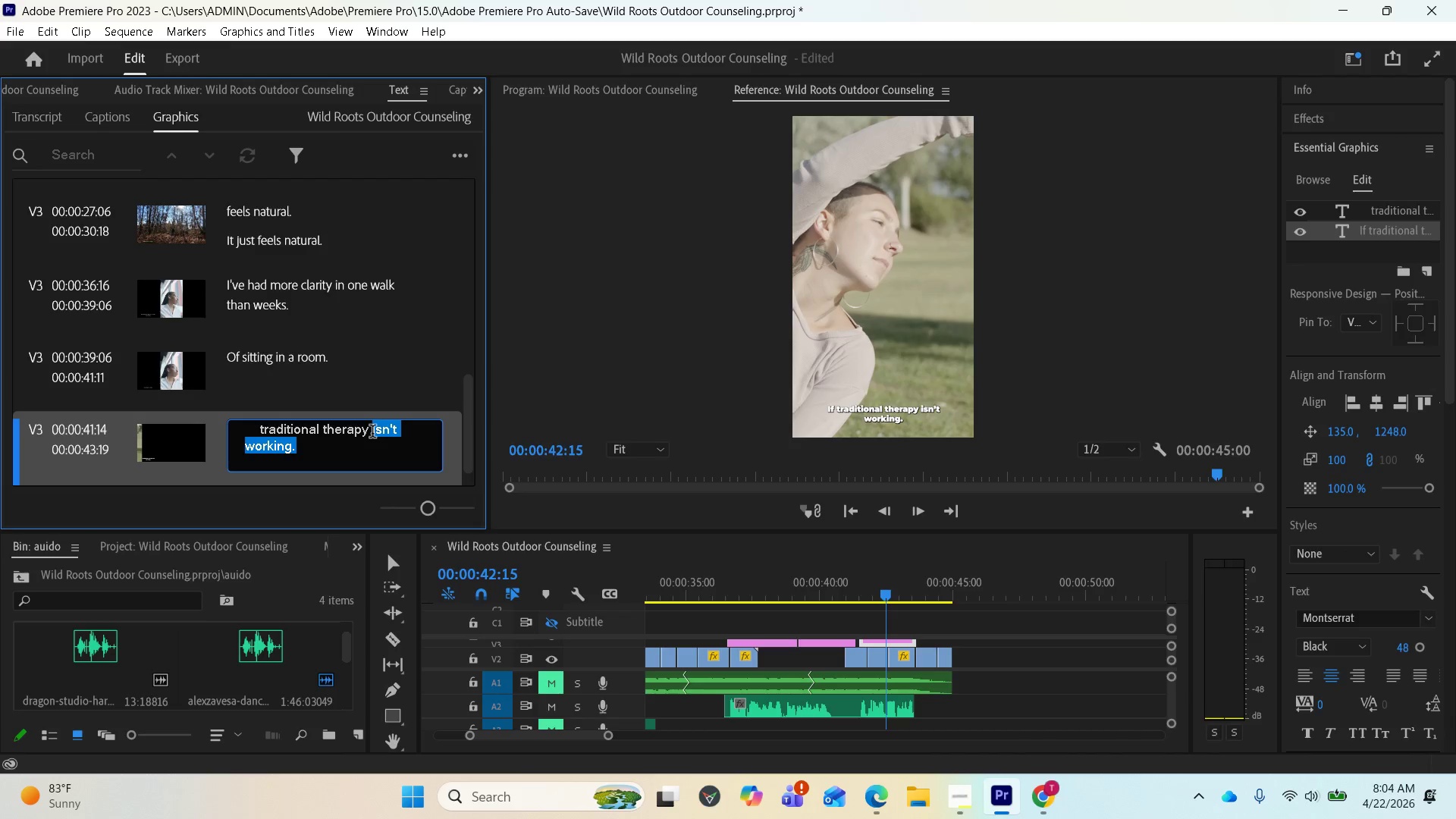 
key(Backspace)
 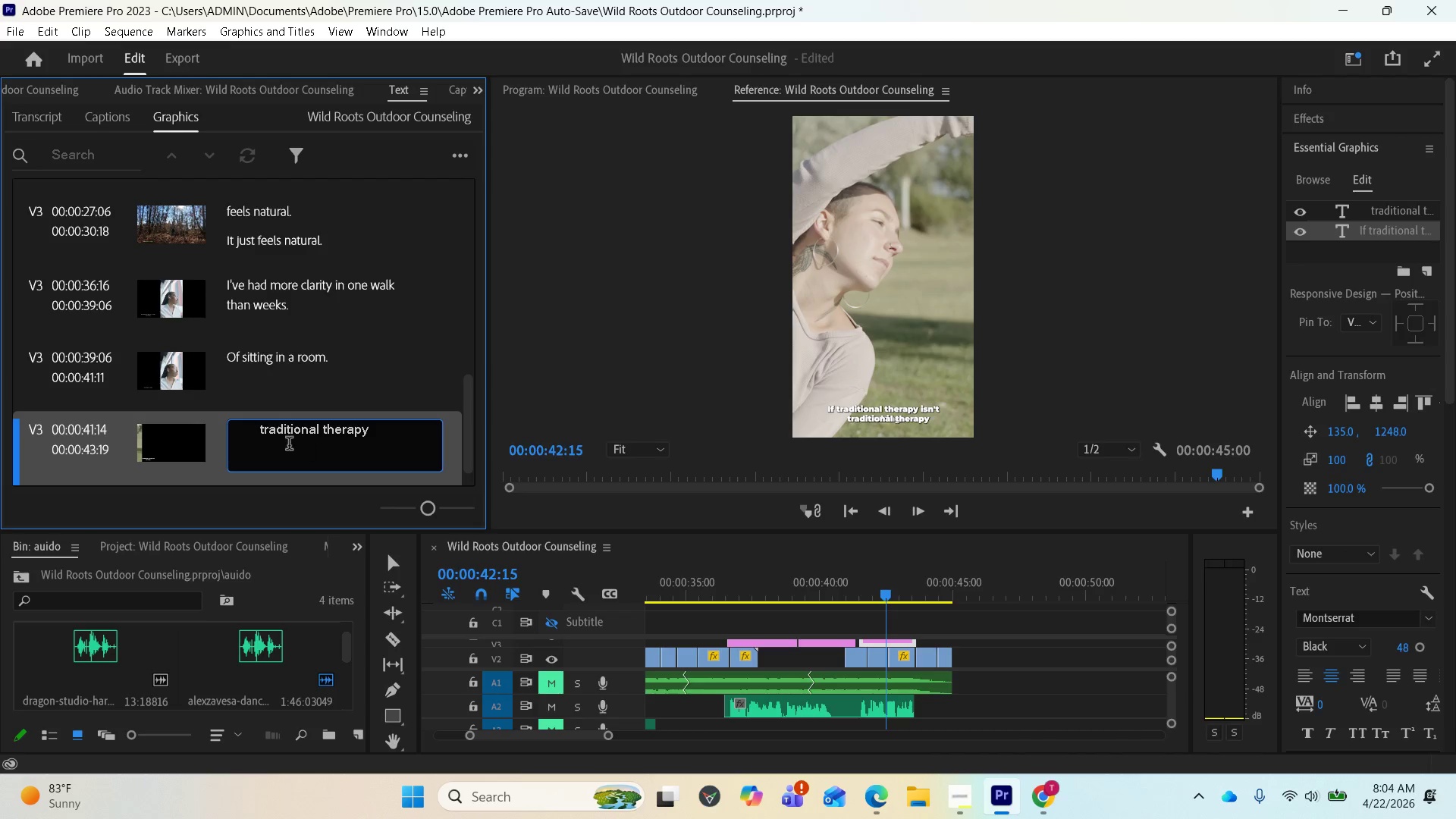 
wait(5.39)
 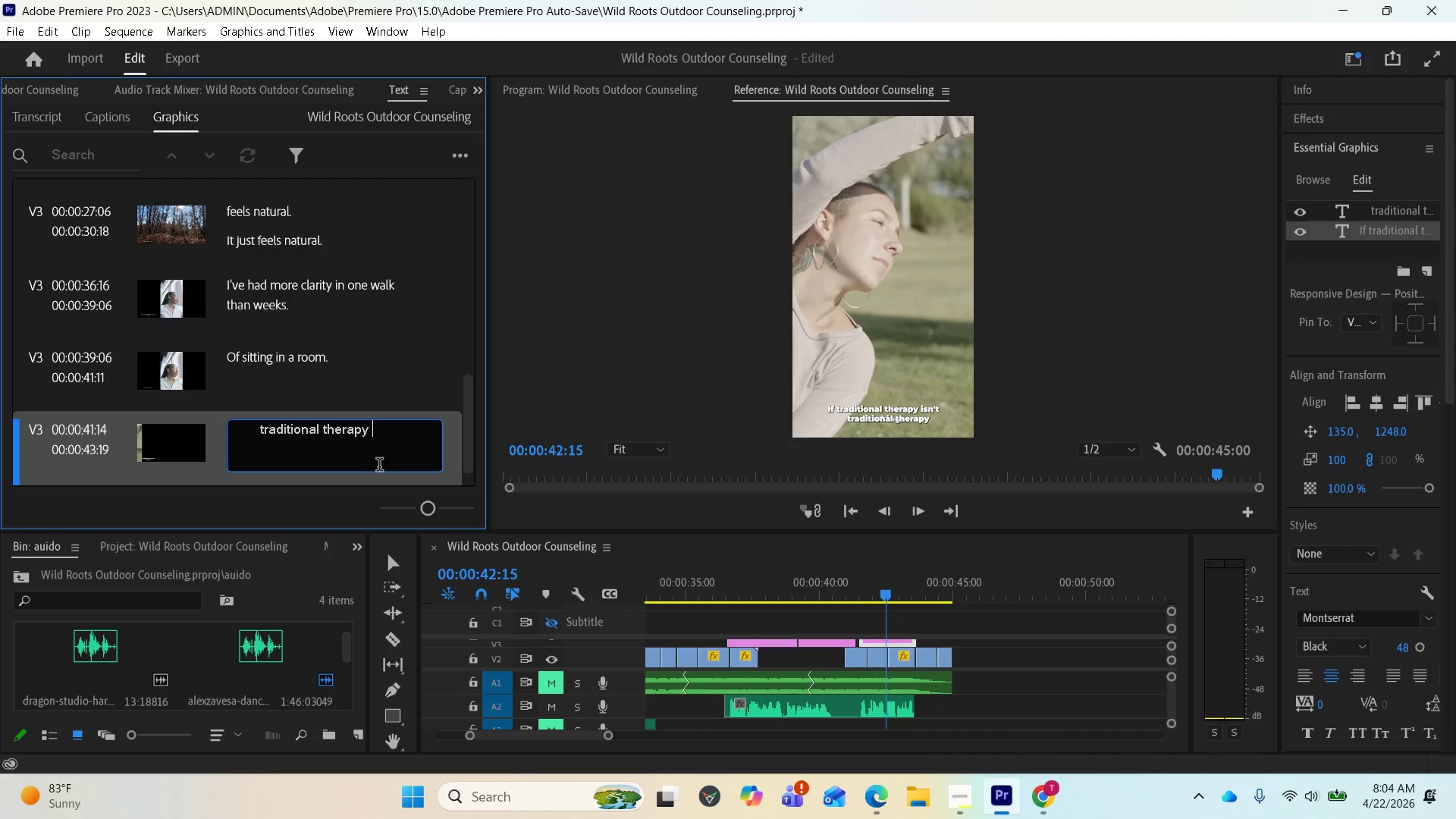 
left_click([261, 430])
 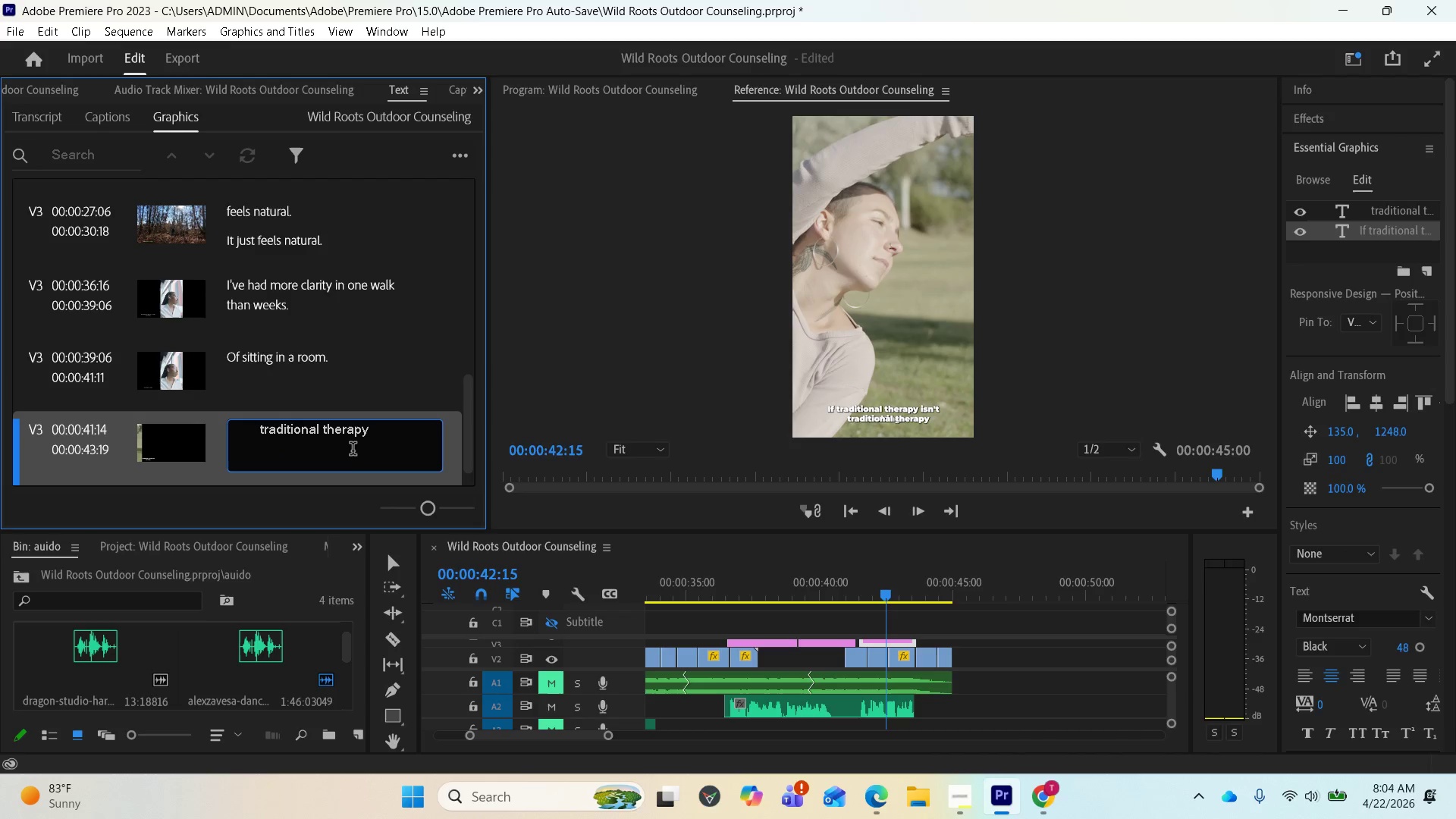 
key(Backspace)
 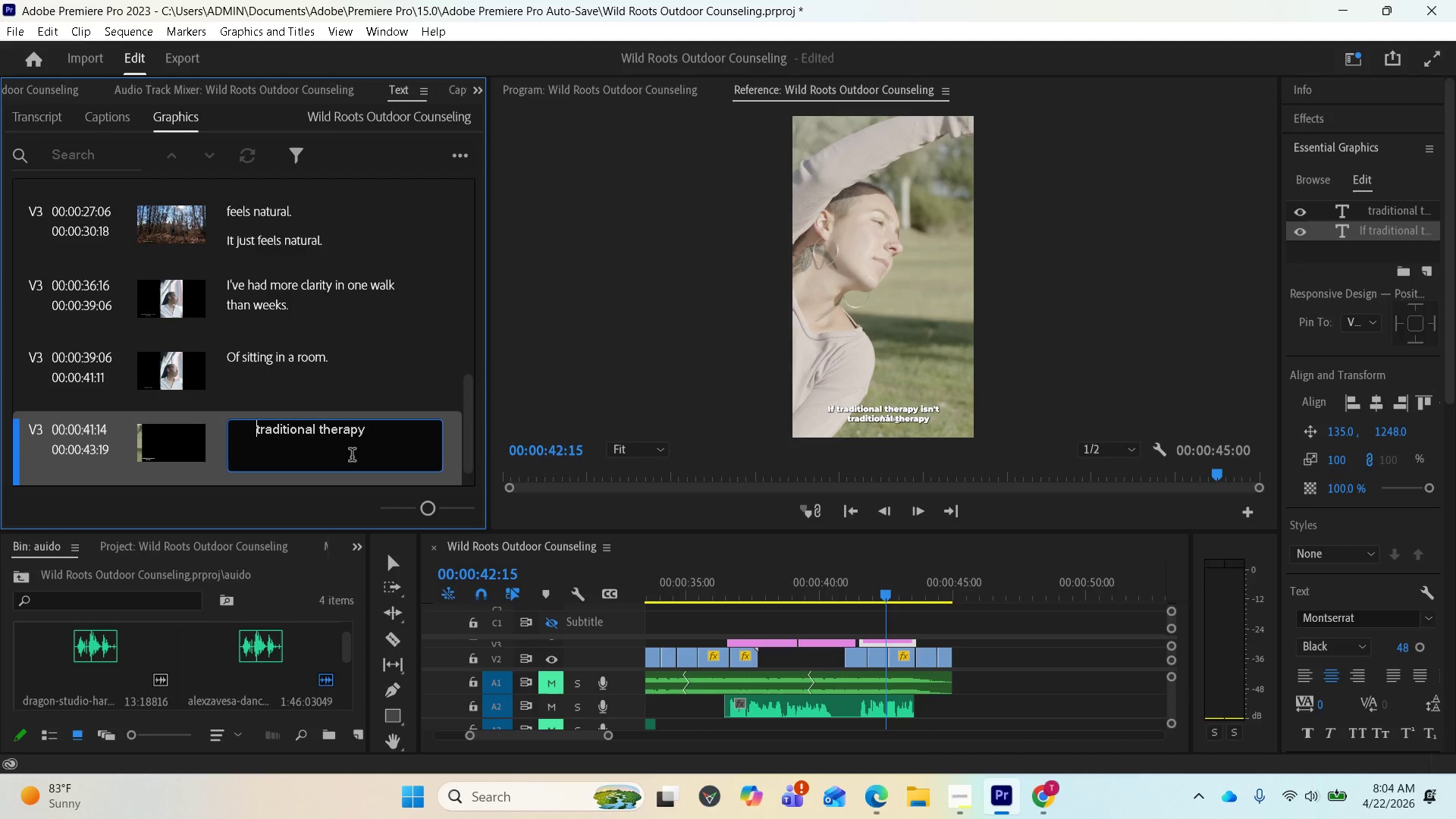 
key(Backspace)
 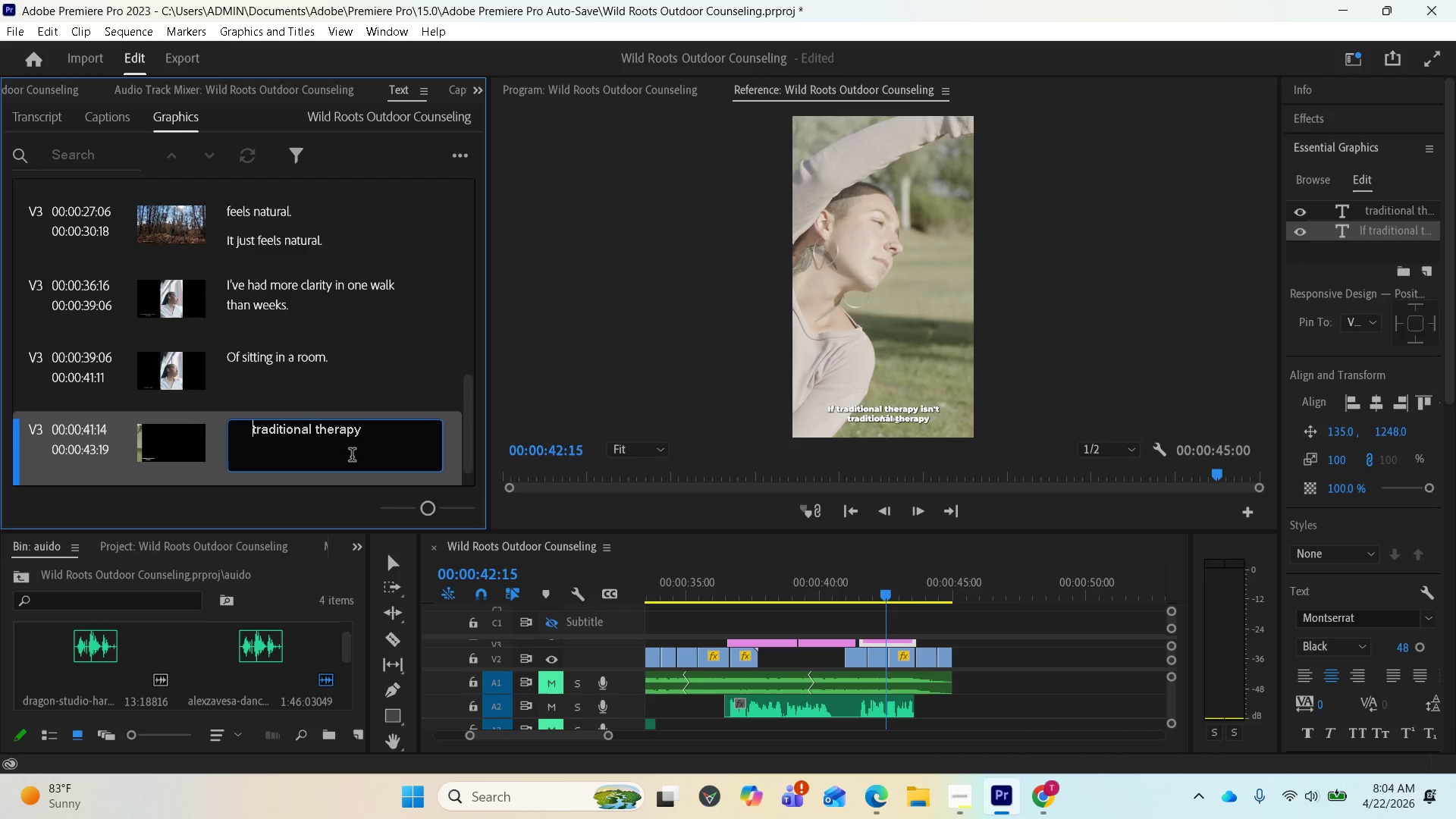 
key(Backspace)
 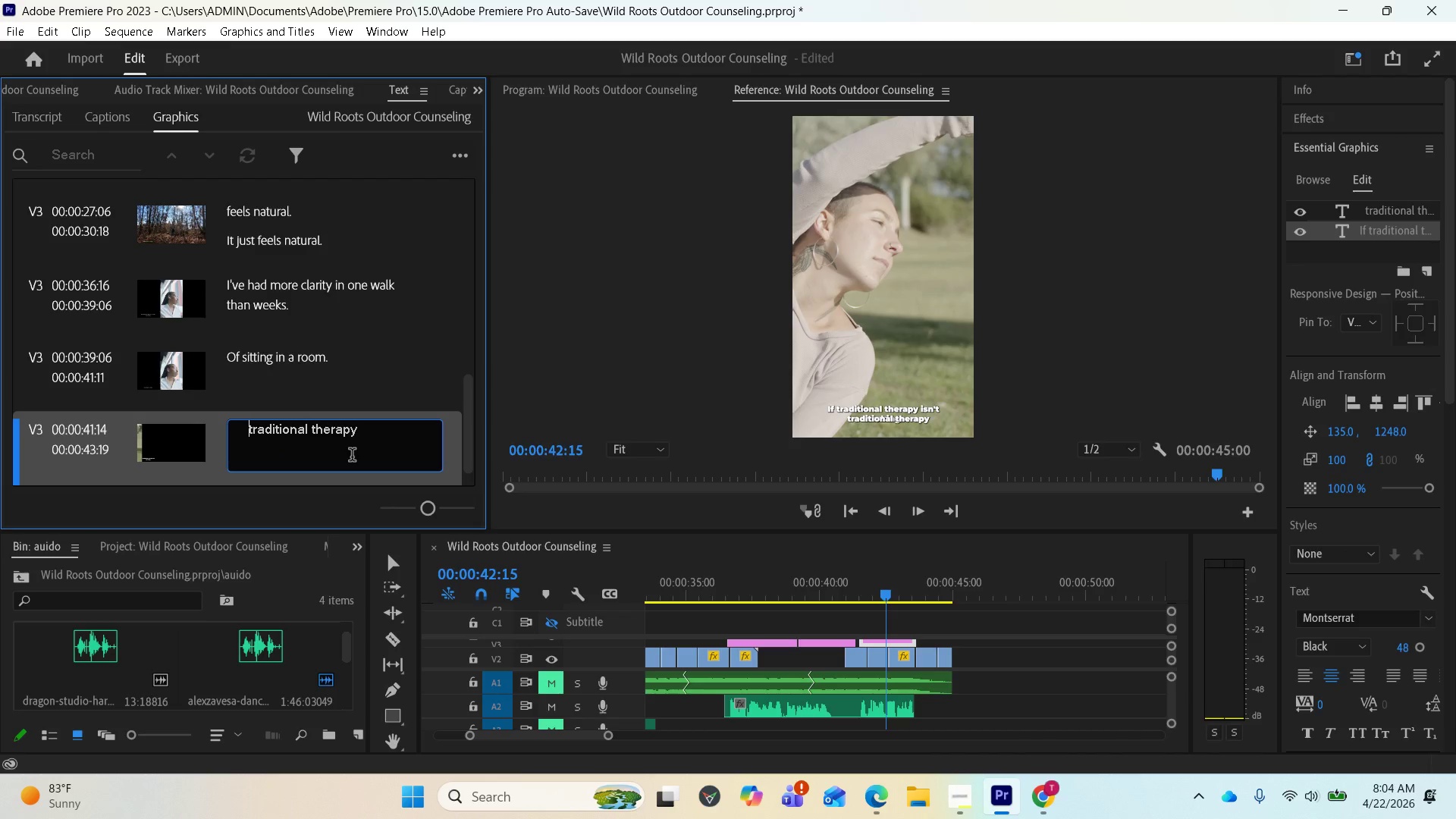 
key(Backspace)
 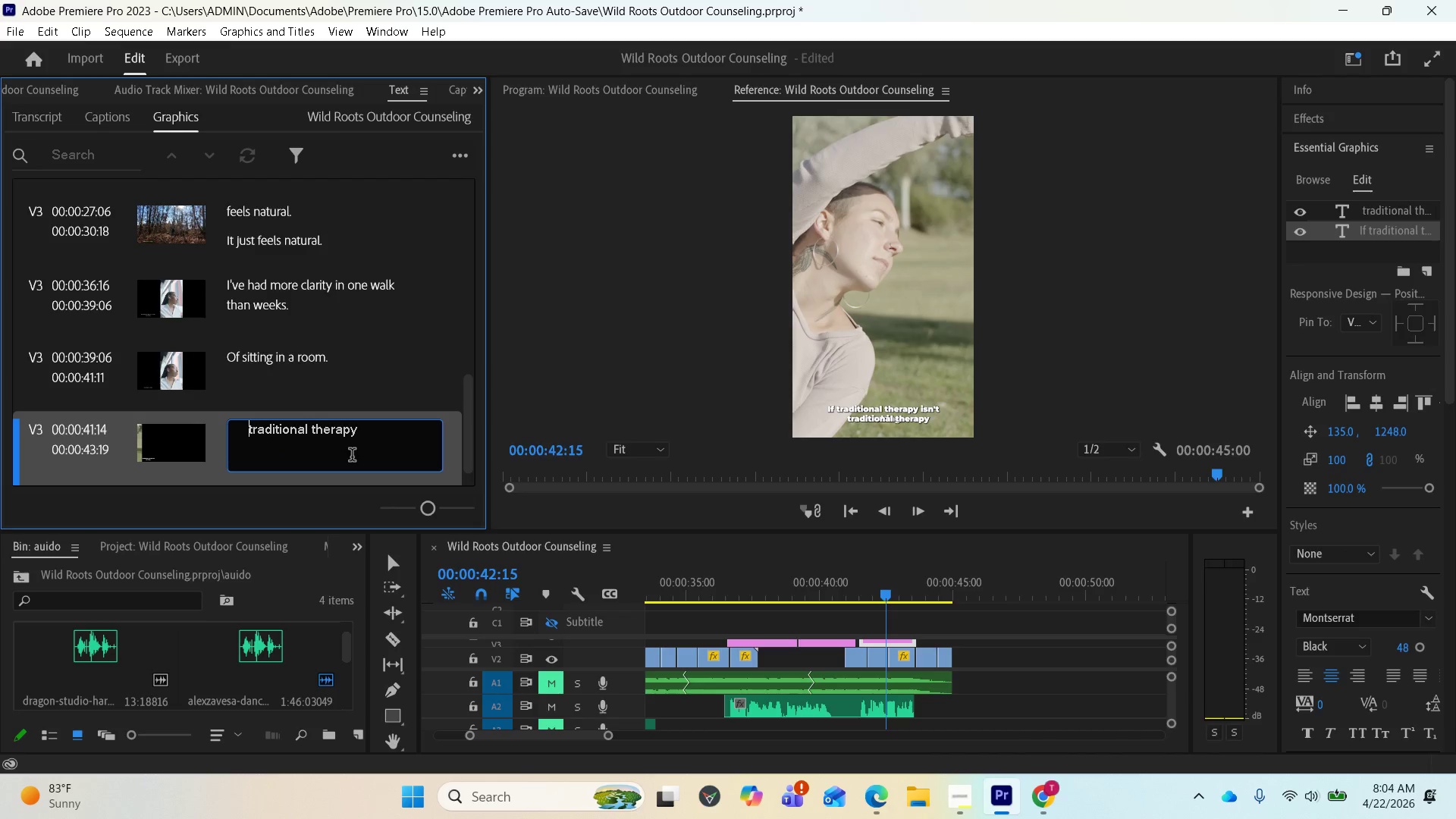 
key(Backspace)
 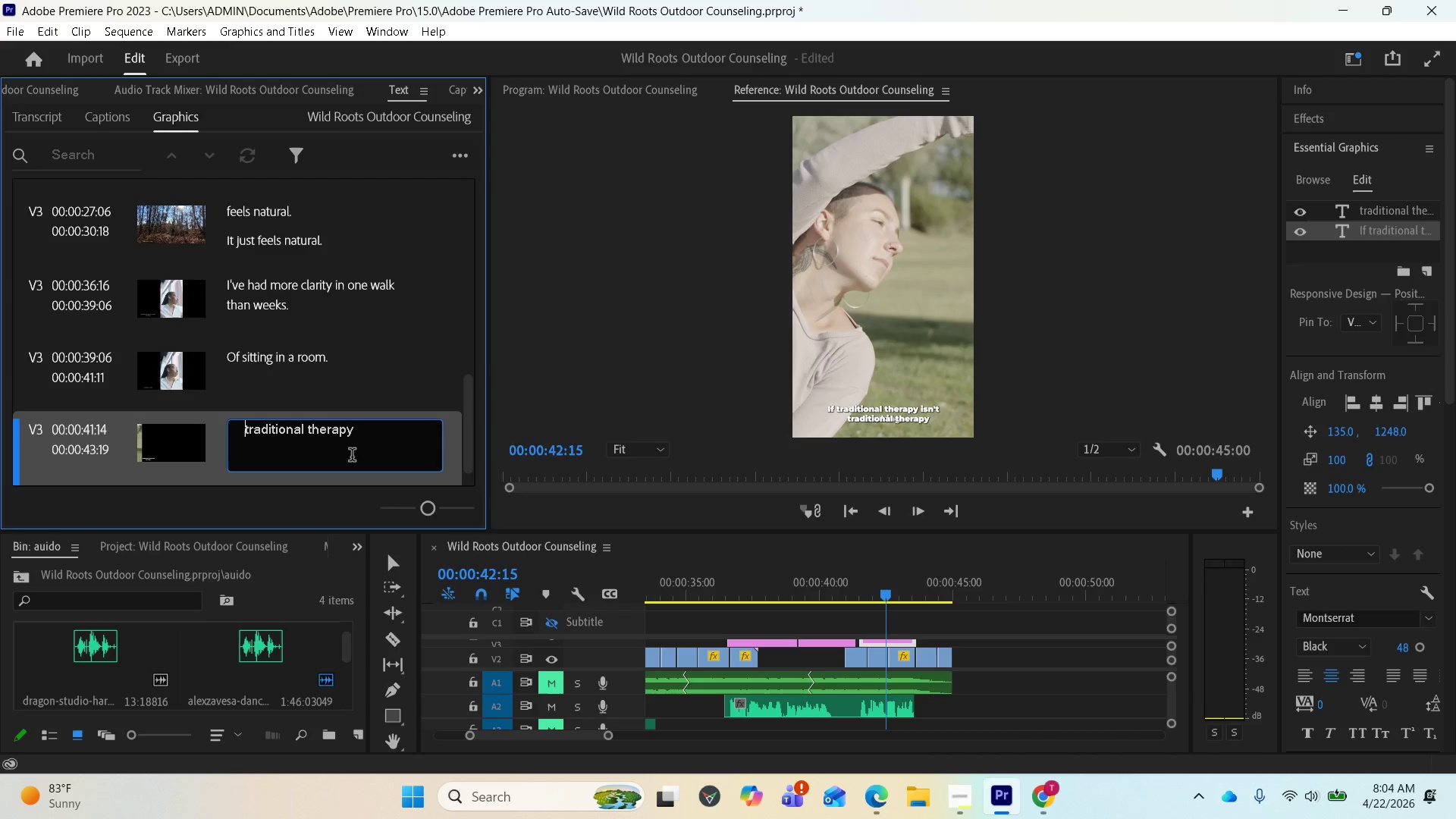 
key(Backspace)
 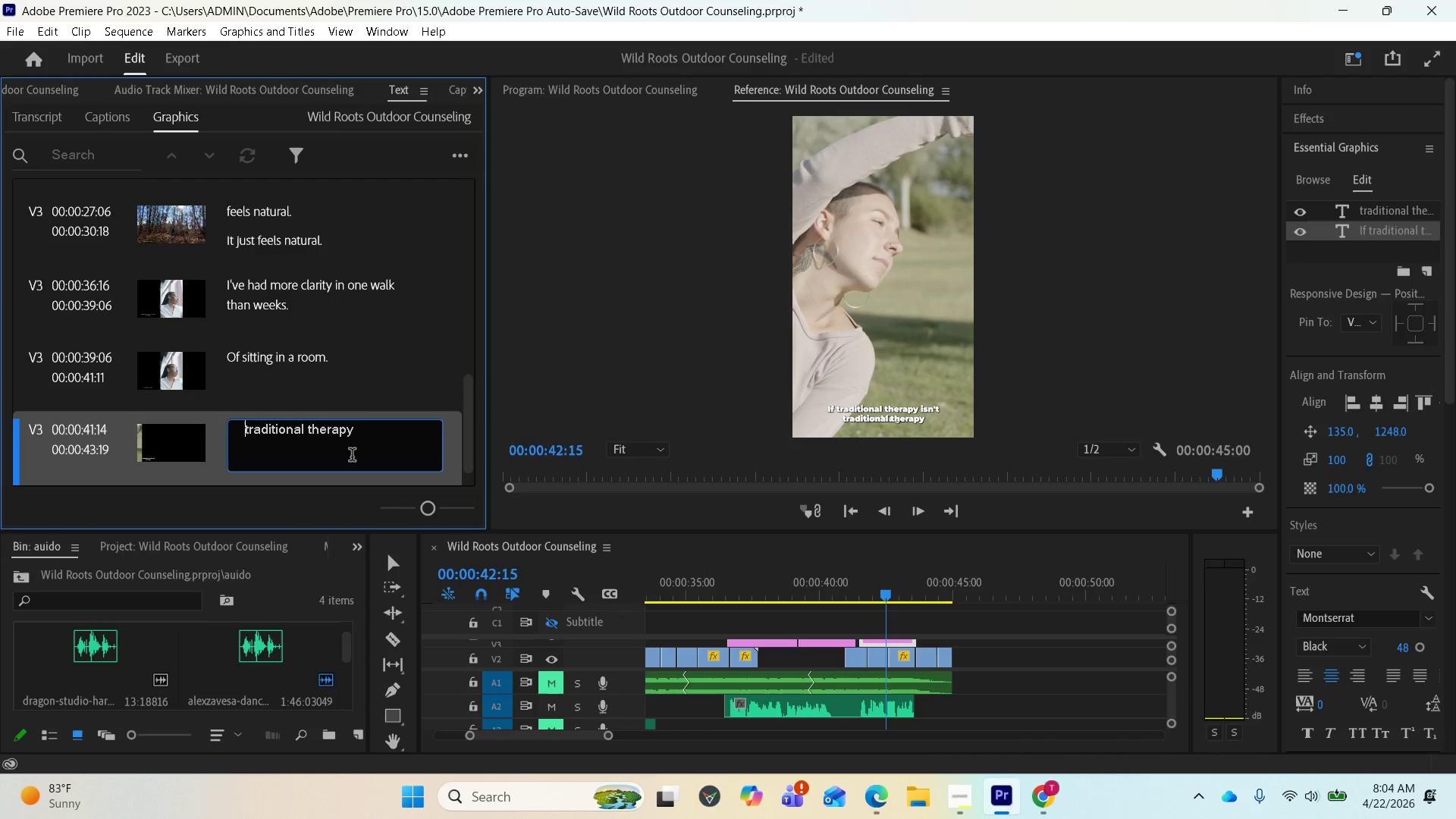 
key(Backspace)
 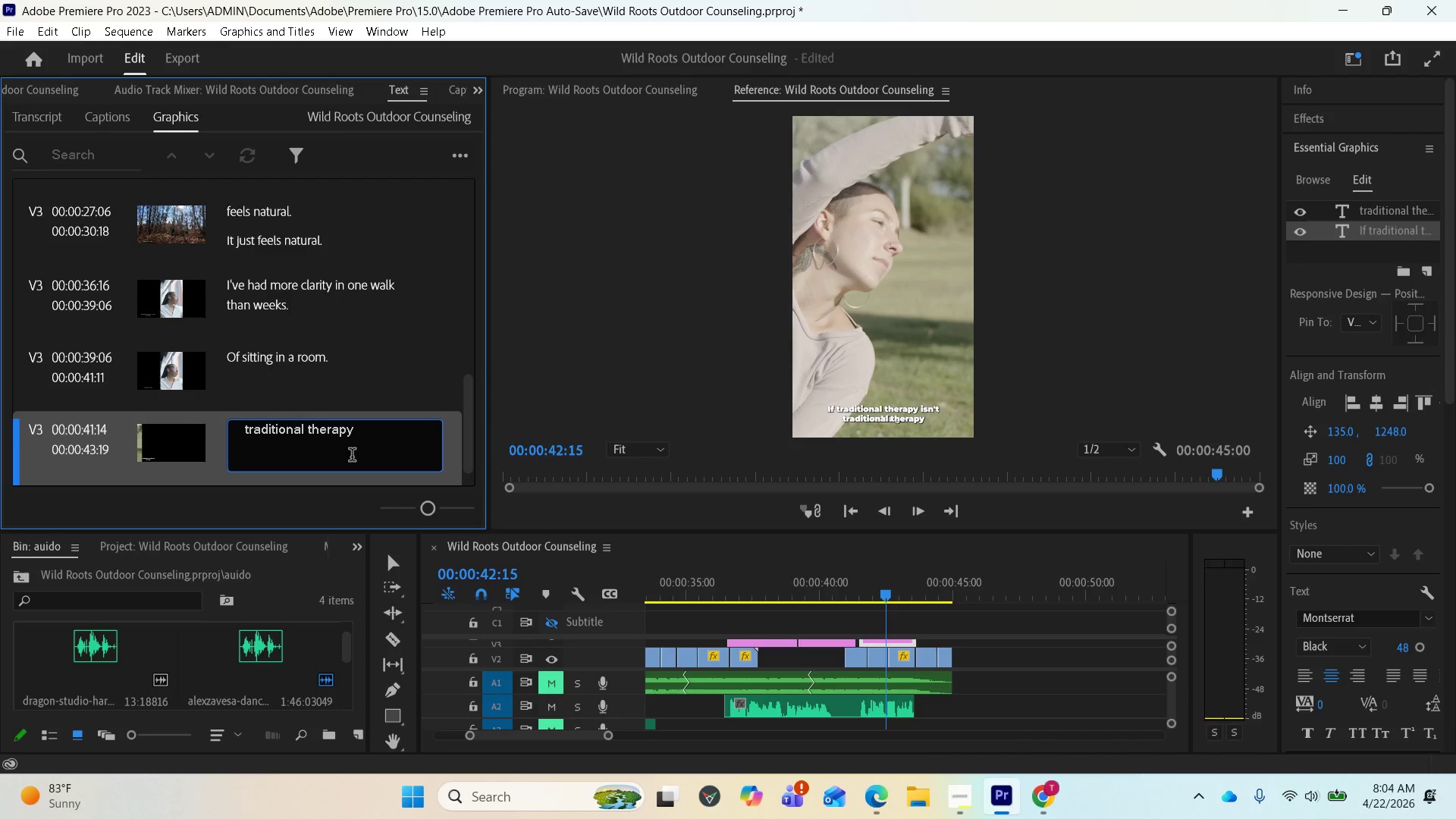 
hold_key(key=Backspace, duration=0.33)
 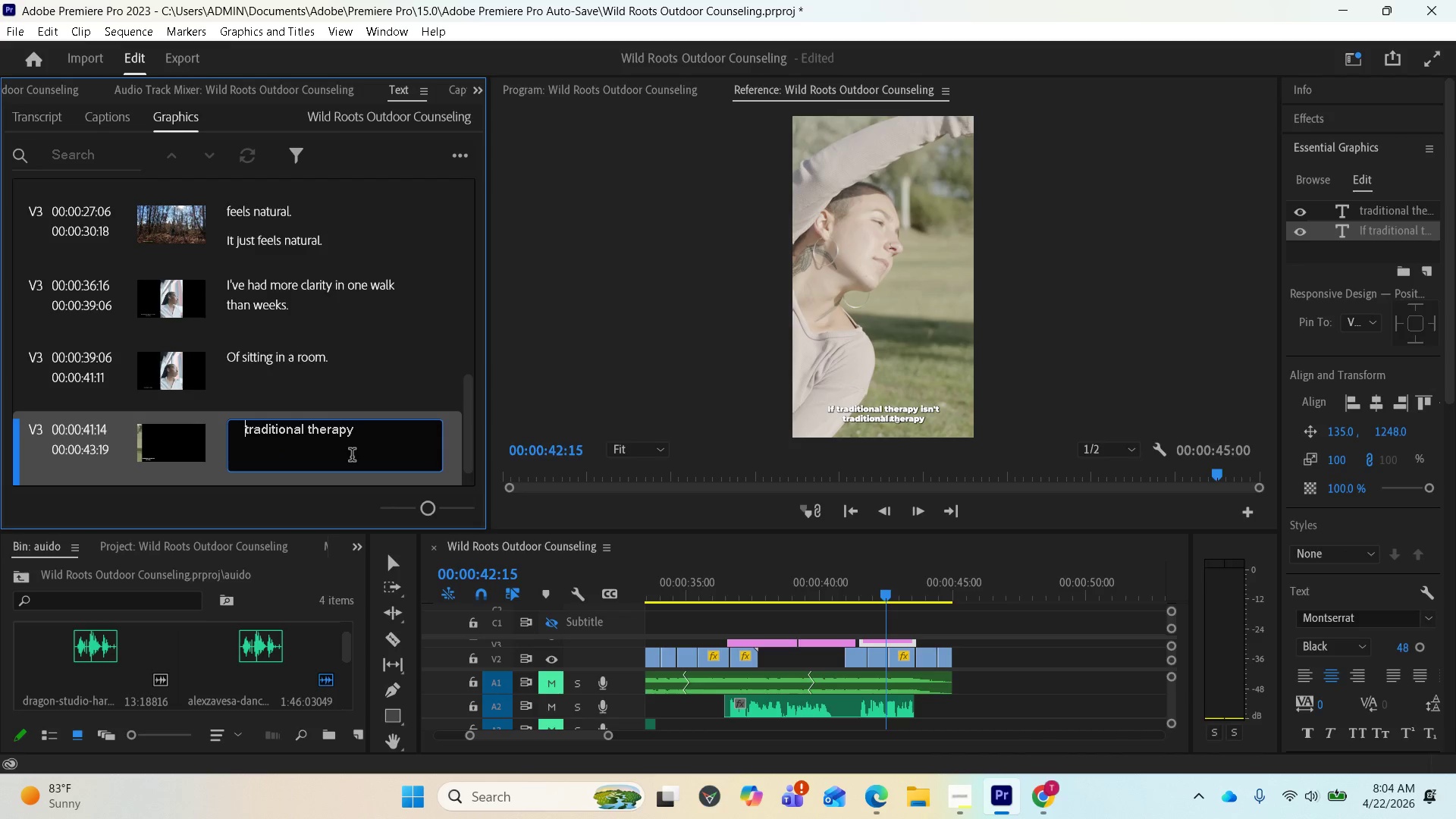 
key(Backspace)
 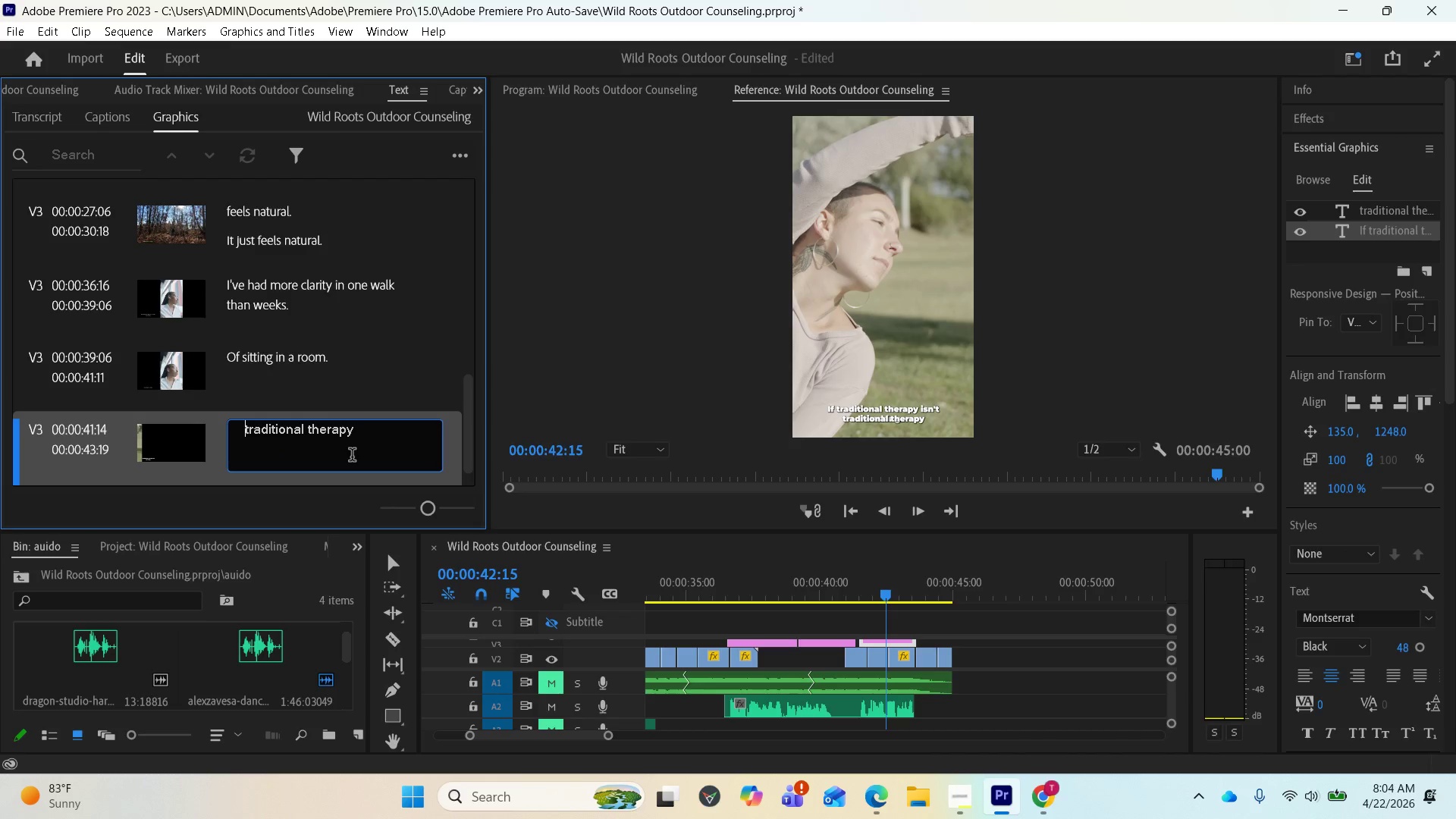 
key(Backspace)
 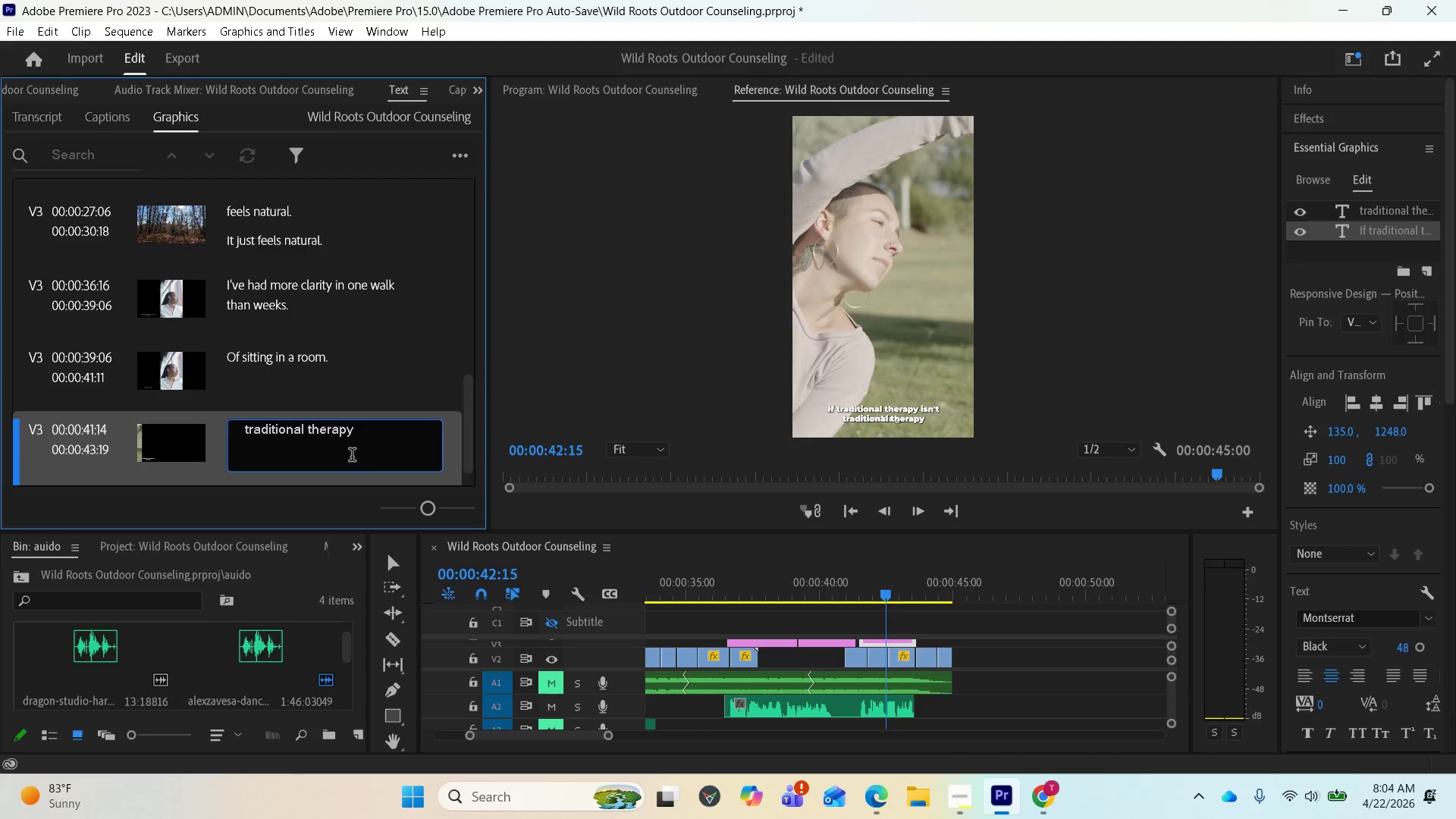 
key(Backspace)
 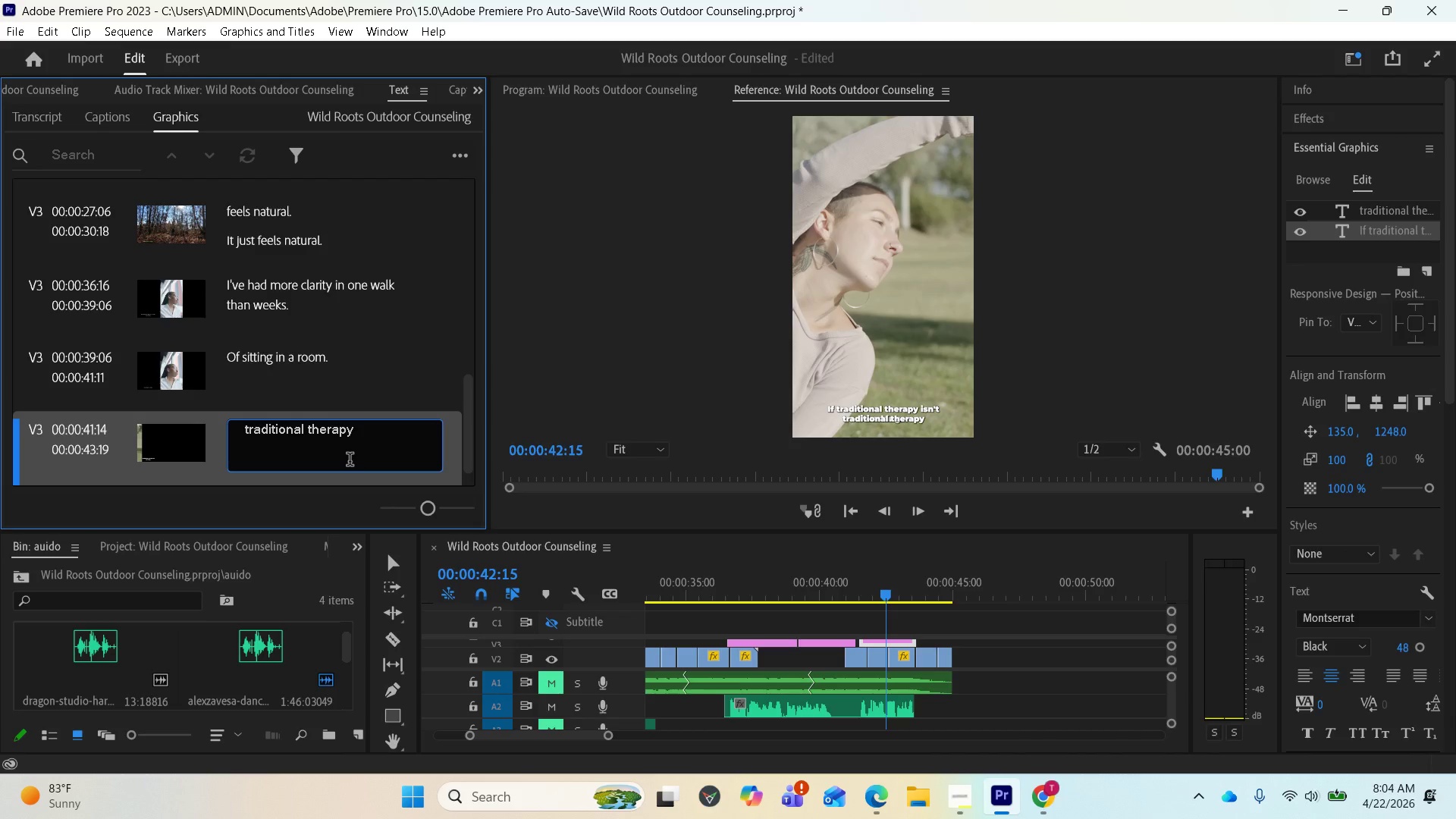 
scroll: coordinate [353, 460], scroll_direction: up, amount: 2.0
 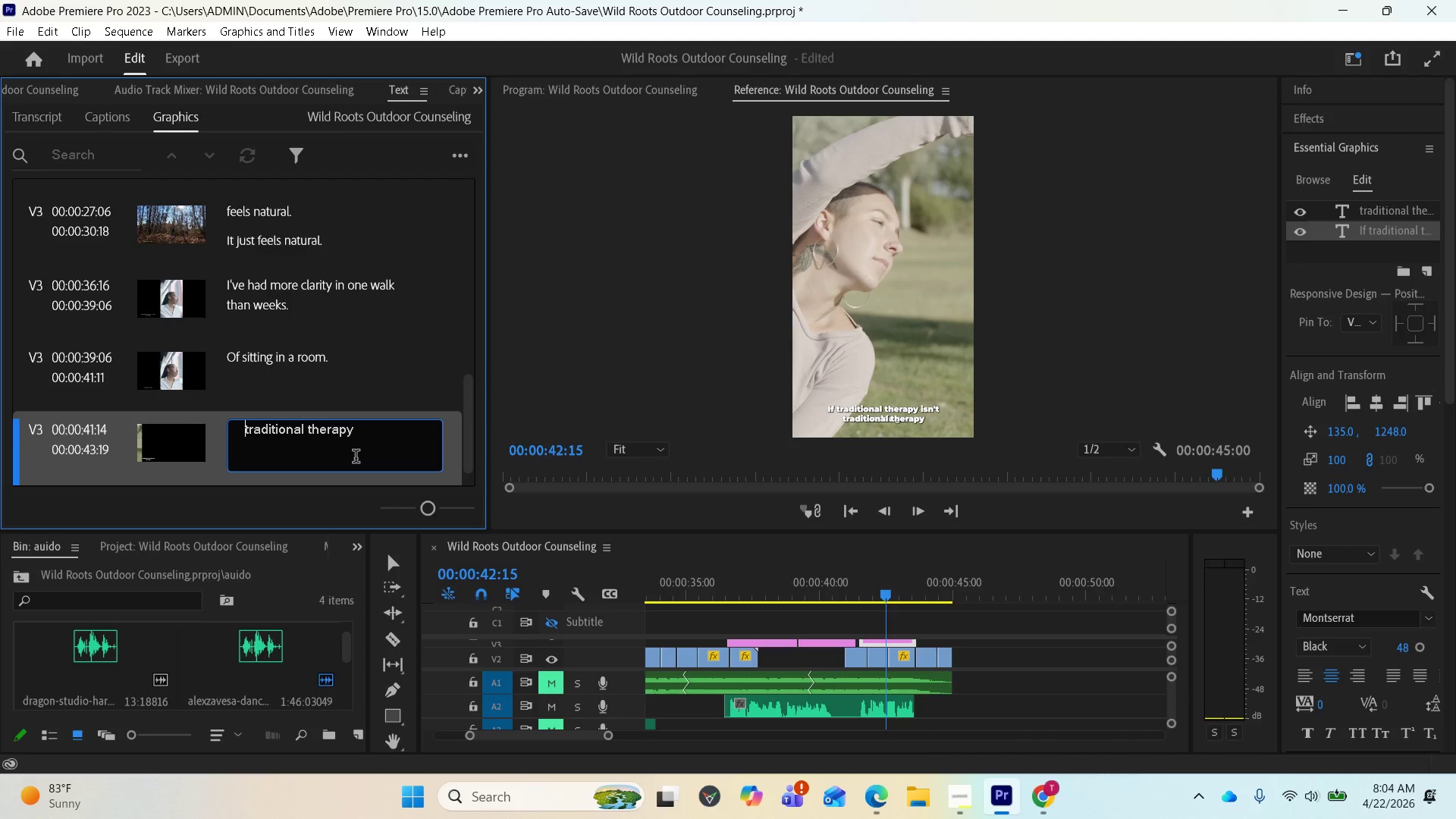 
key(Backspace)
 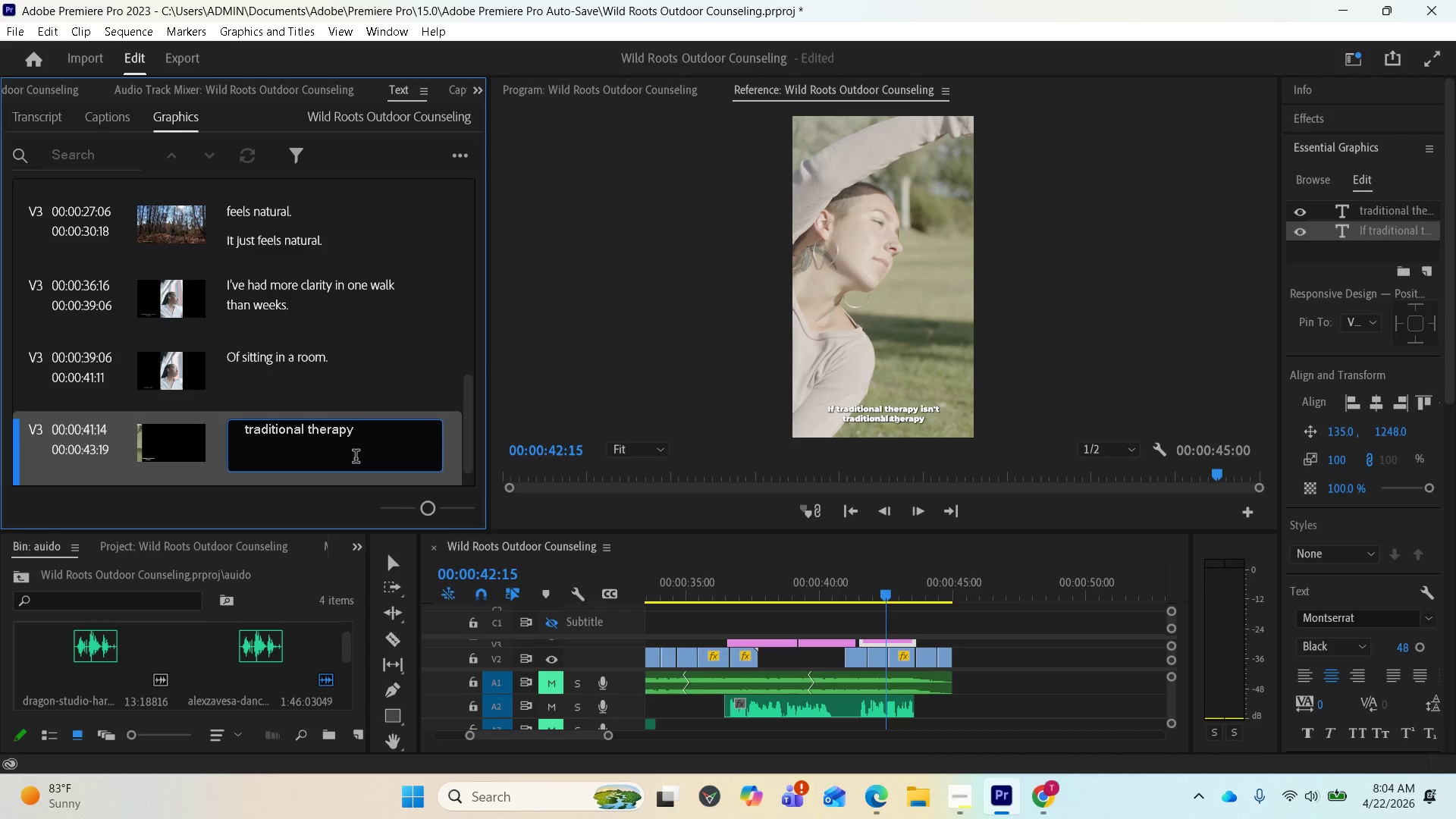 
key(Backspace)
 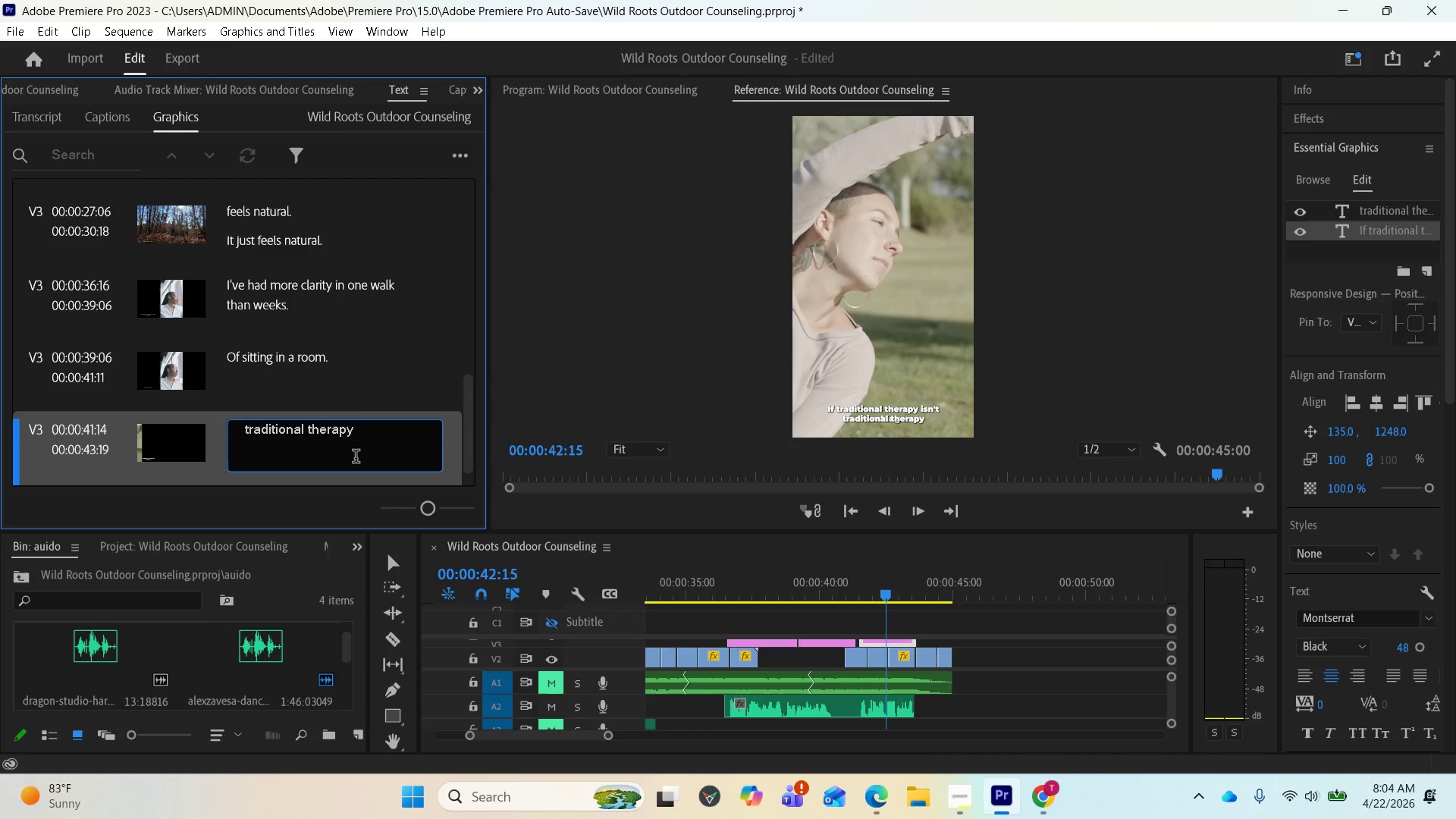 
key(Backspace)
 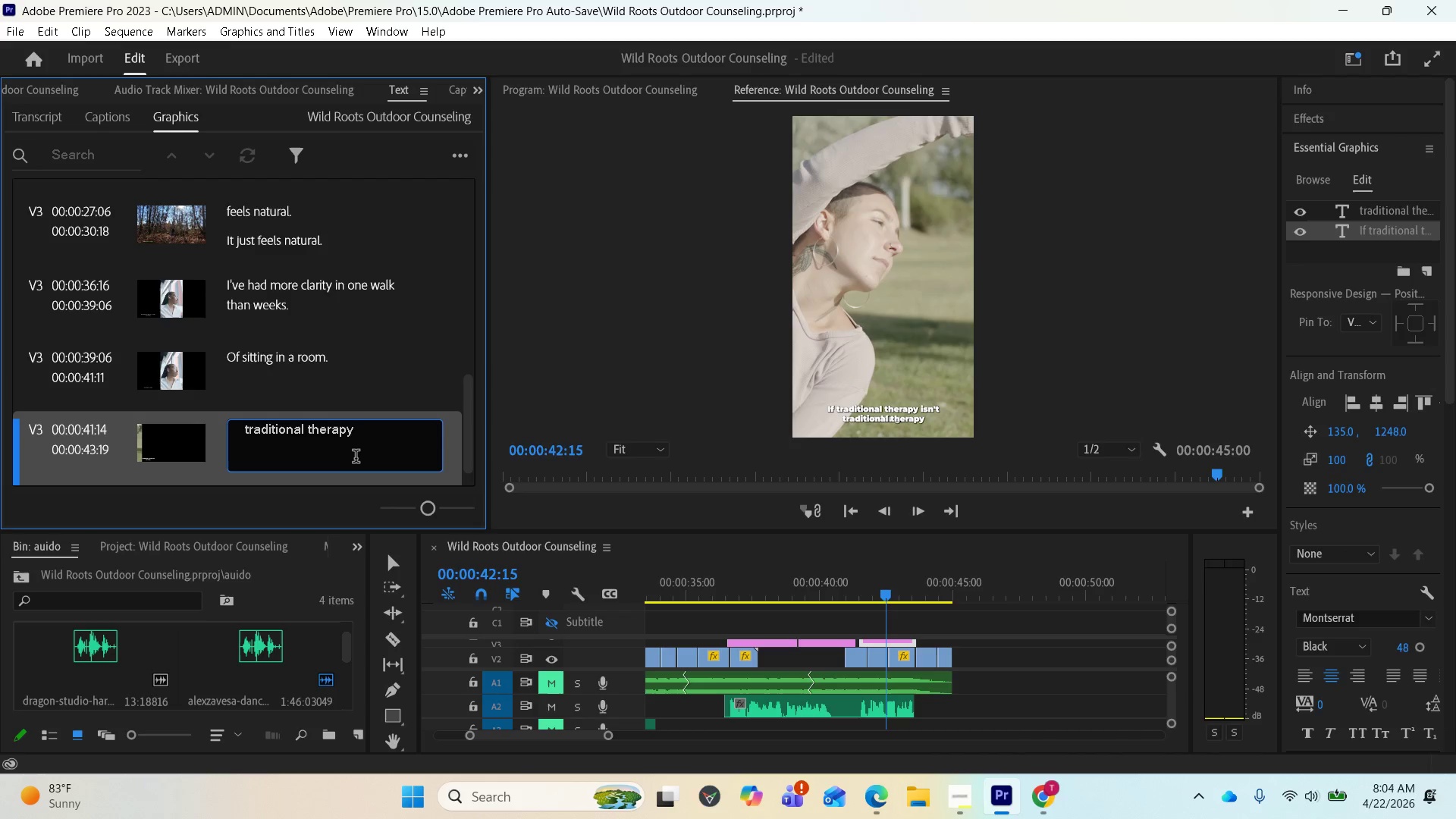 
key(Backspace)
 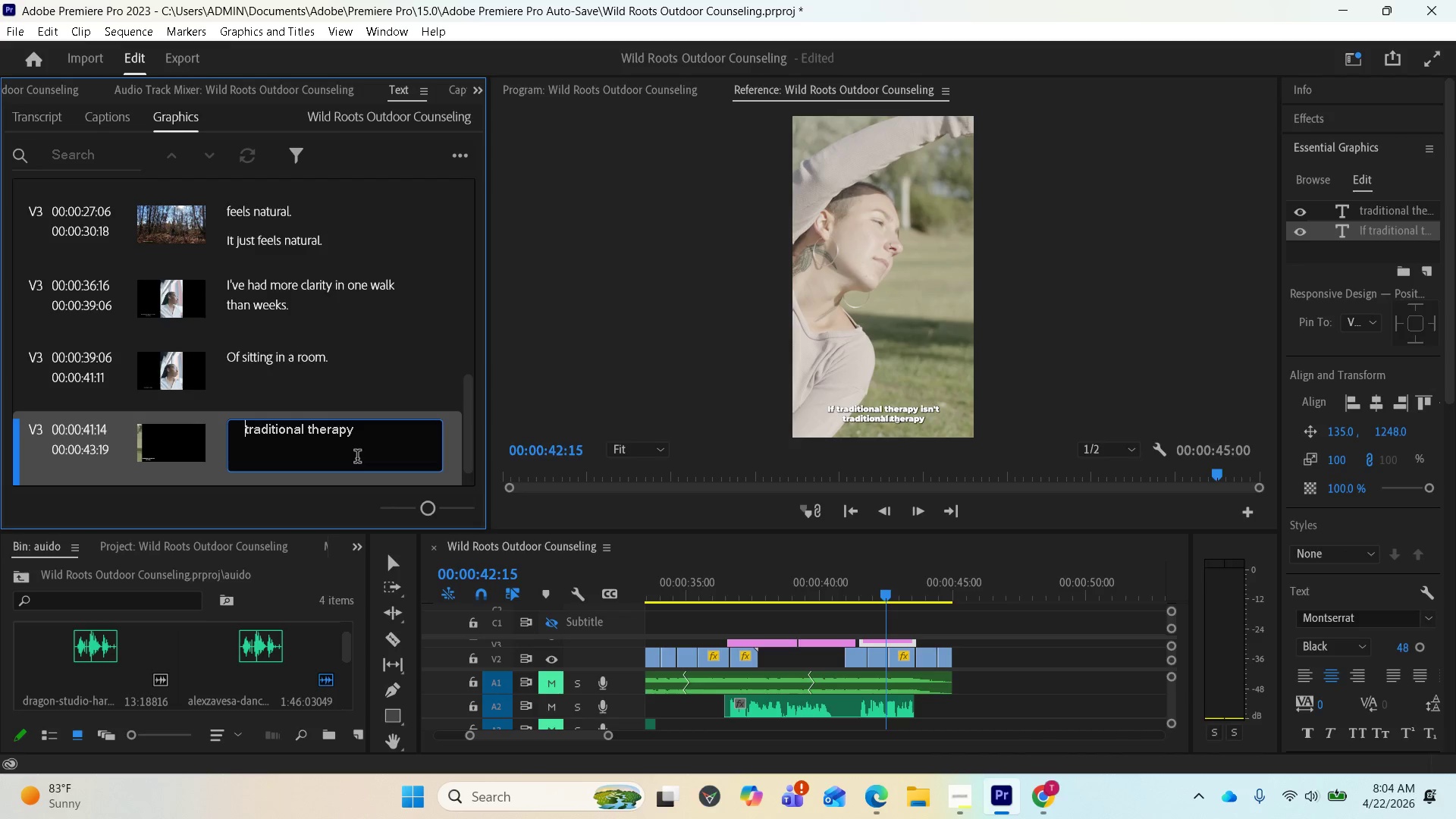 
key(Backspace)
 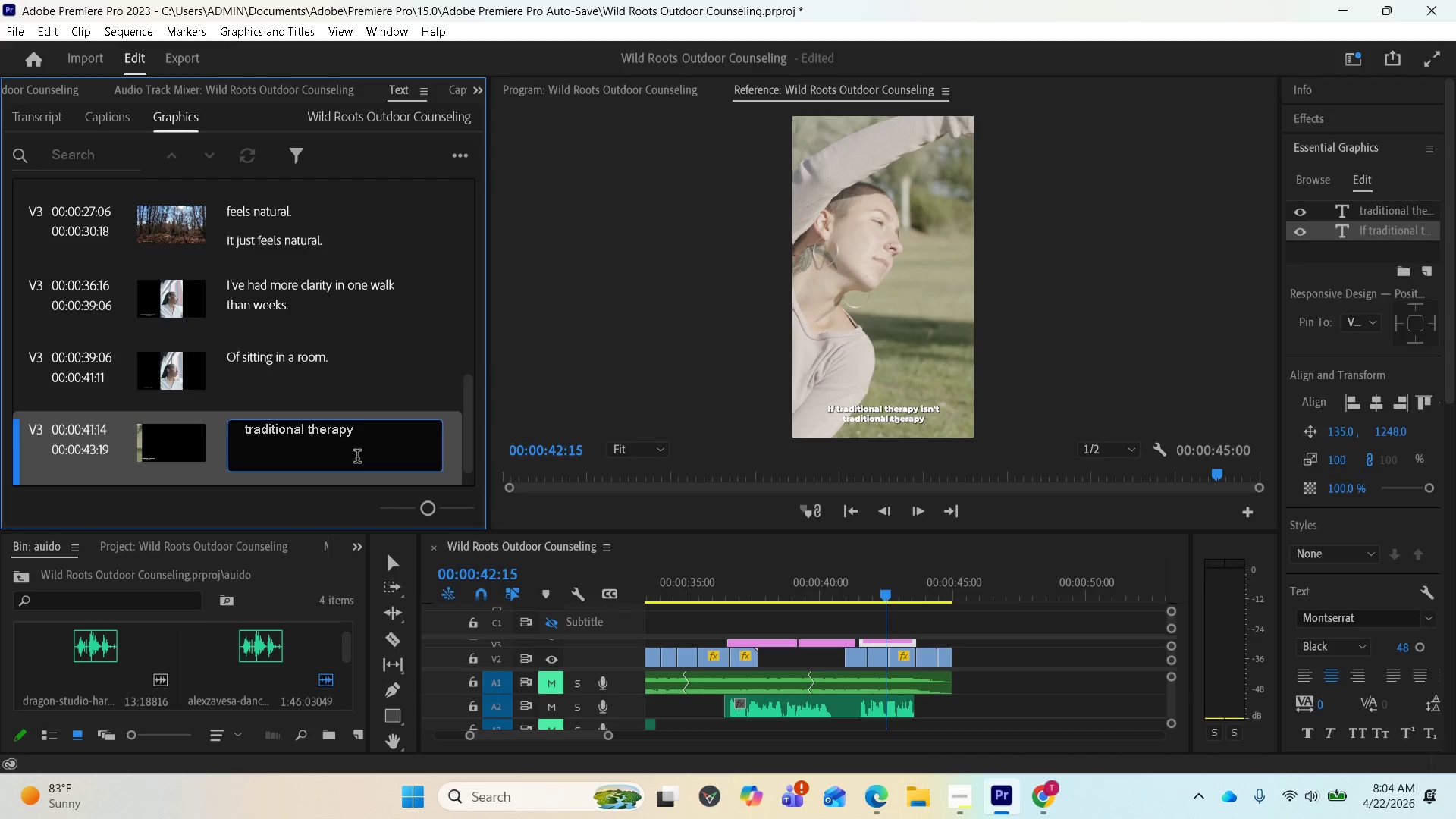 
key(Backspace)
 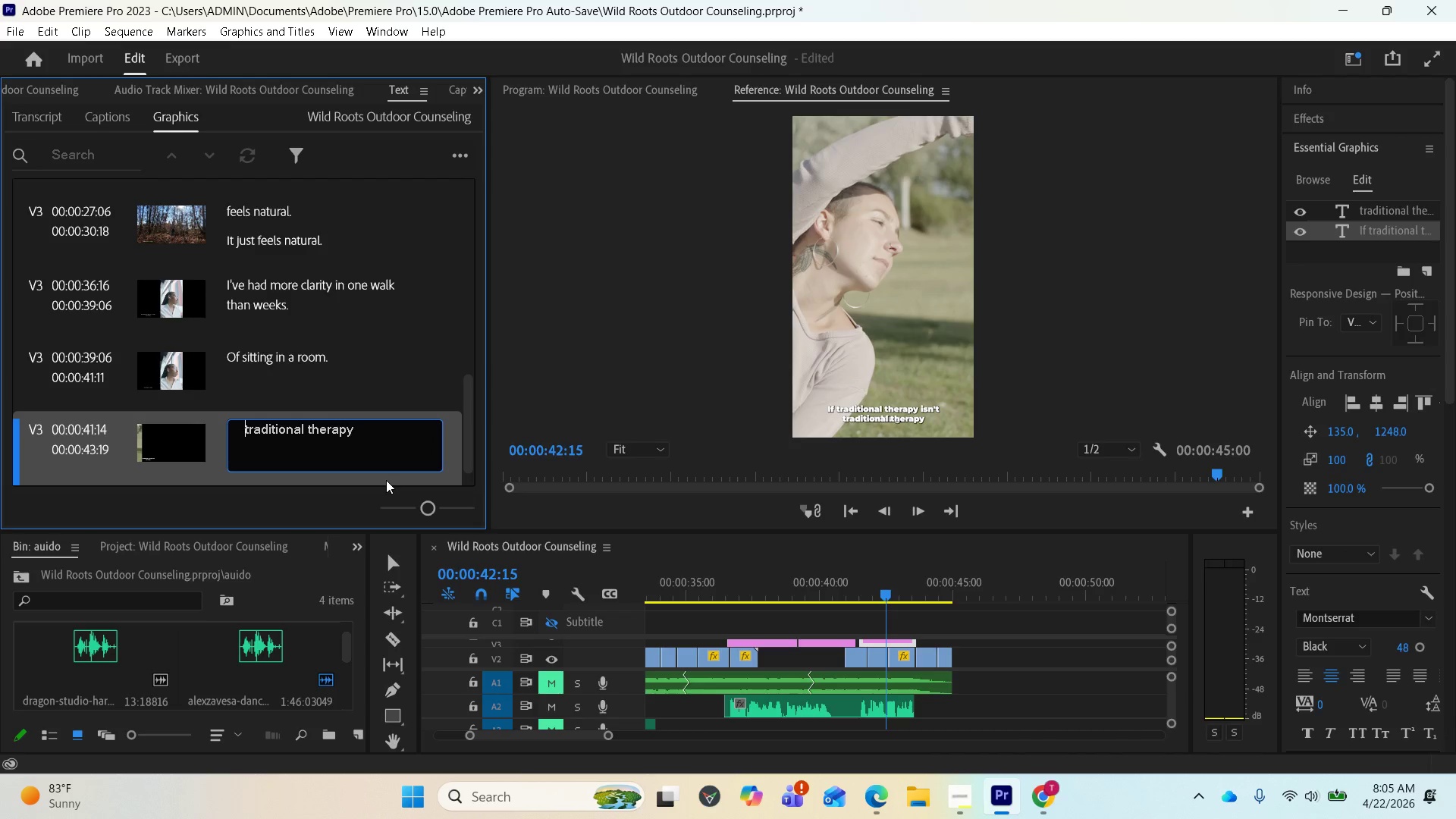 
wait(10.48)
 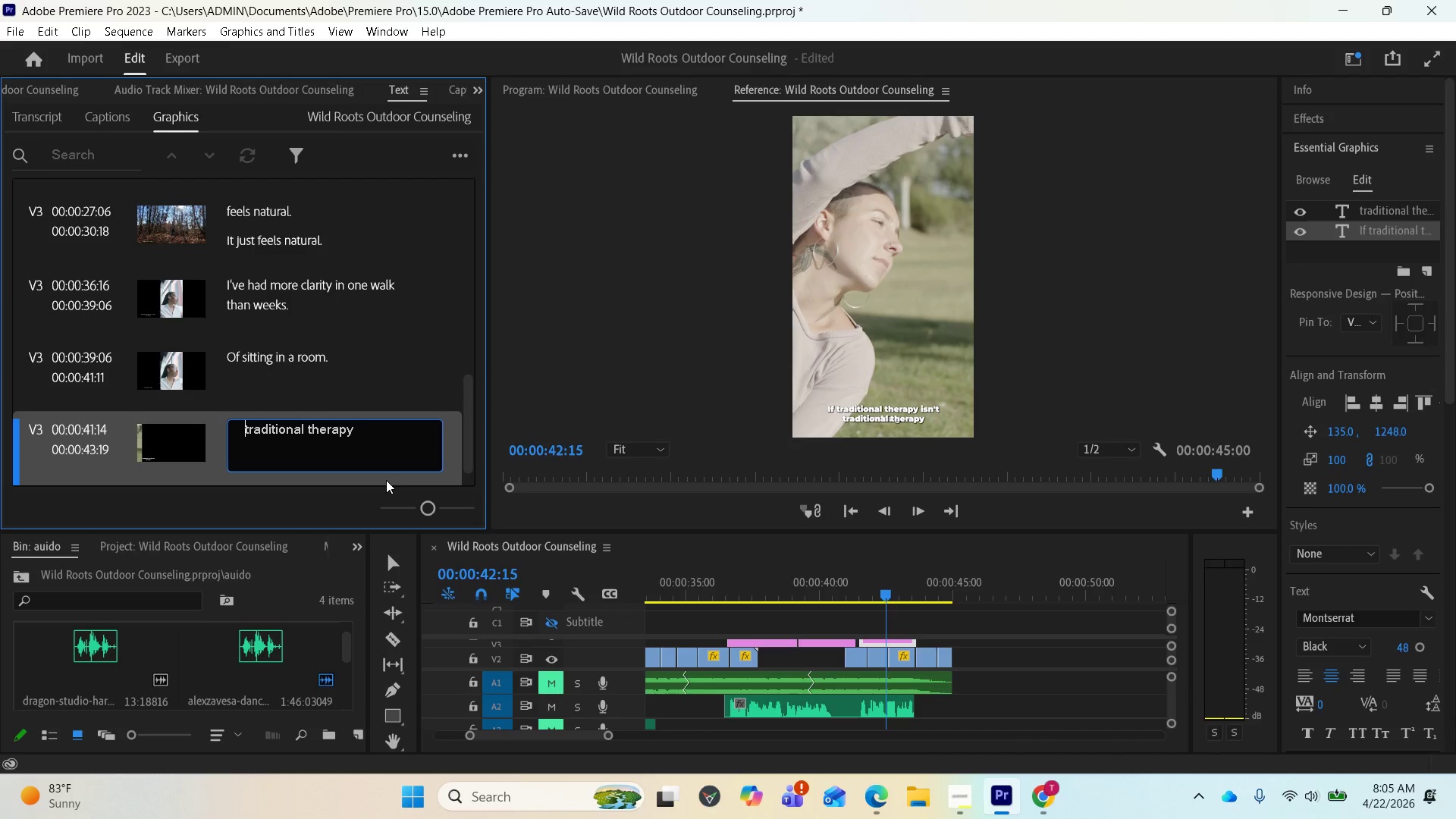 
left_click_drag(start_coordinate=[1447, 397], to_coordinate=[1451, 442])
 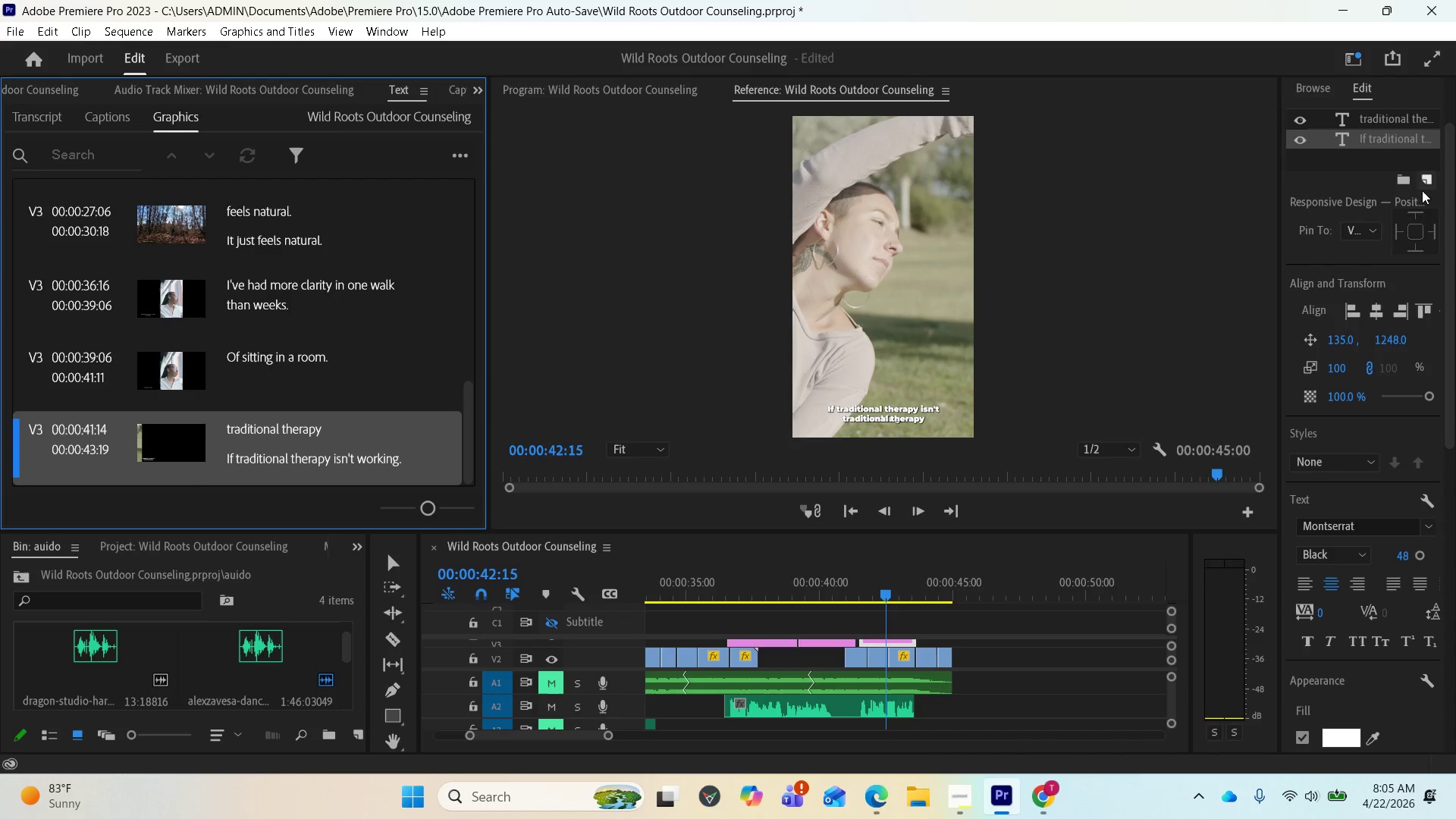 
wait(7.42)
 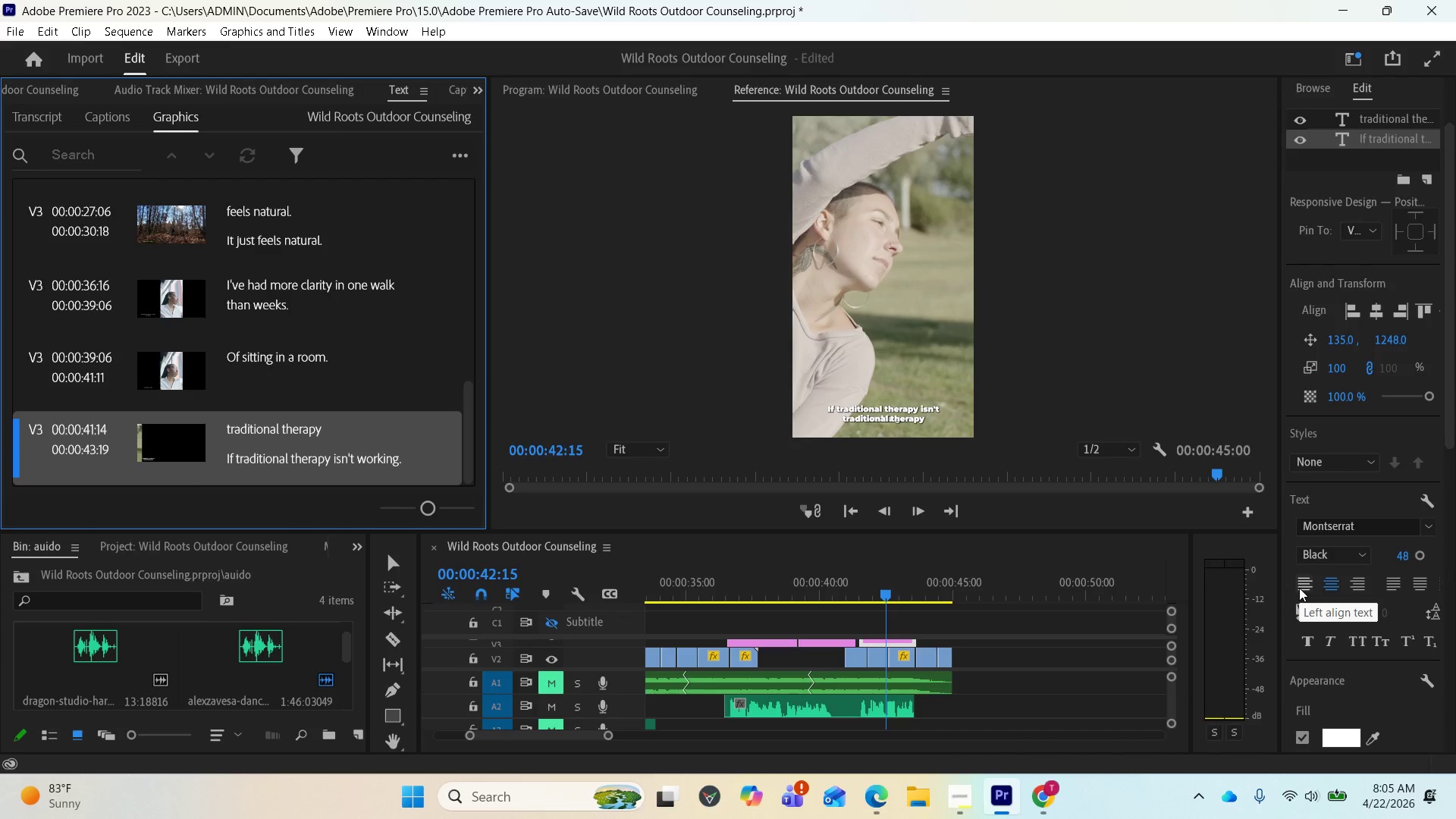 
left_click([1393, 118])
 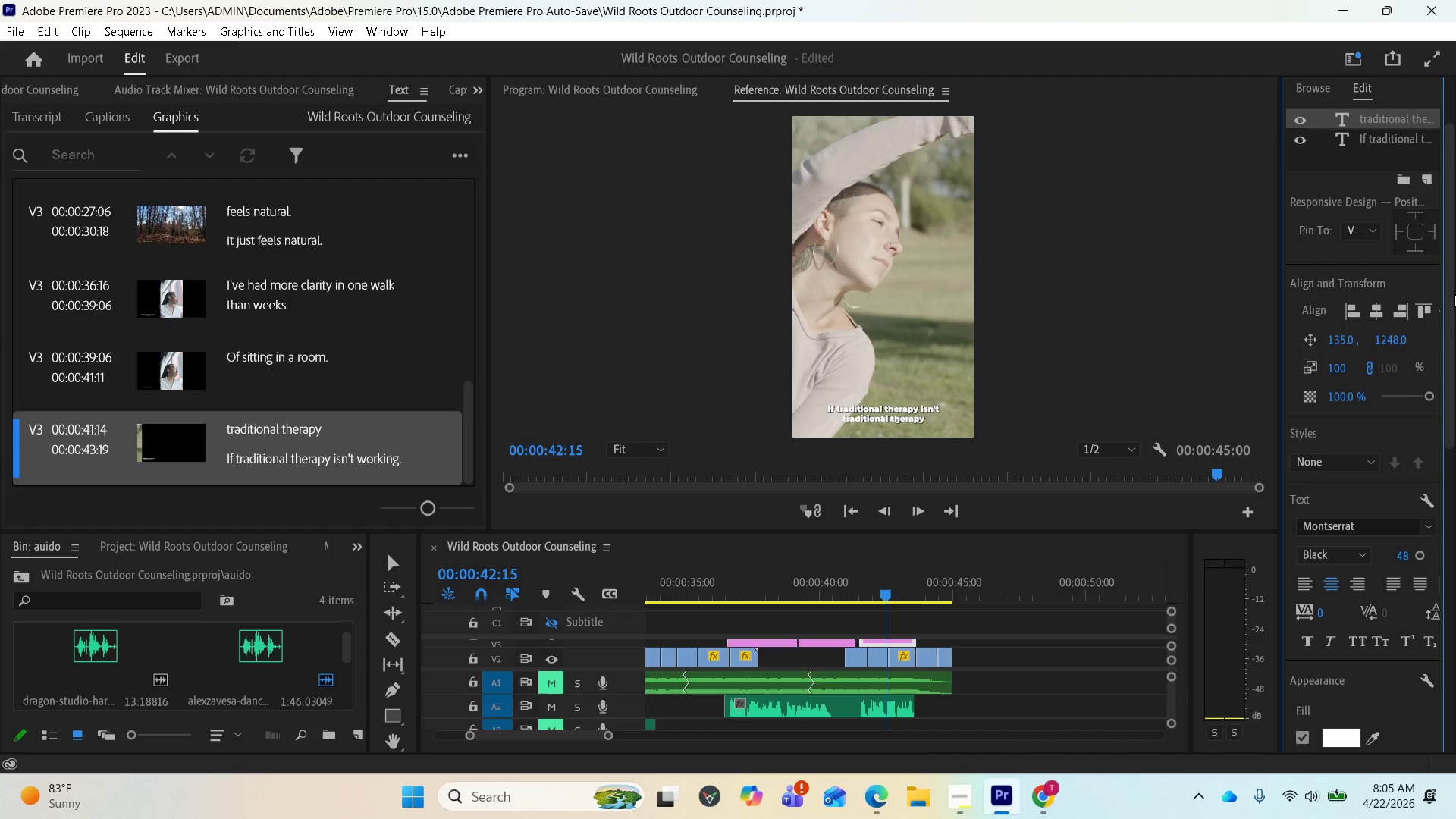 
wait(5.81)
 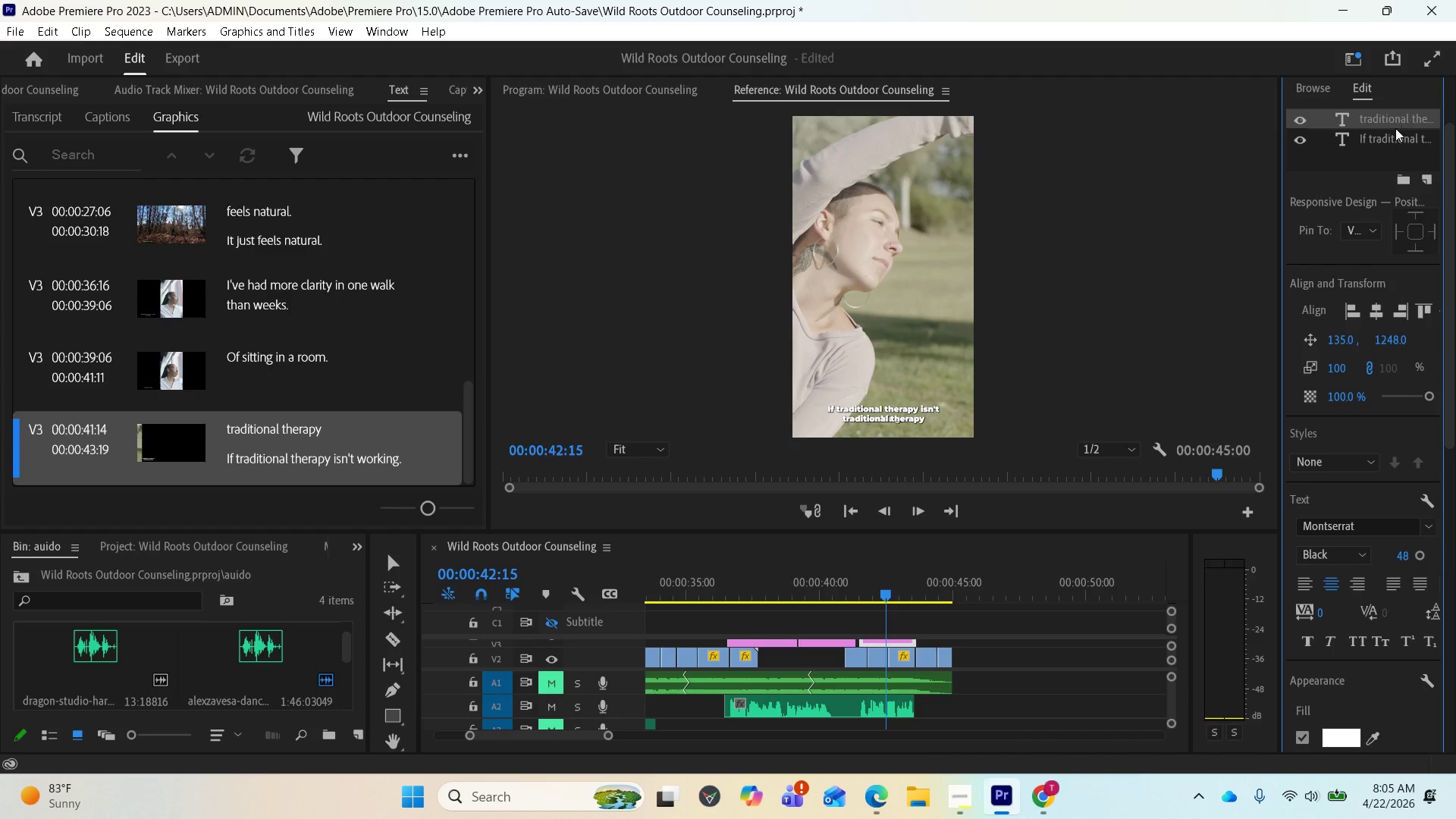 
left_click_drag(start_coordinate=[1450, 308], to_coordinate=[1455, 391])
 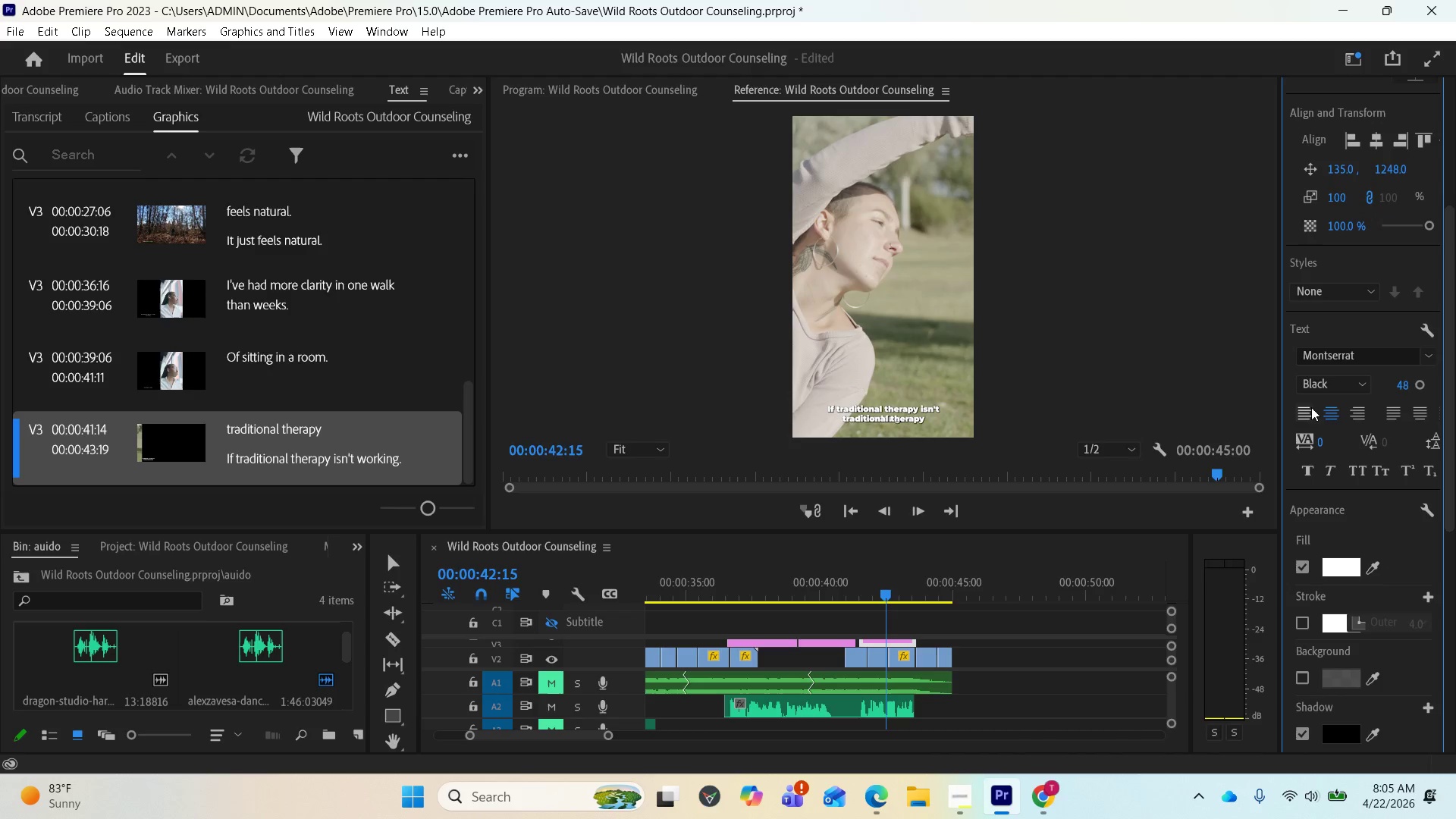 
left_click([1308, 410])
 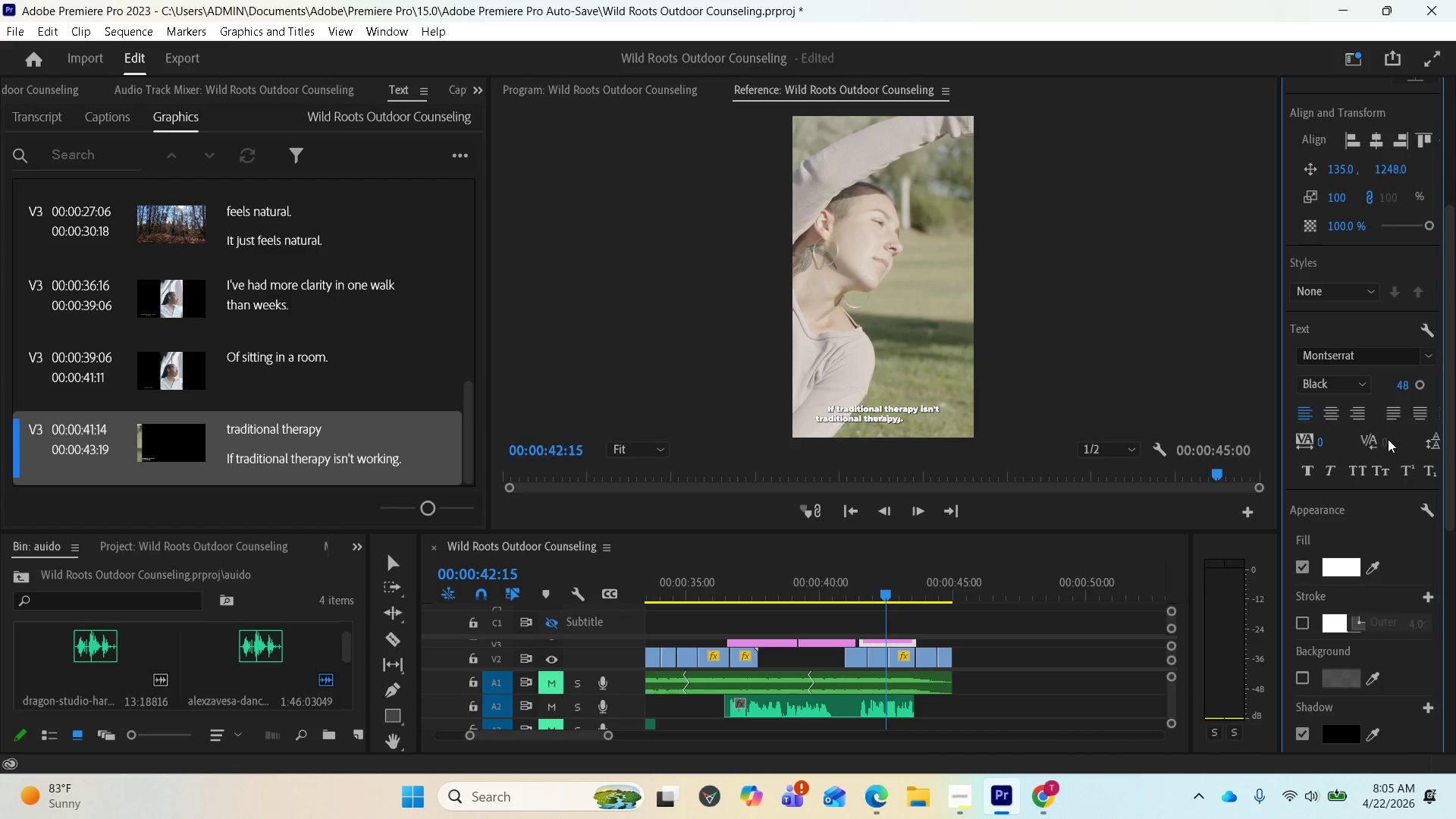 
wait(11.27)
 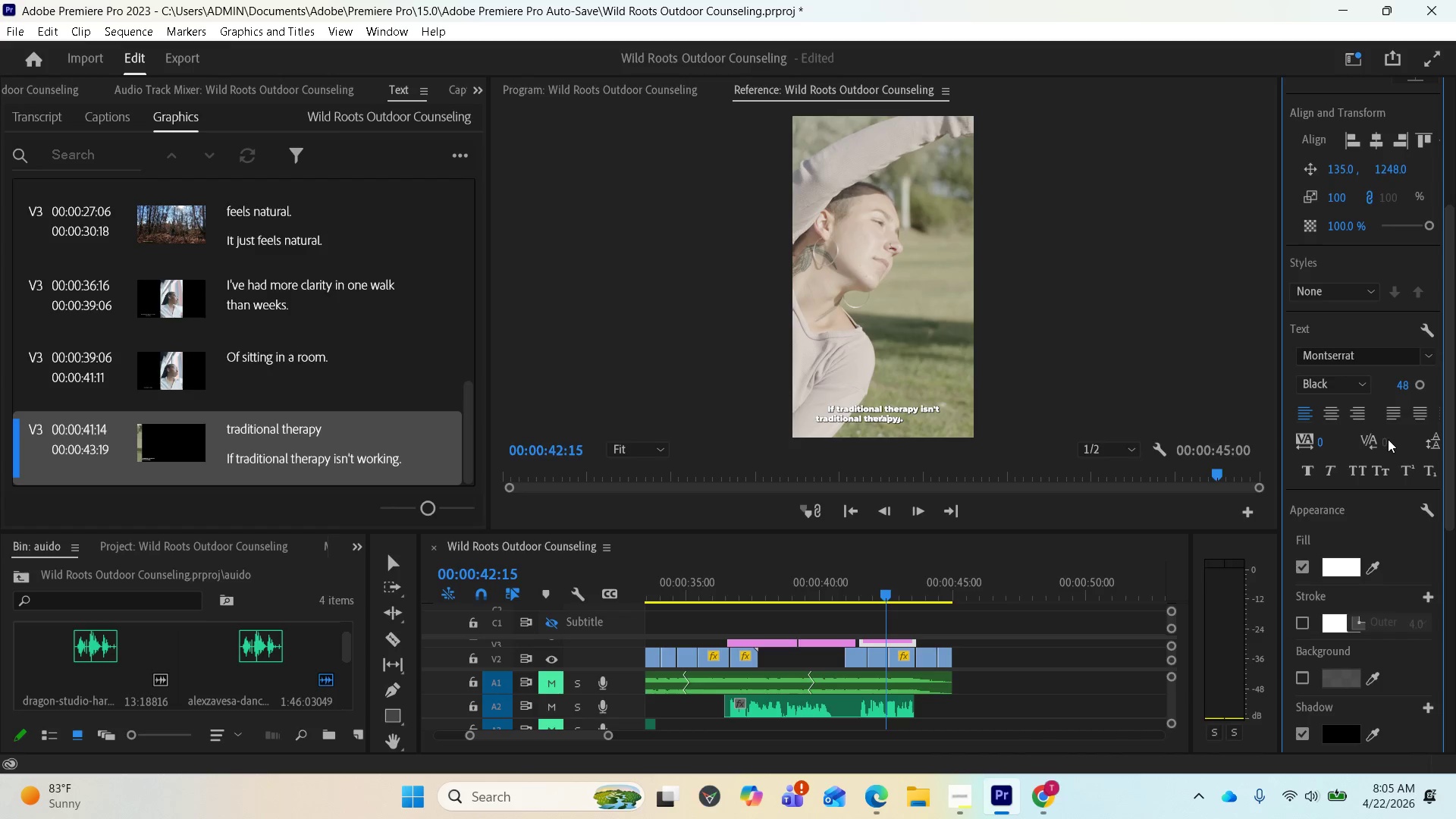 
left_click([322, 430])
 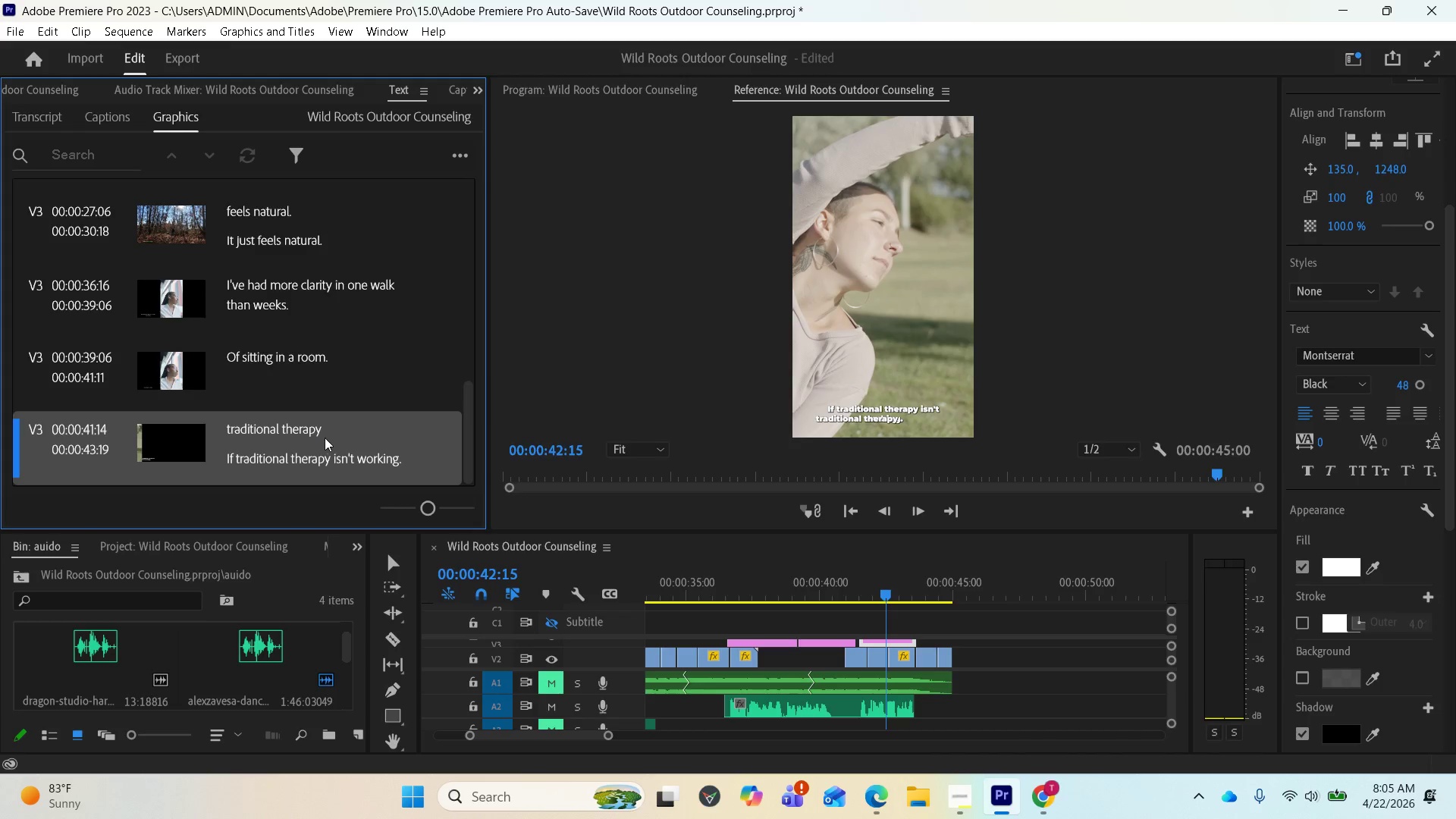 
left_click([309, 428])
 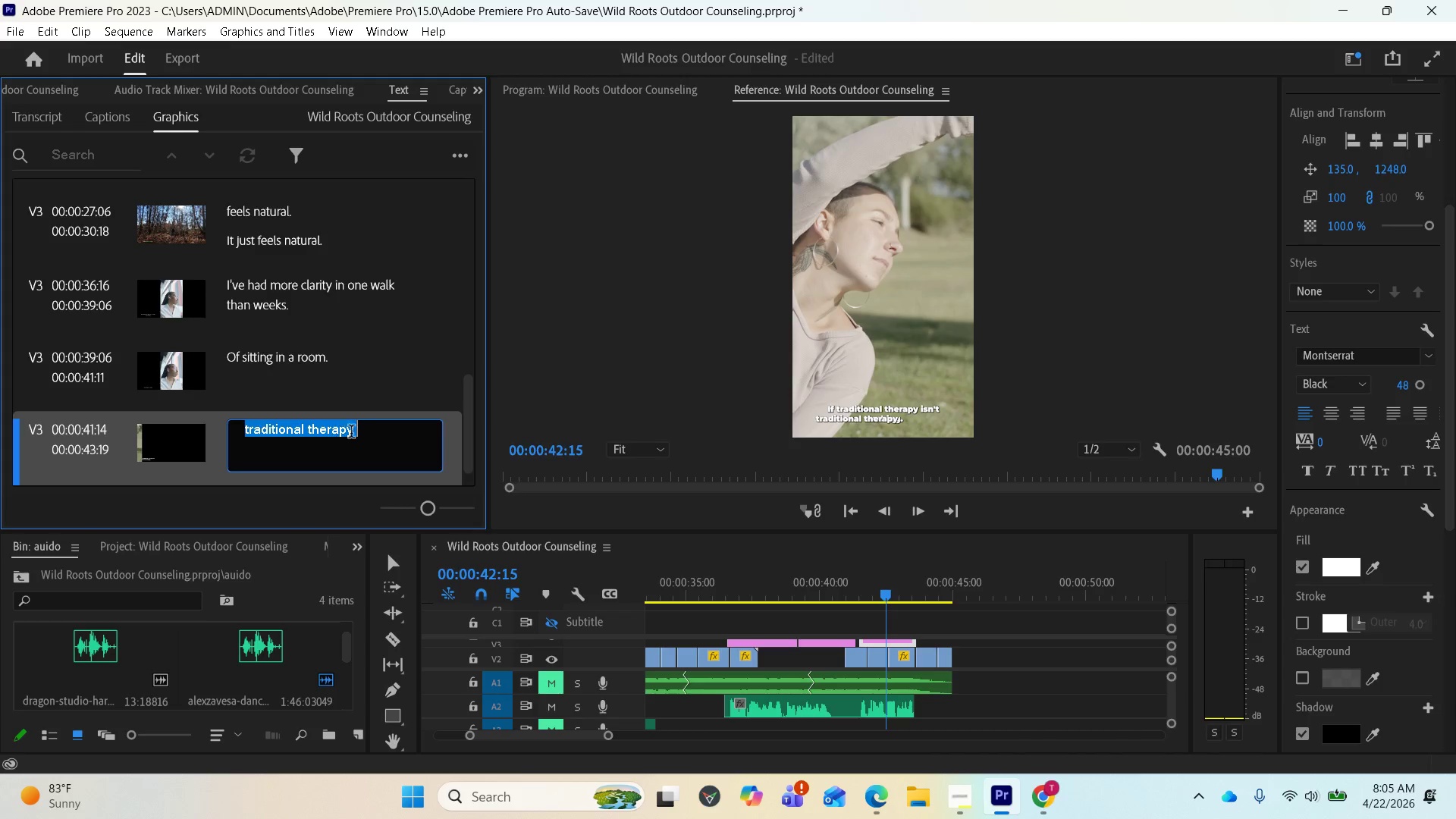 
left_click([363, 435])
 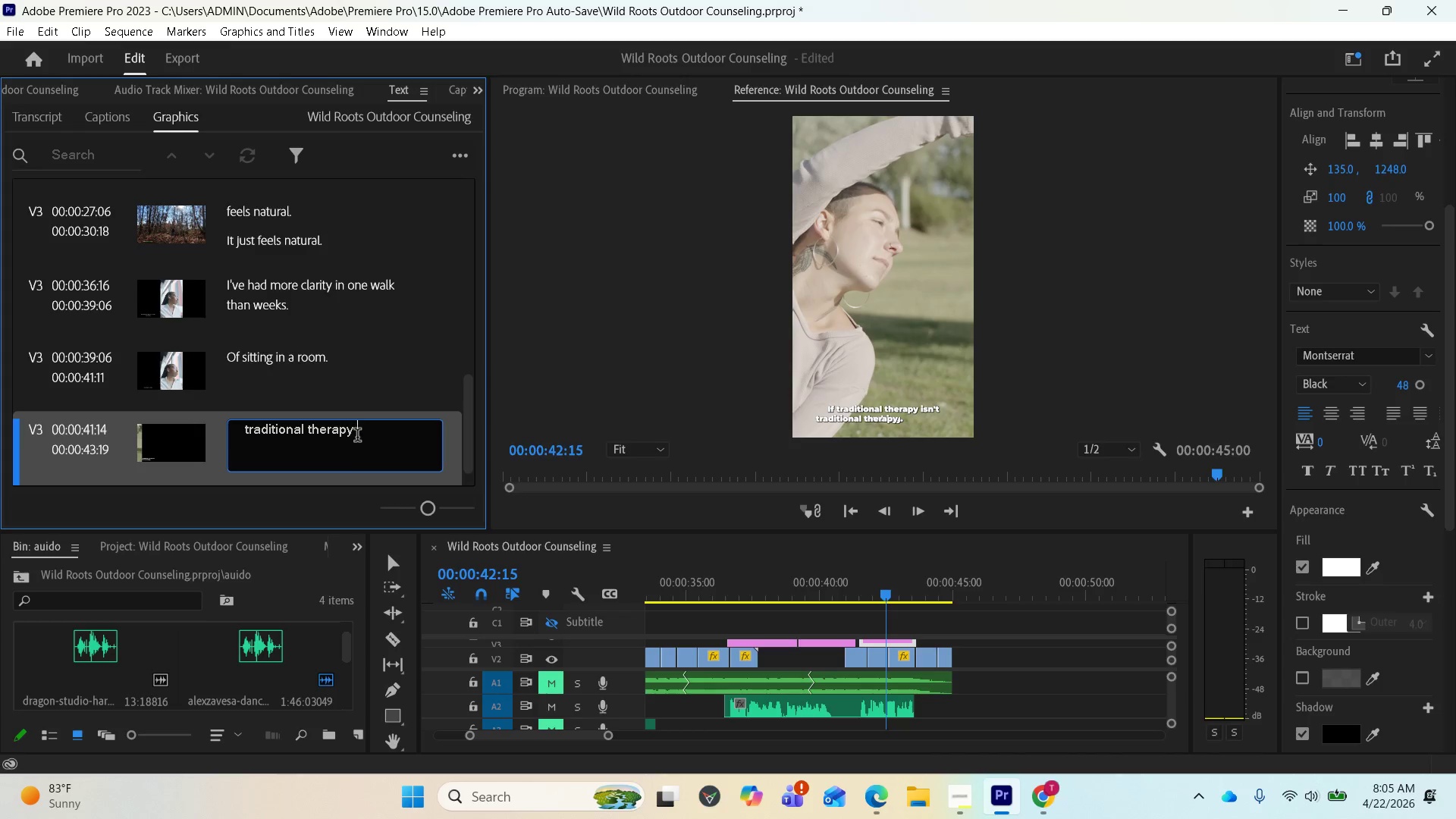 
left_click([356, 437])
 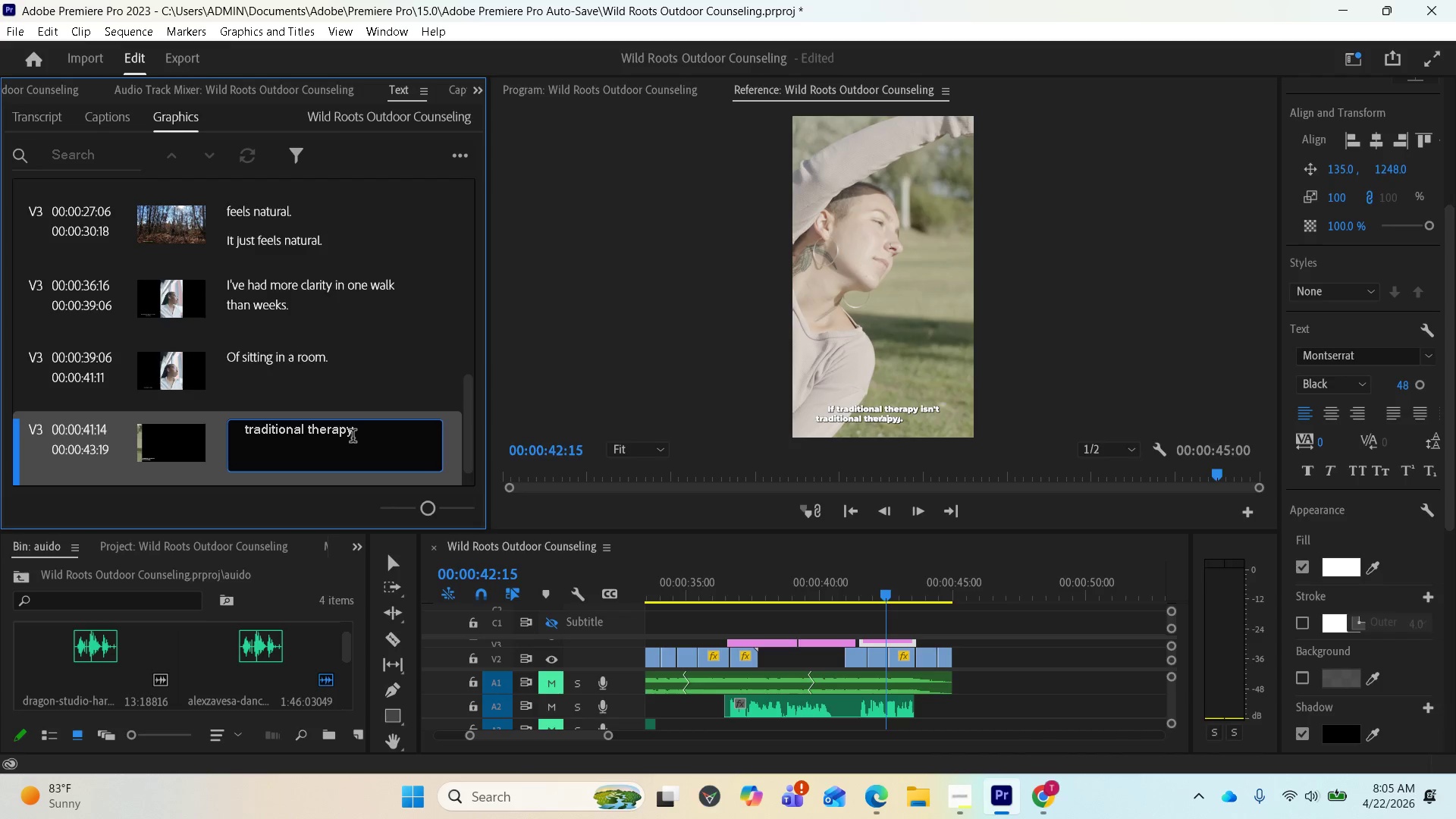 
key(Enter)
 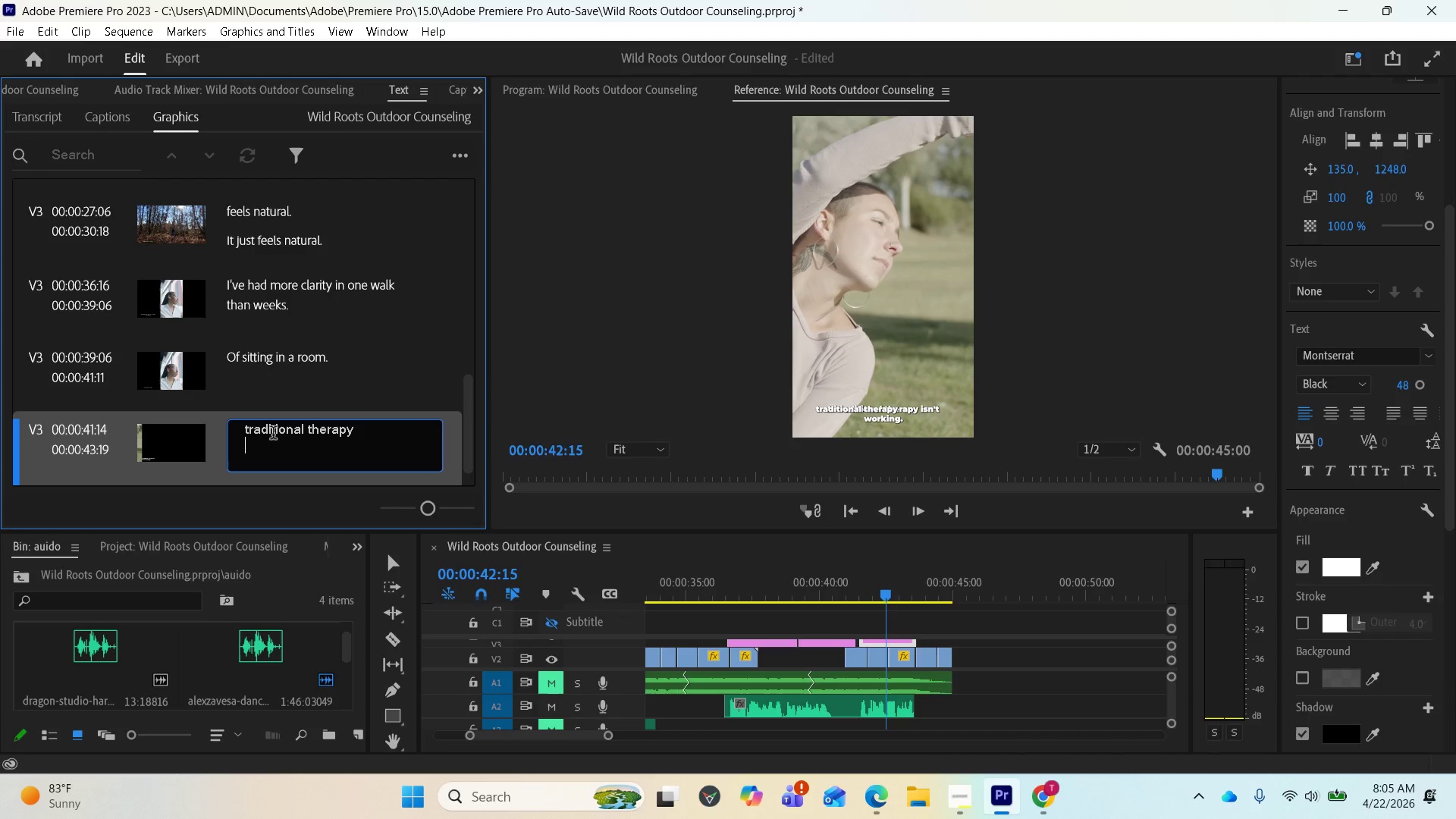 
key(Control+Z)
 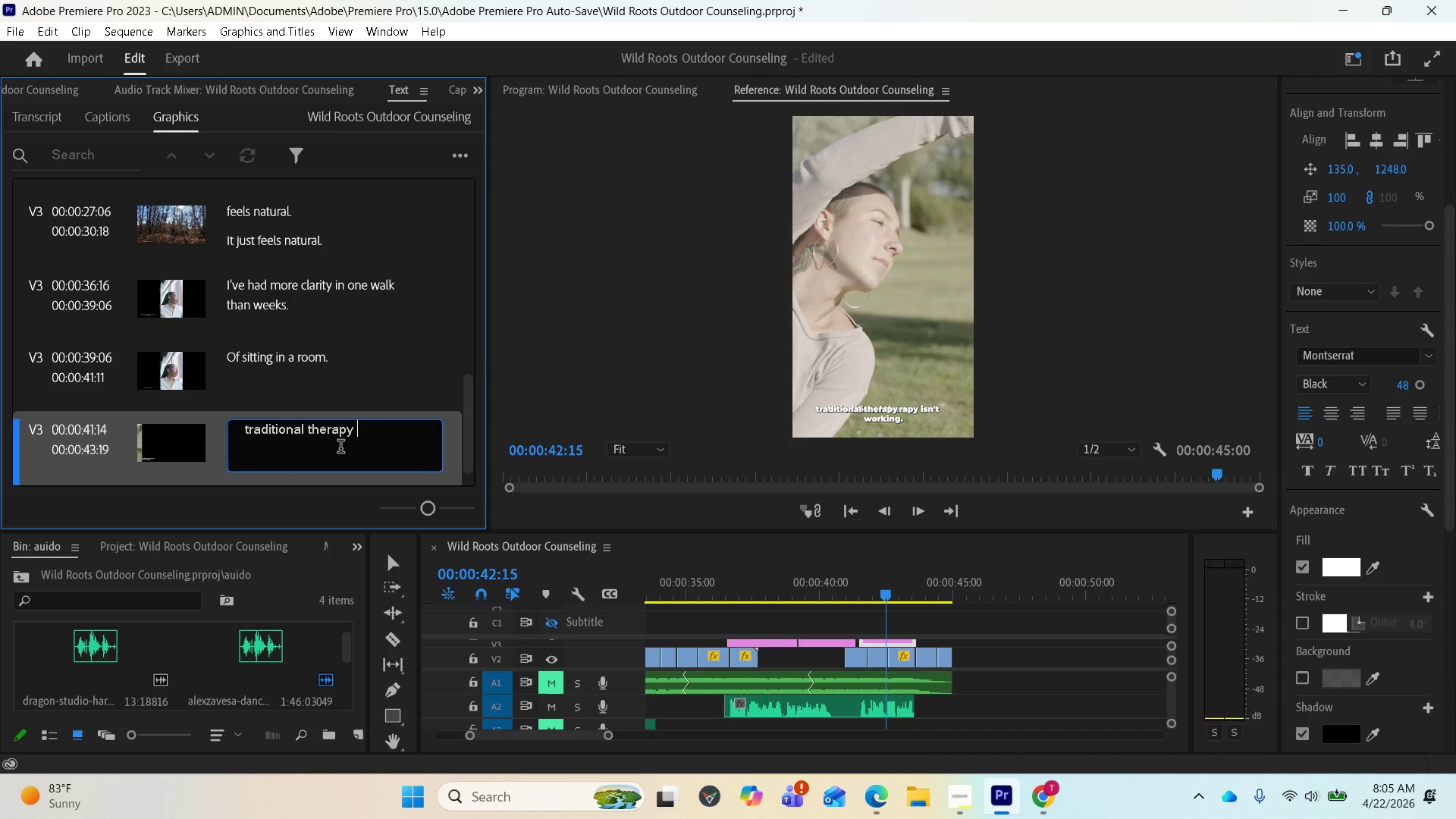 
key(Control+Z)
 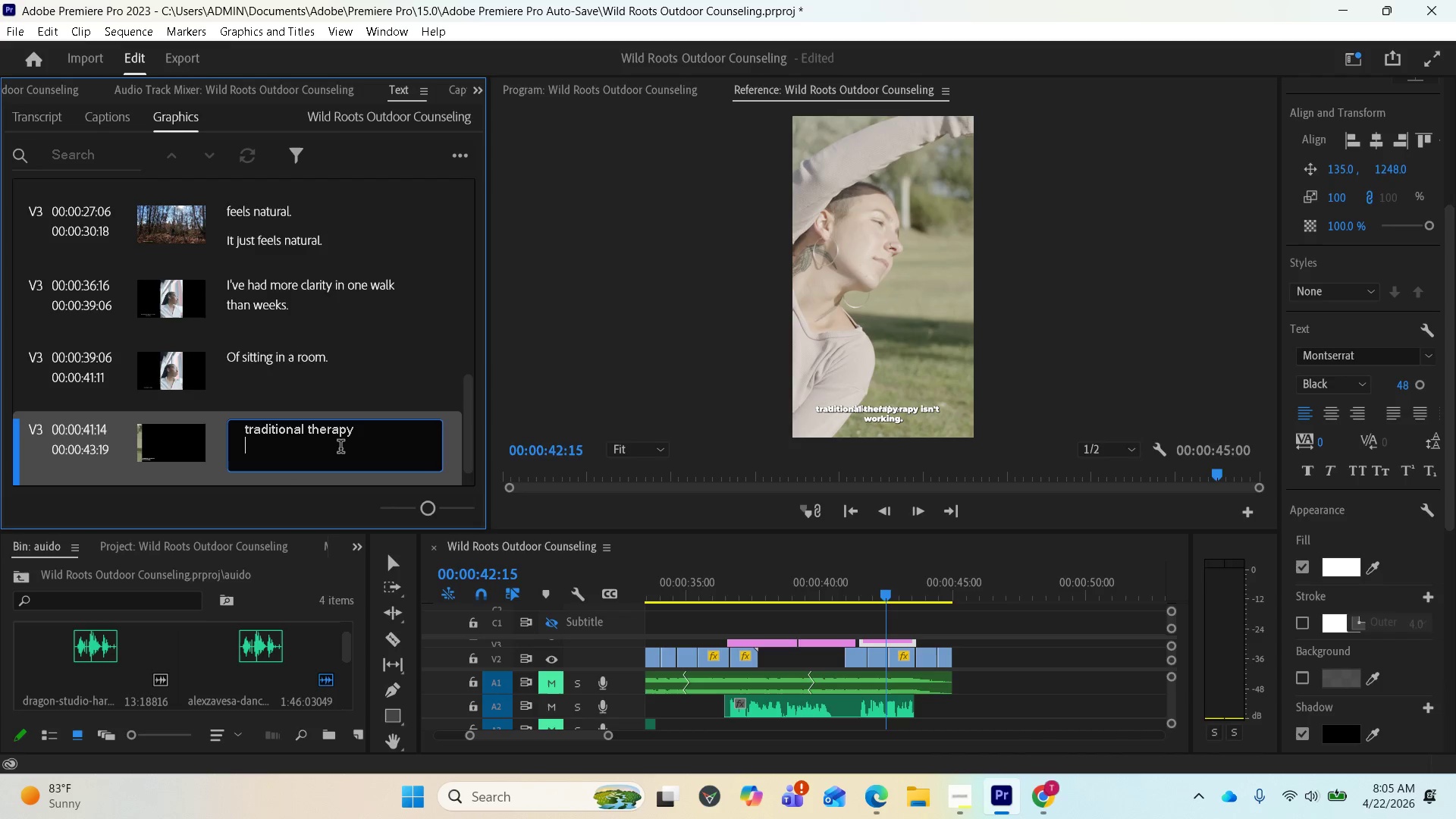 
key(Control+Z)
 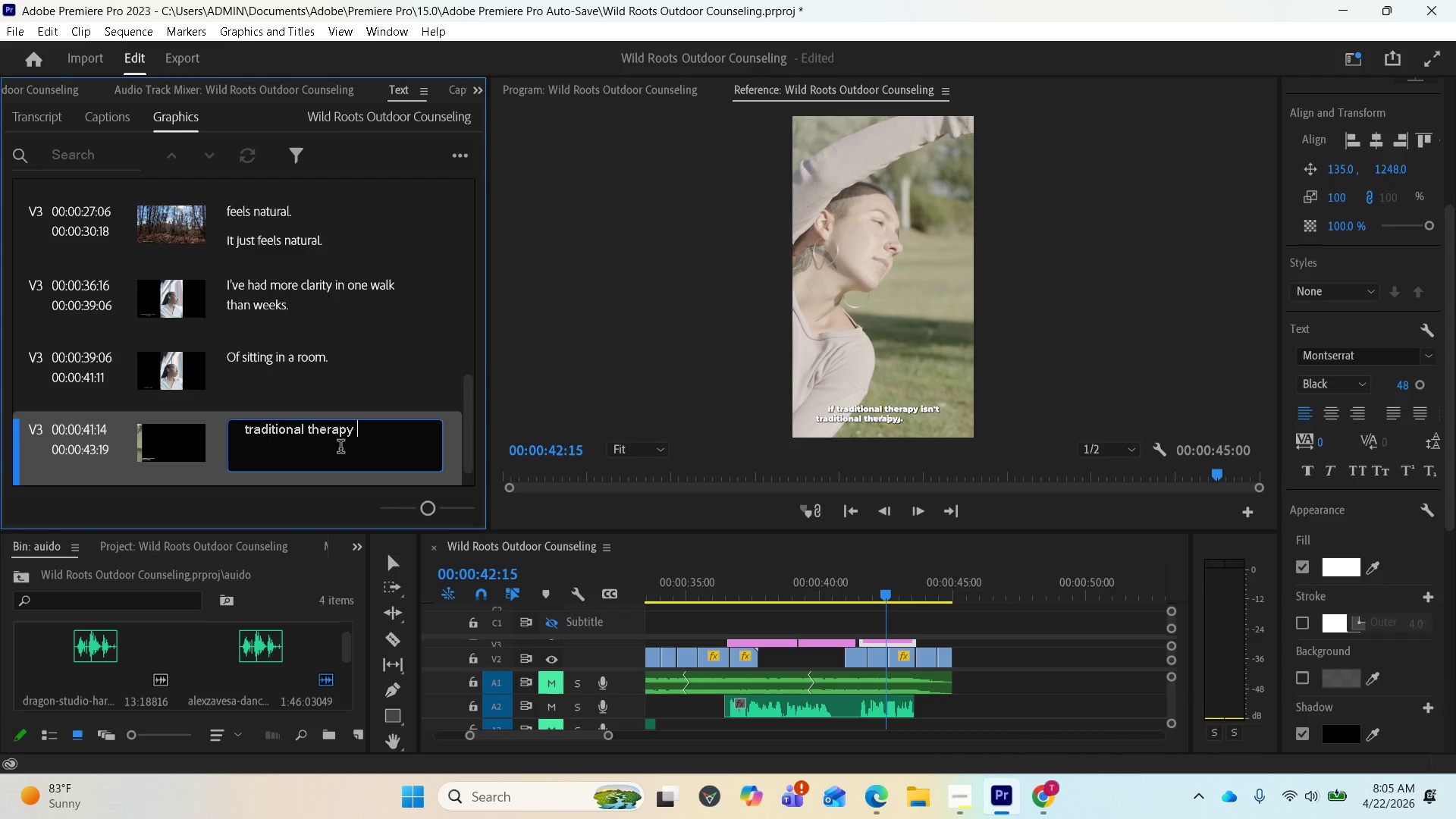 
key(Control+Z)
 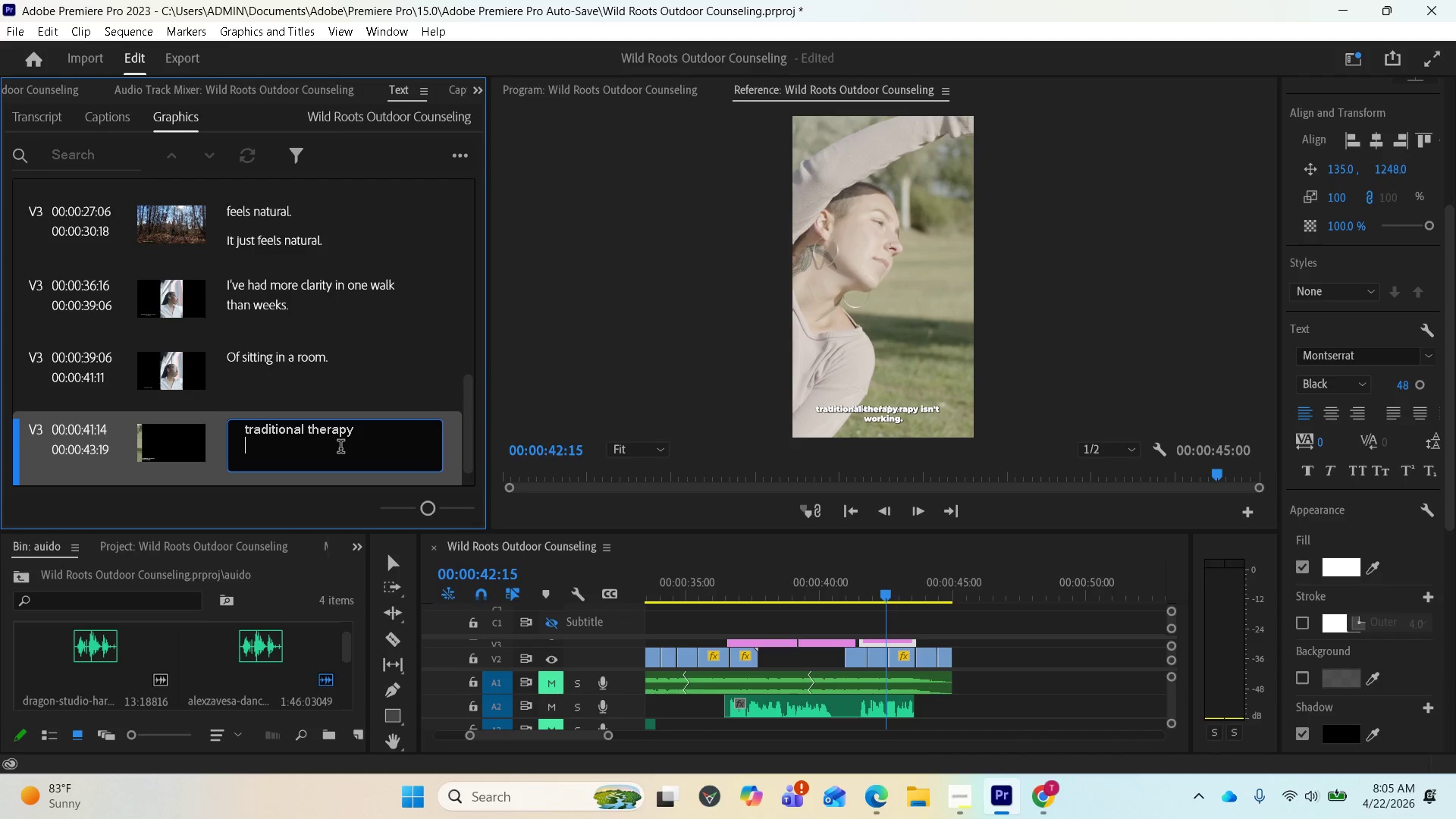 
key(Control+Z)
 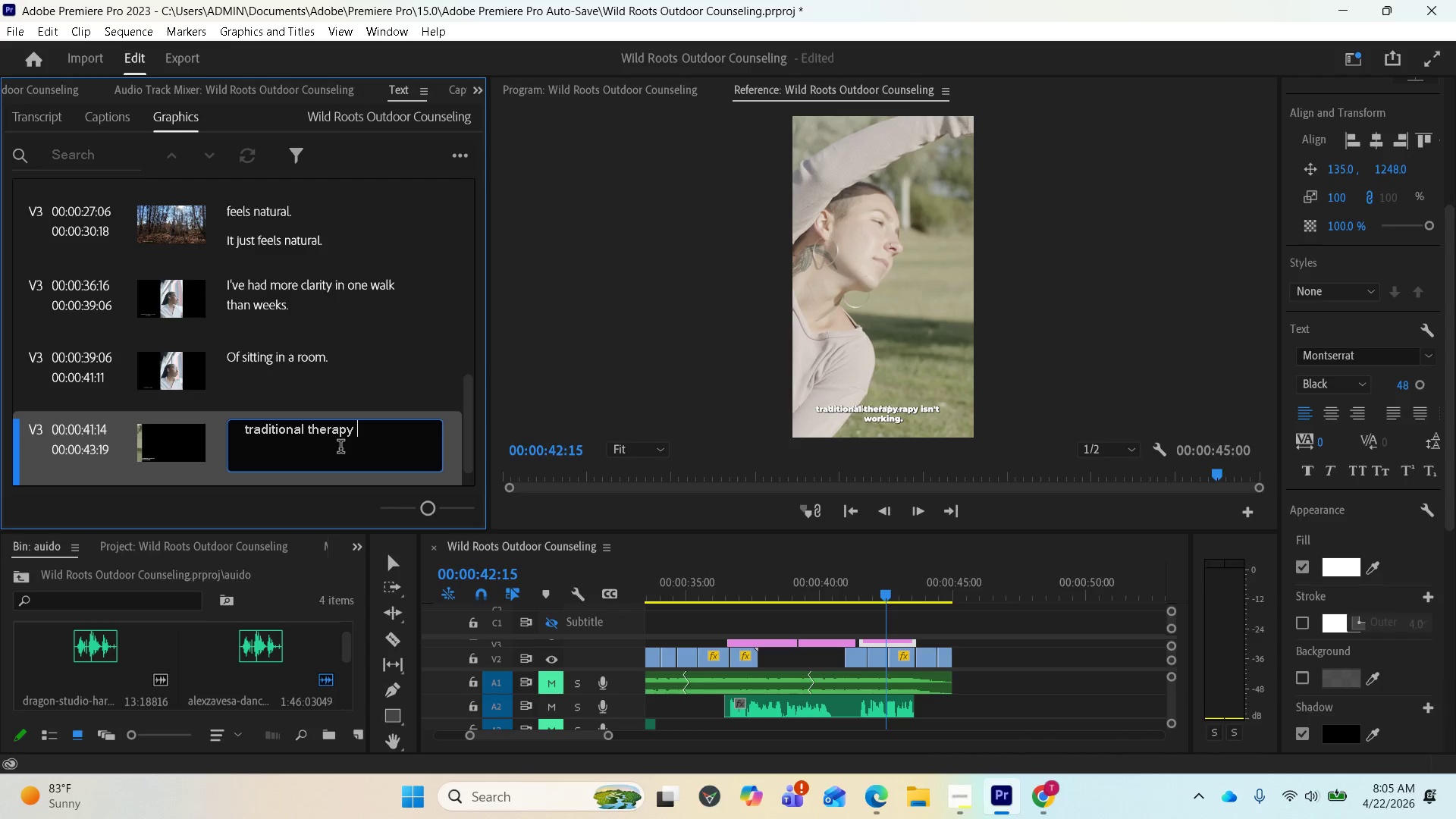 
key(Control+Z)
 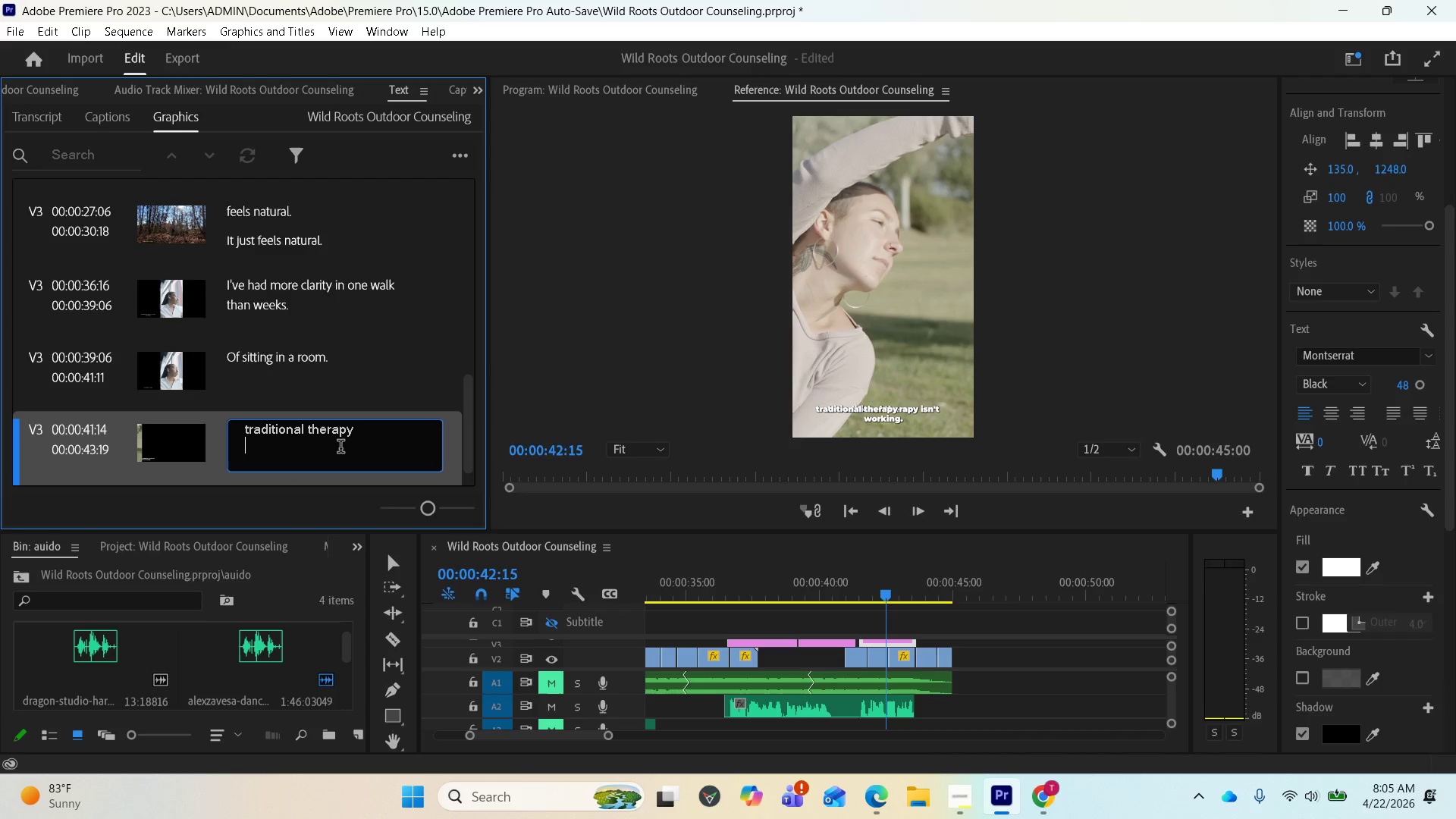 
key(Control+Z)
 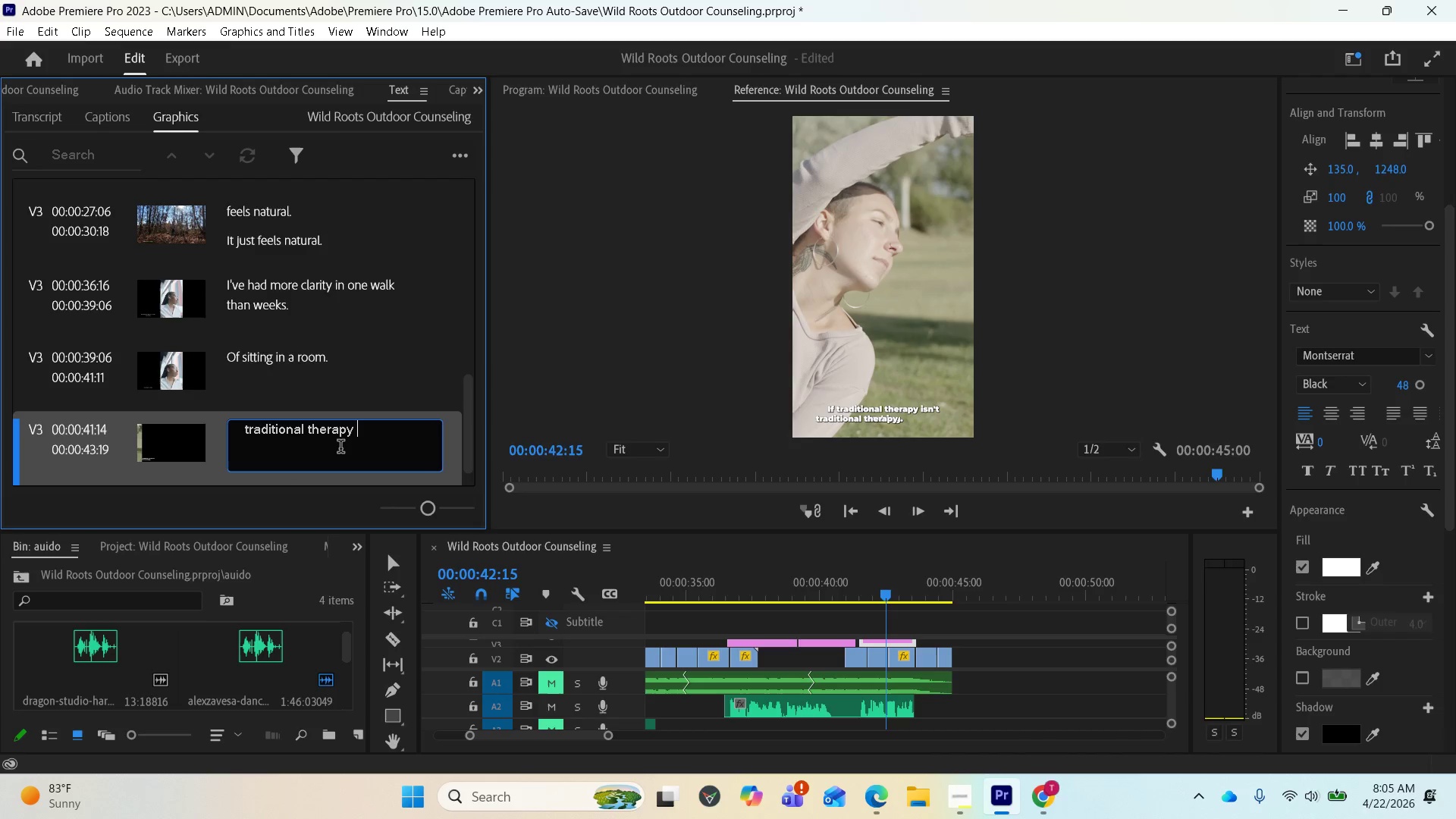 
key(Control+Z)
 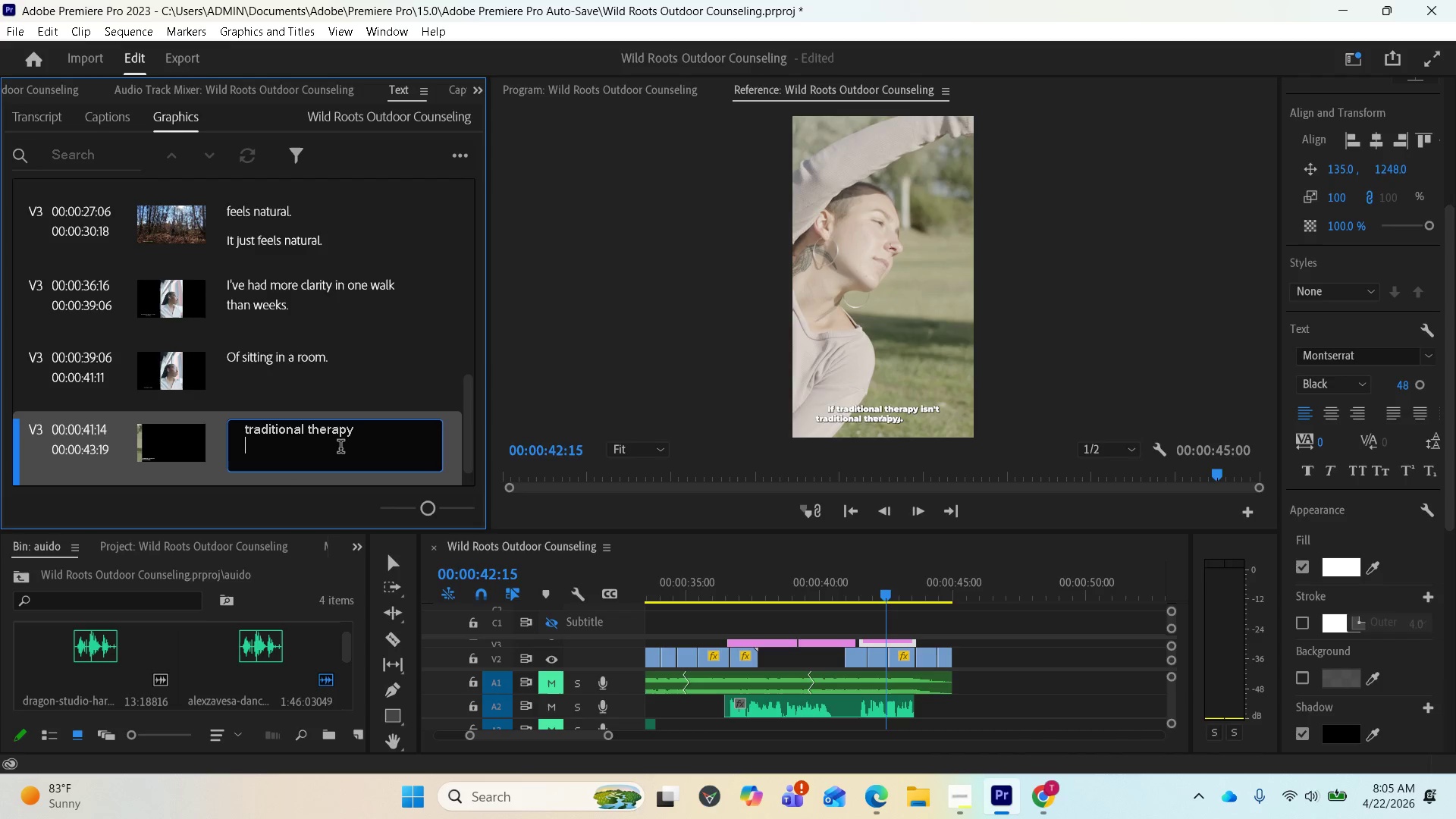 
key(Control+Z)
 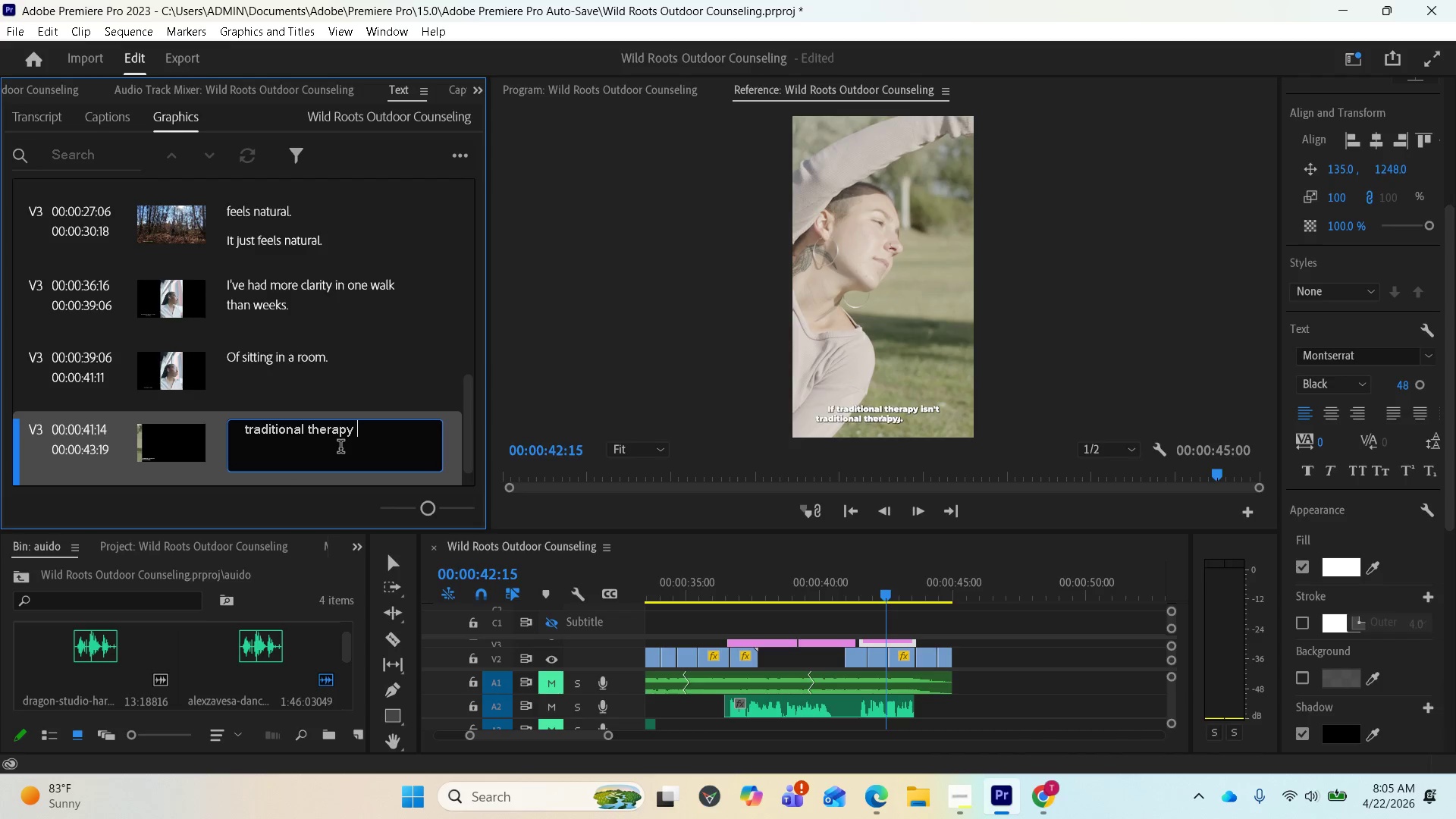 
key(Control+Z)
 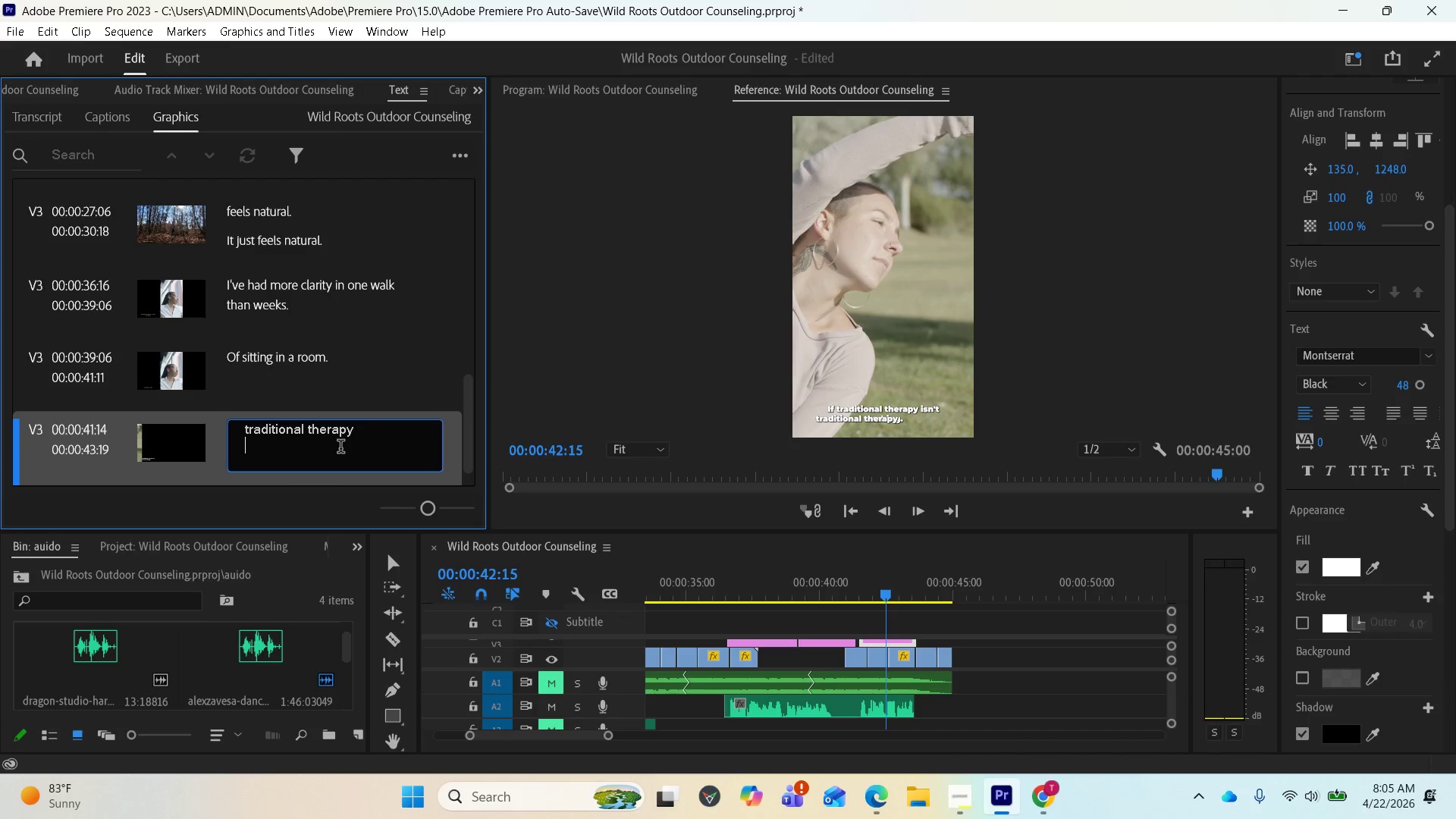 
key(Control+Z)
 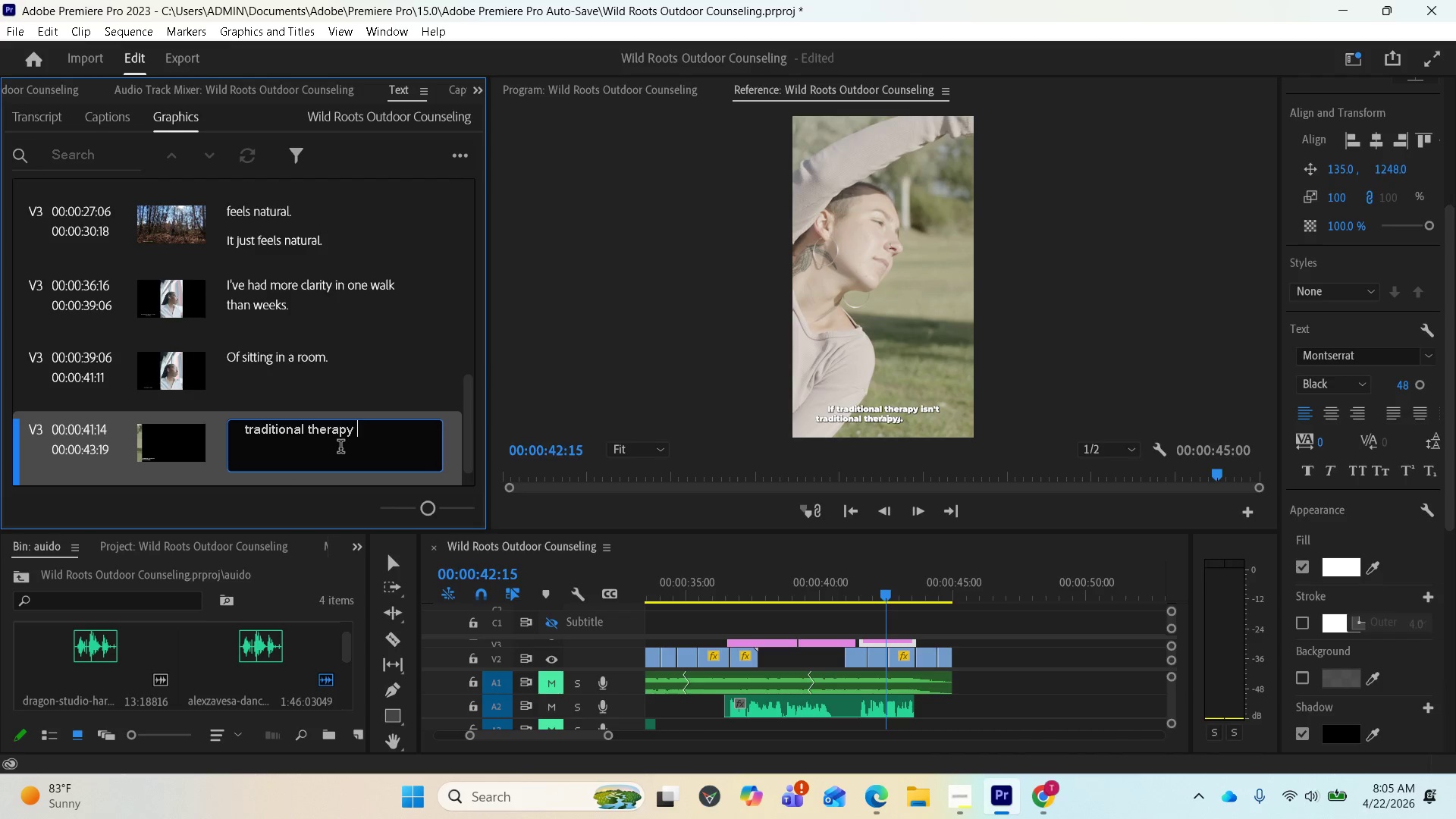 
key(Control+Z)
 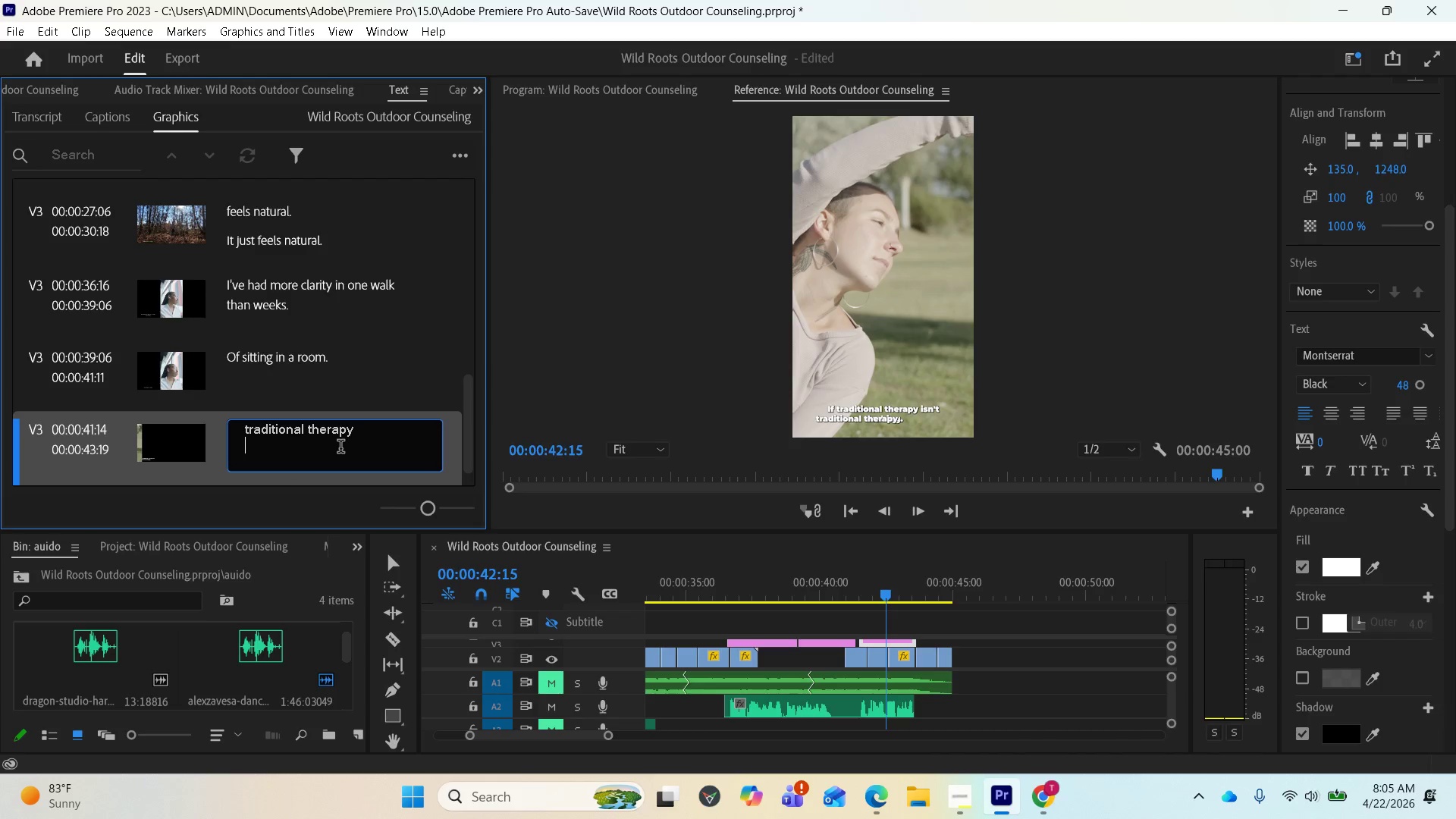 
key(Control+Z)
 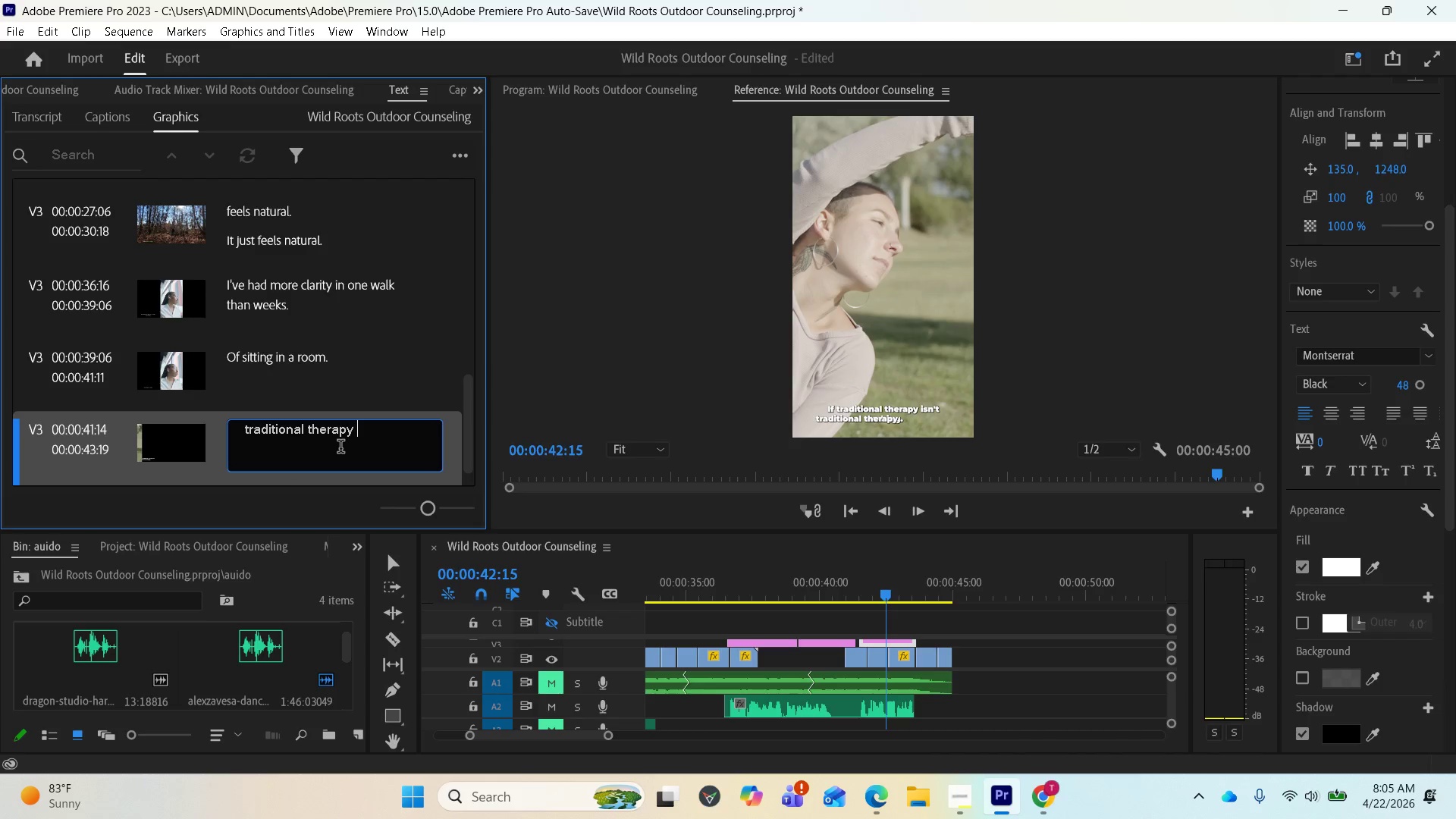 
key(Control+Z)
 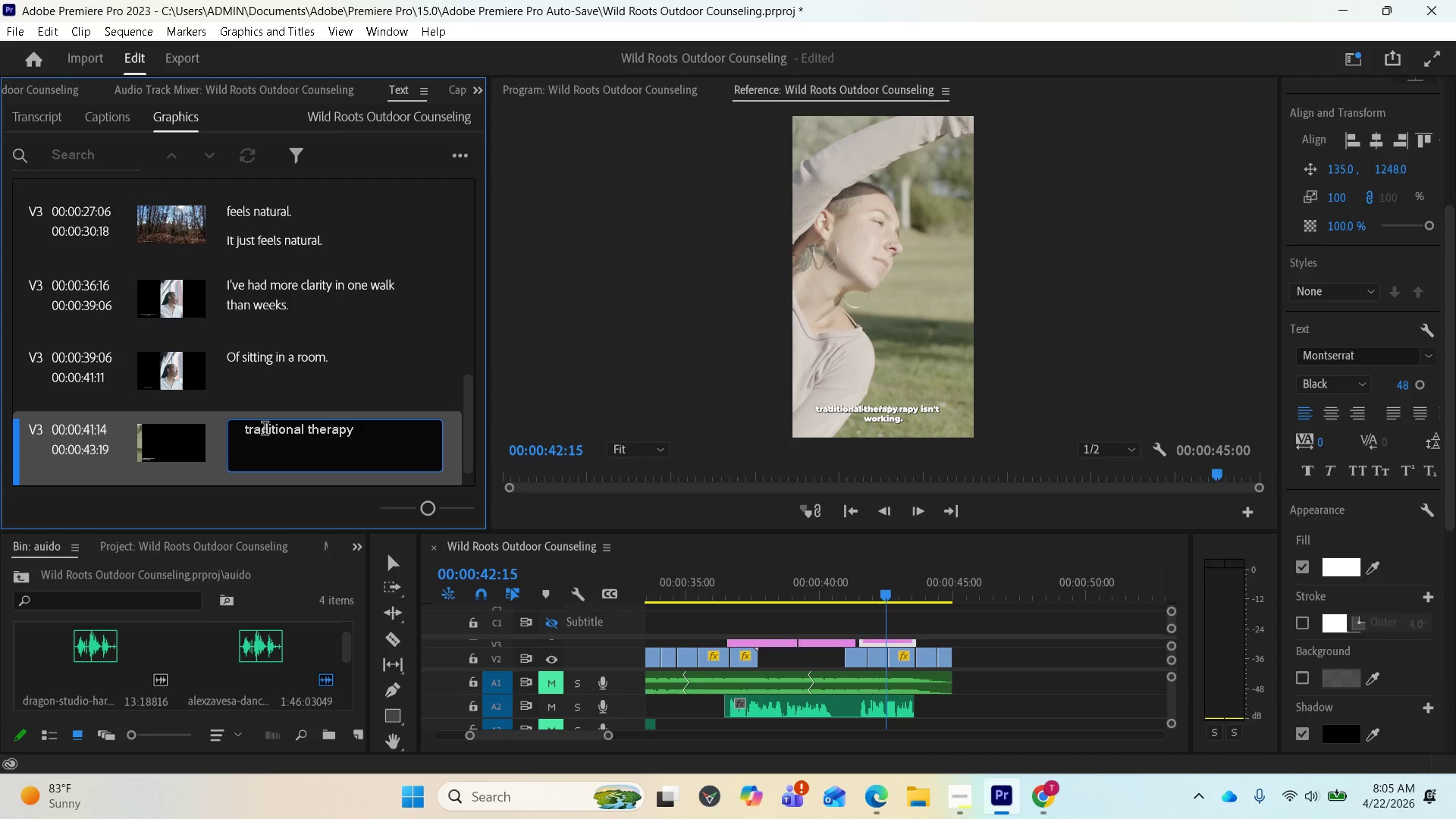 
left_click([248, 428])
 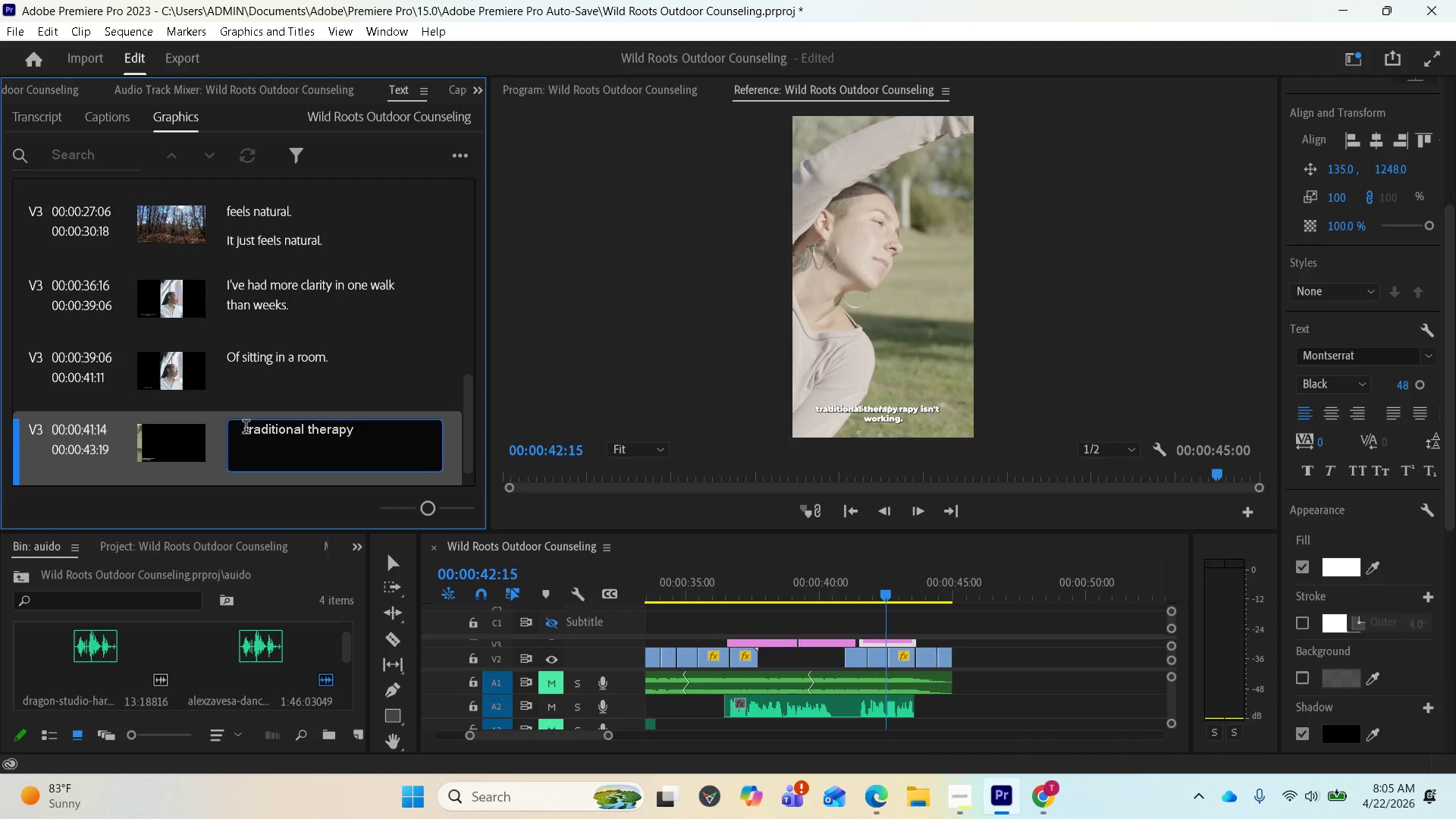 
left_click([245, 428])
 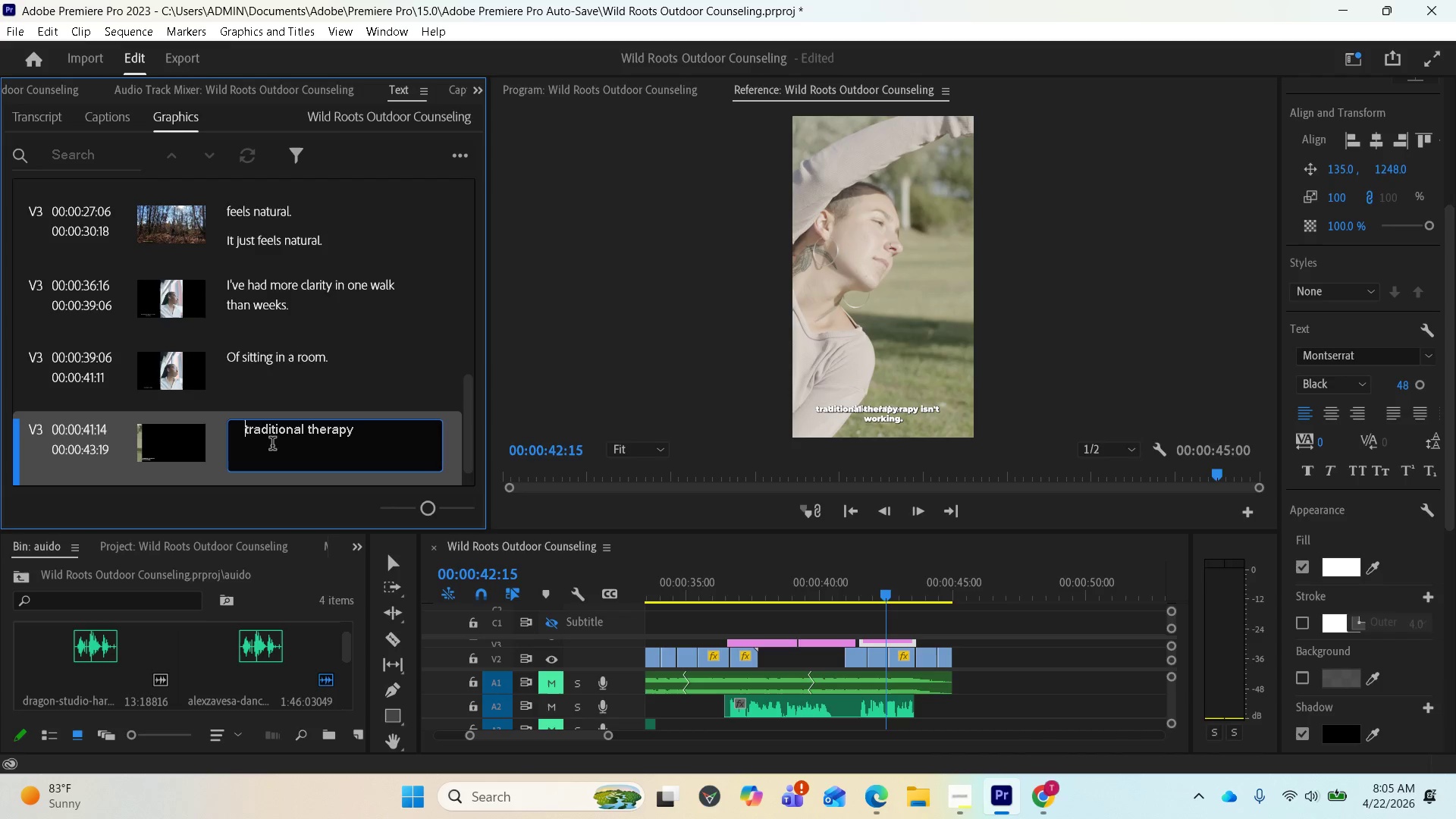 
key(Space)
 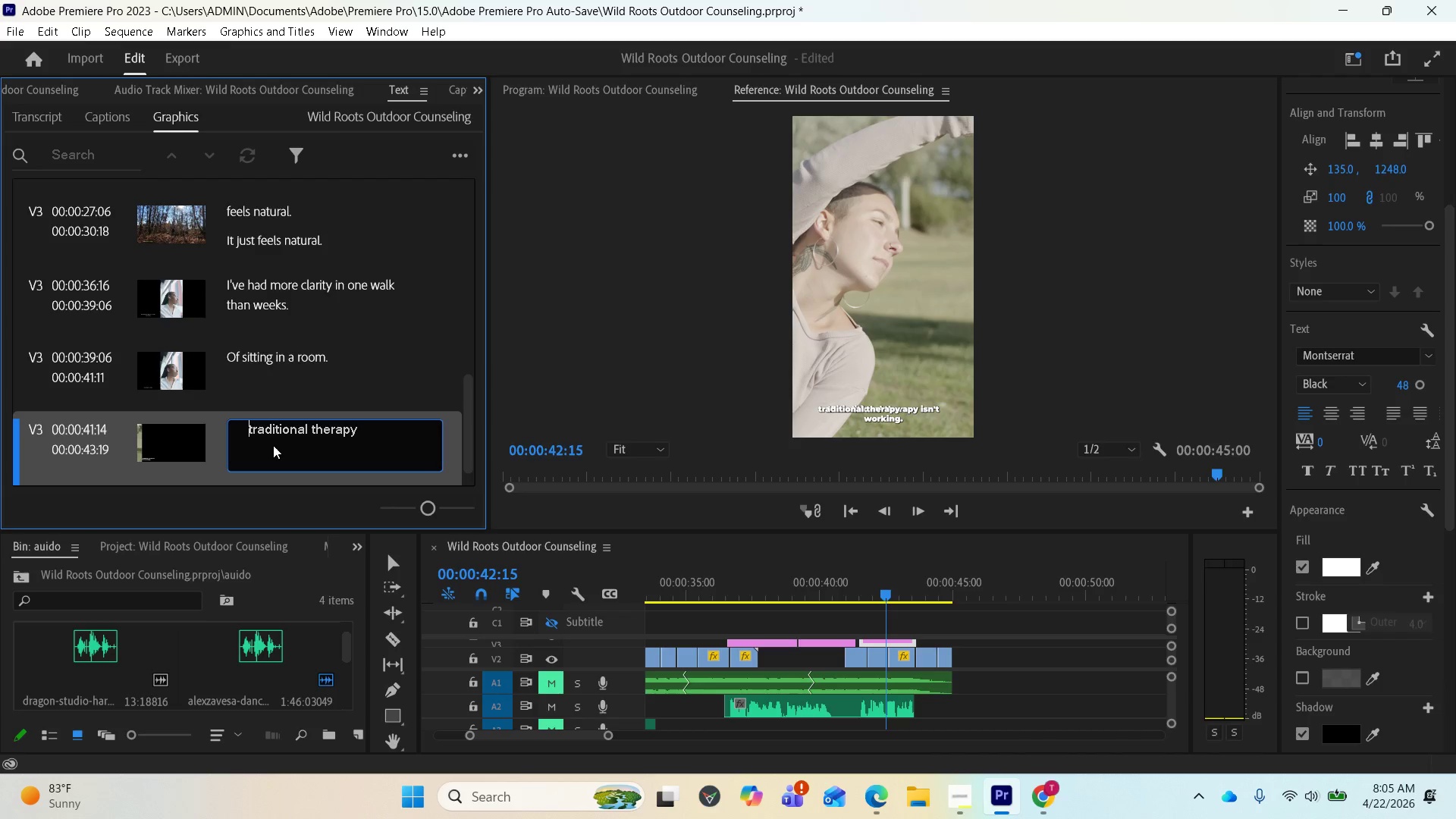 
key(Space)
 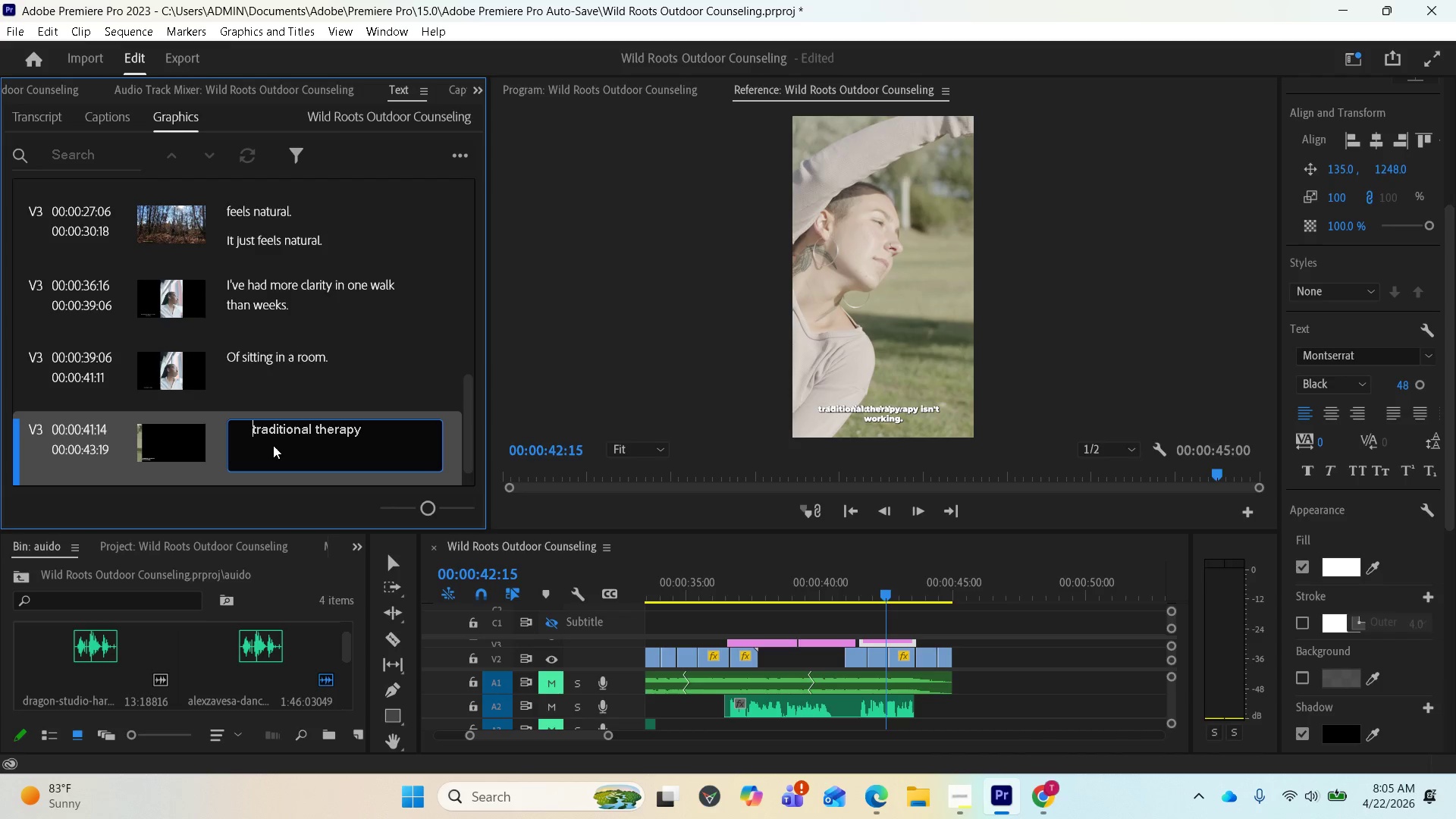 
key(Space)
 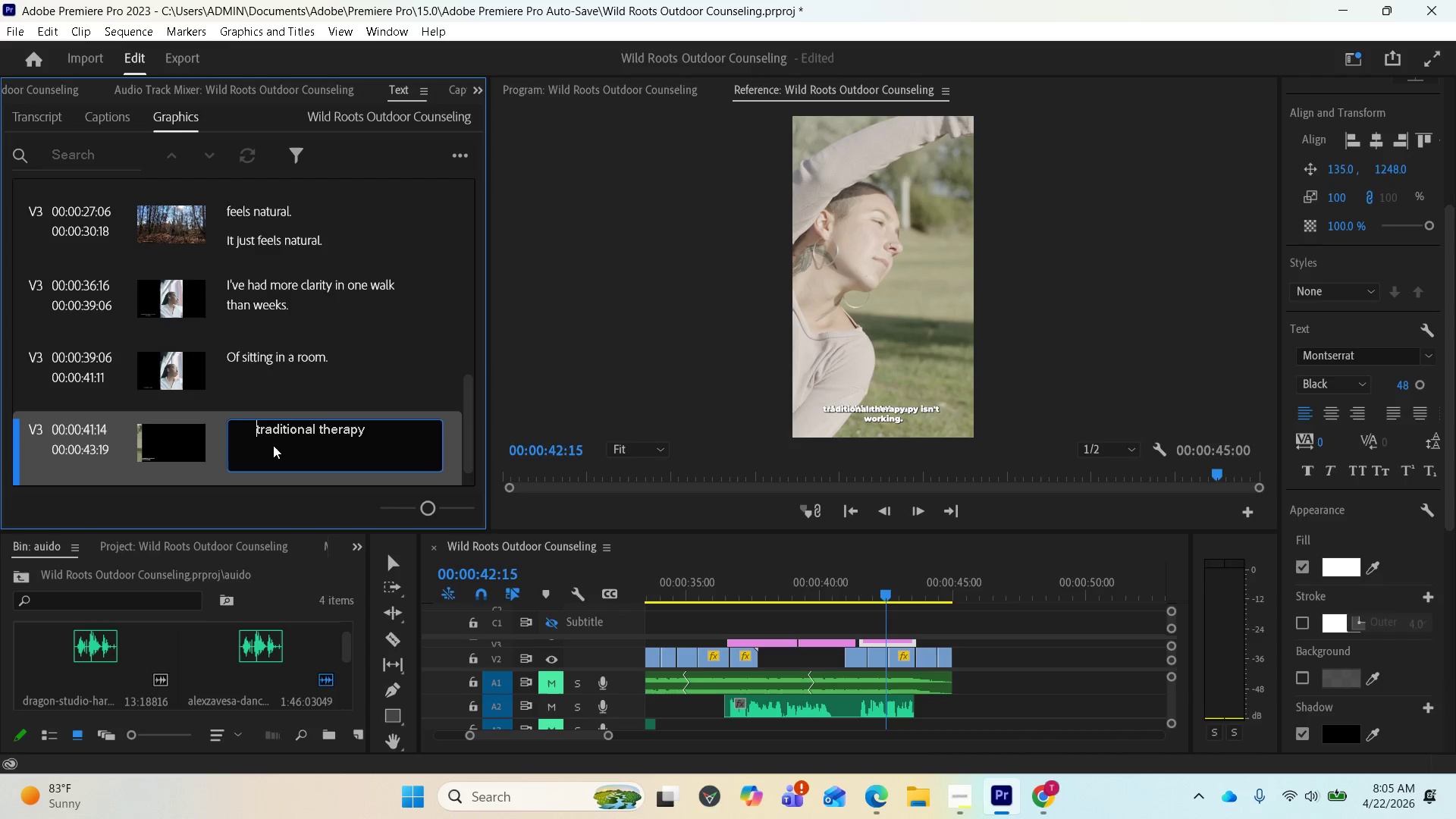 
key(Space)
 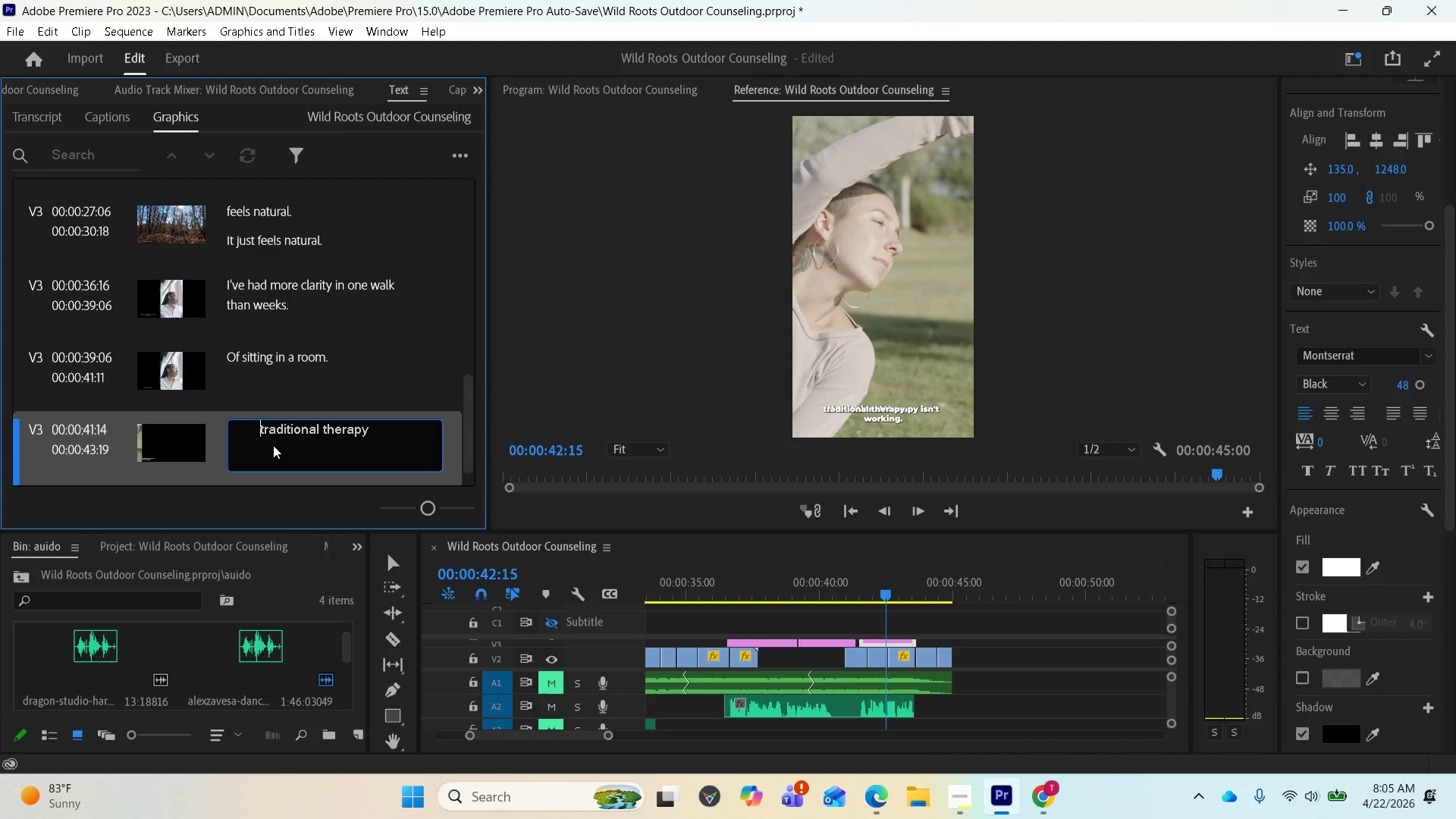 
key(Space)
 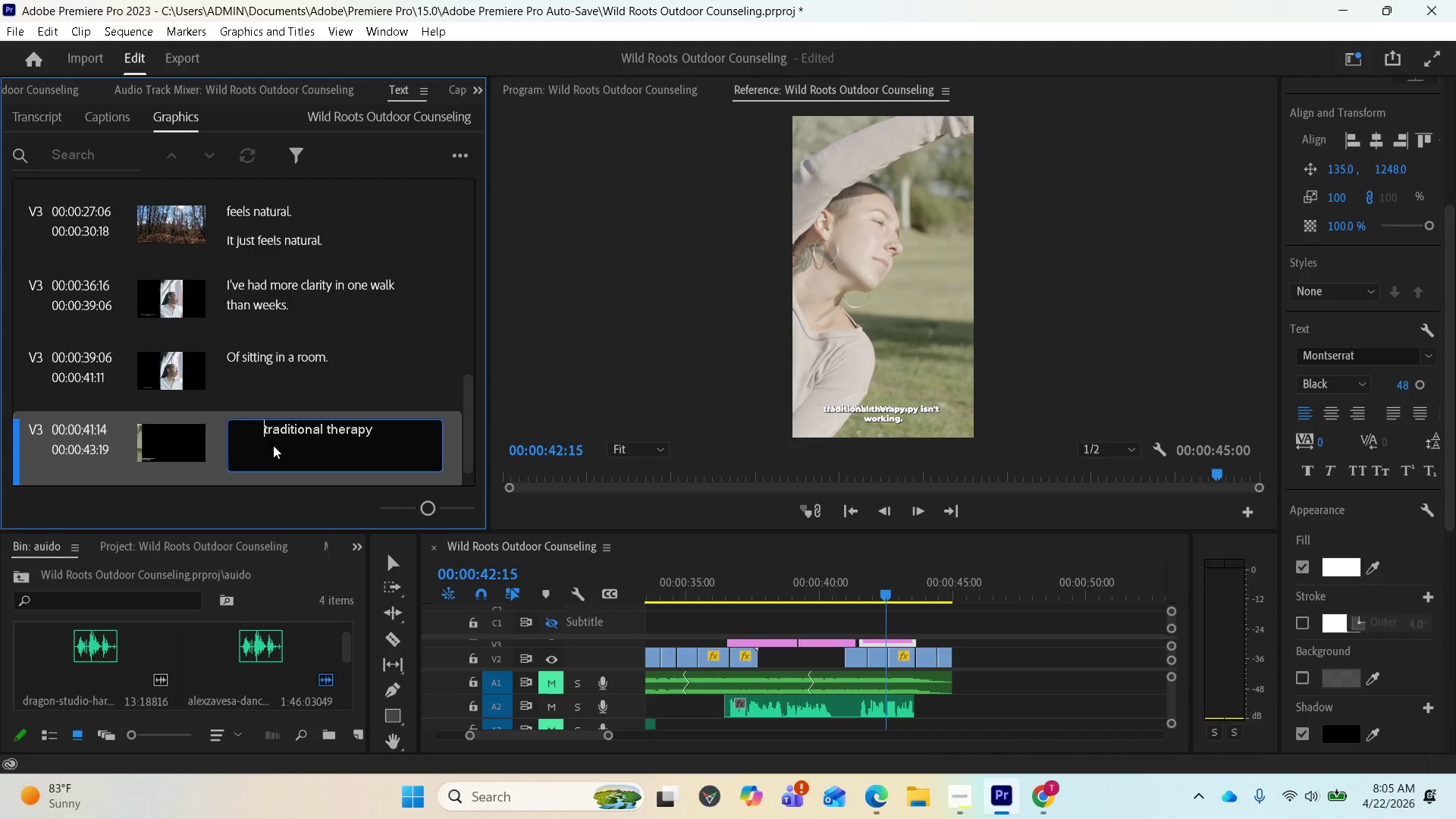 
key(Space)
 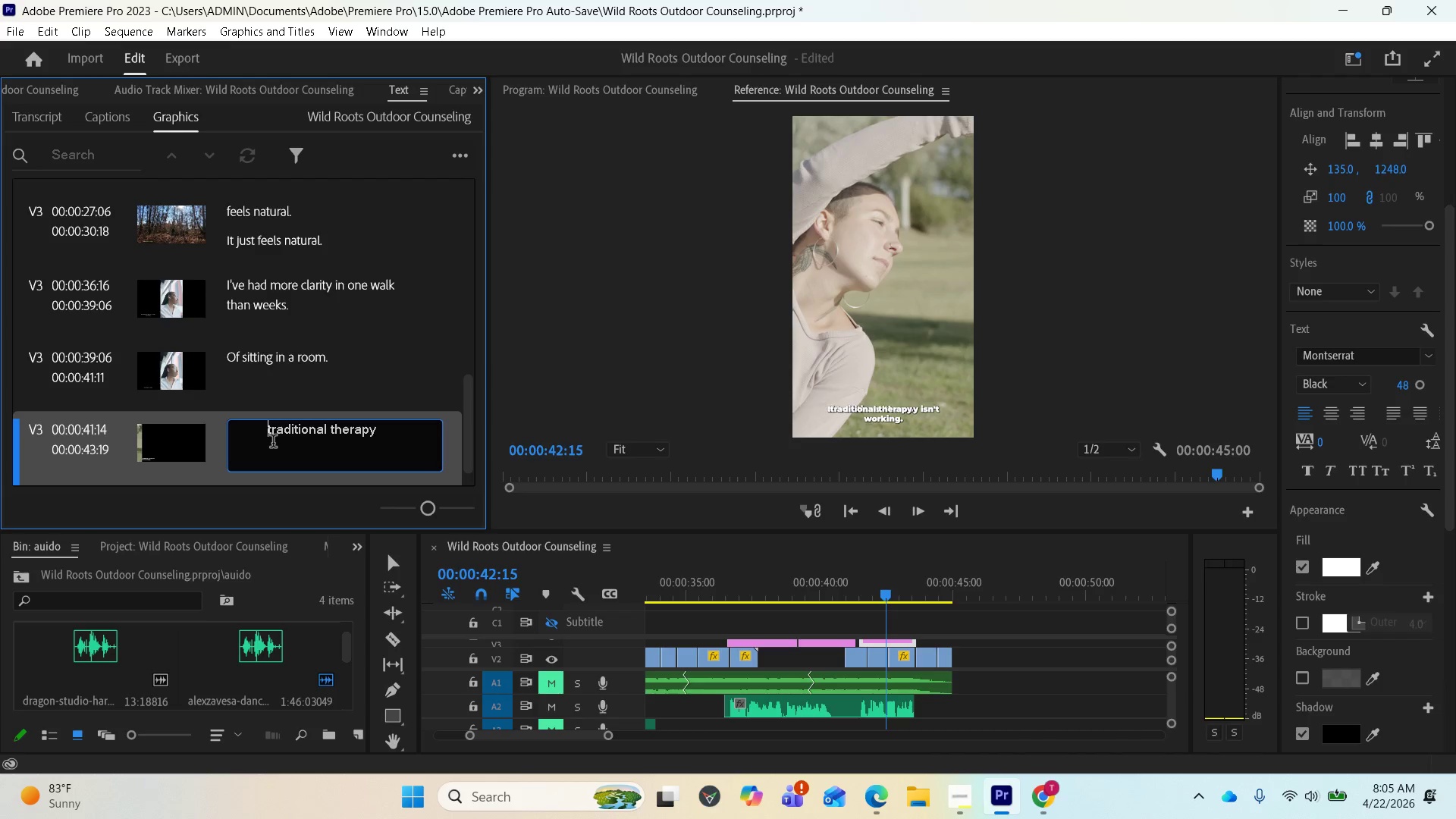 
key(Space)
 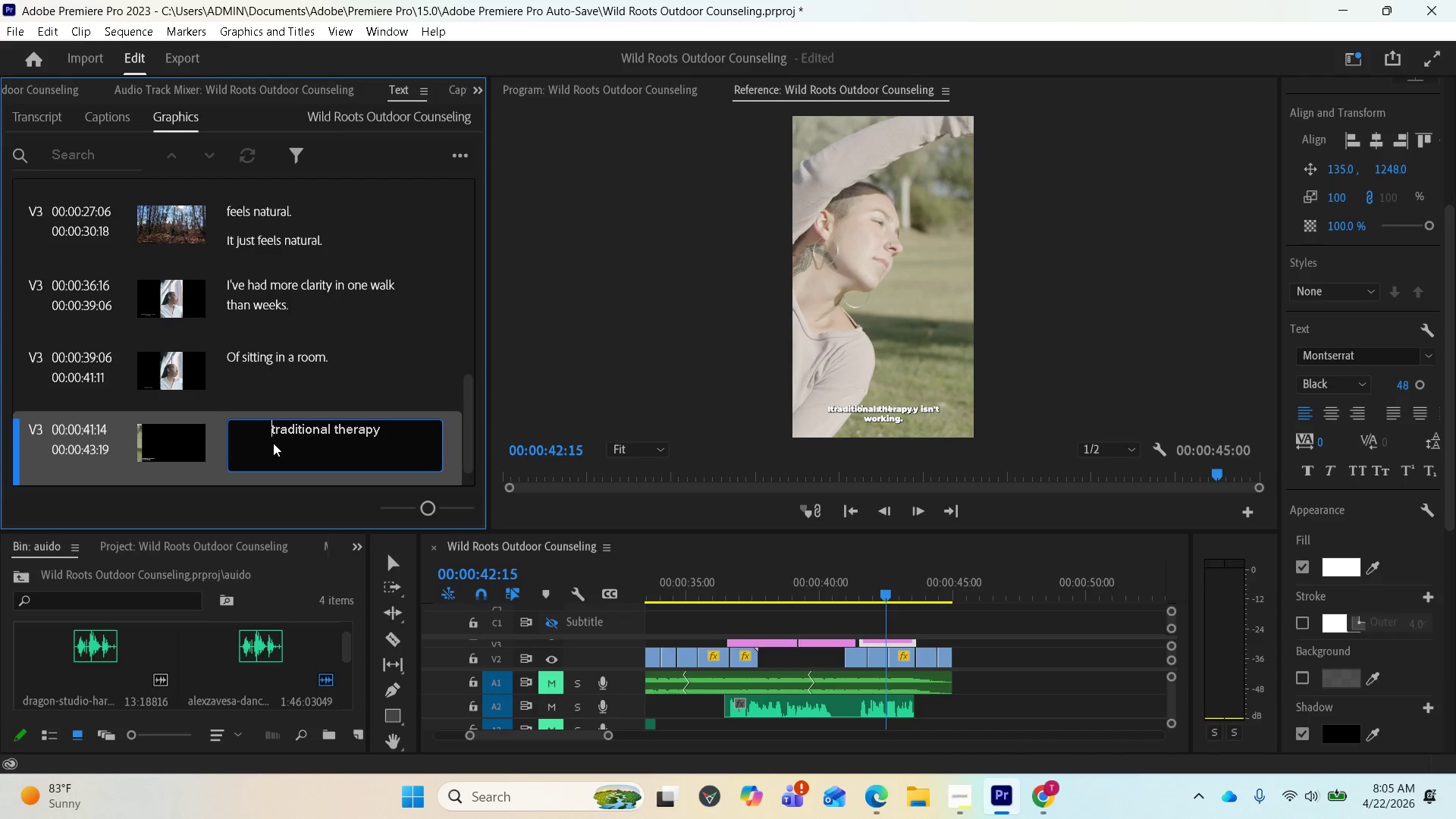 
key(Space)
 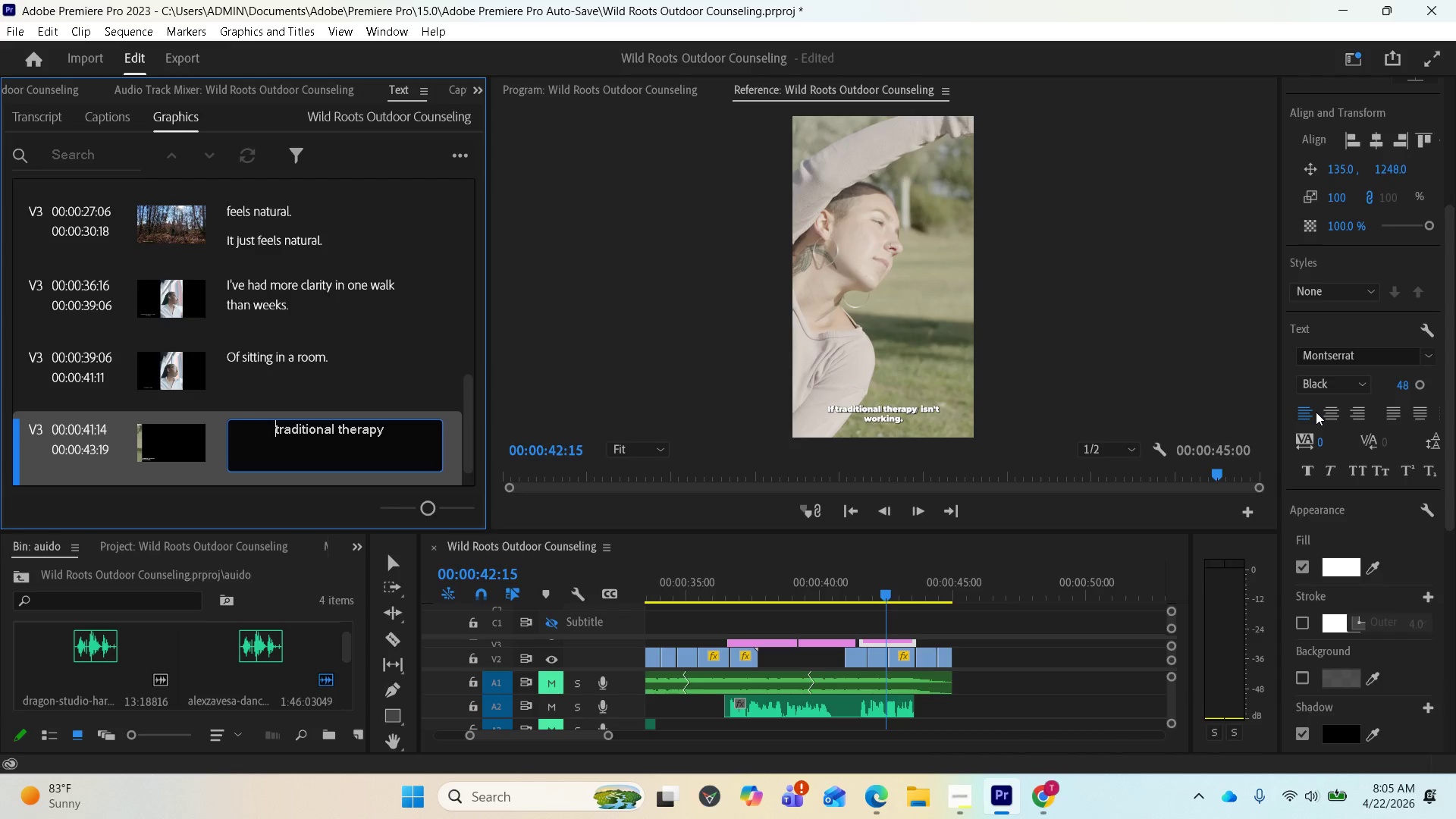 
left_click([1333, 413])
 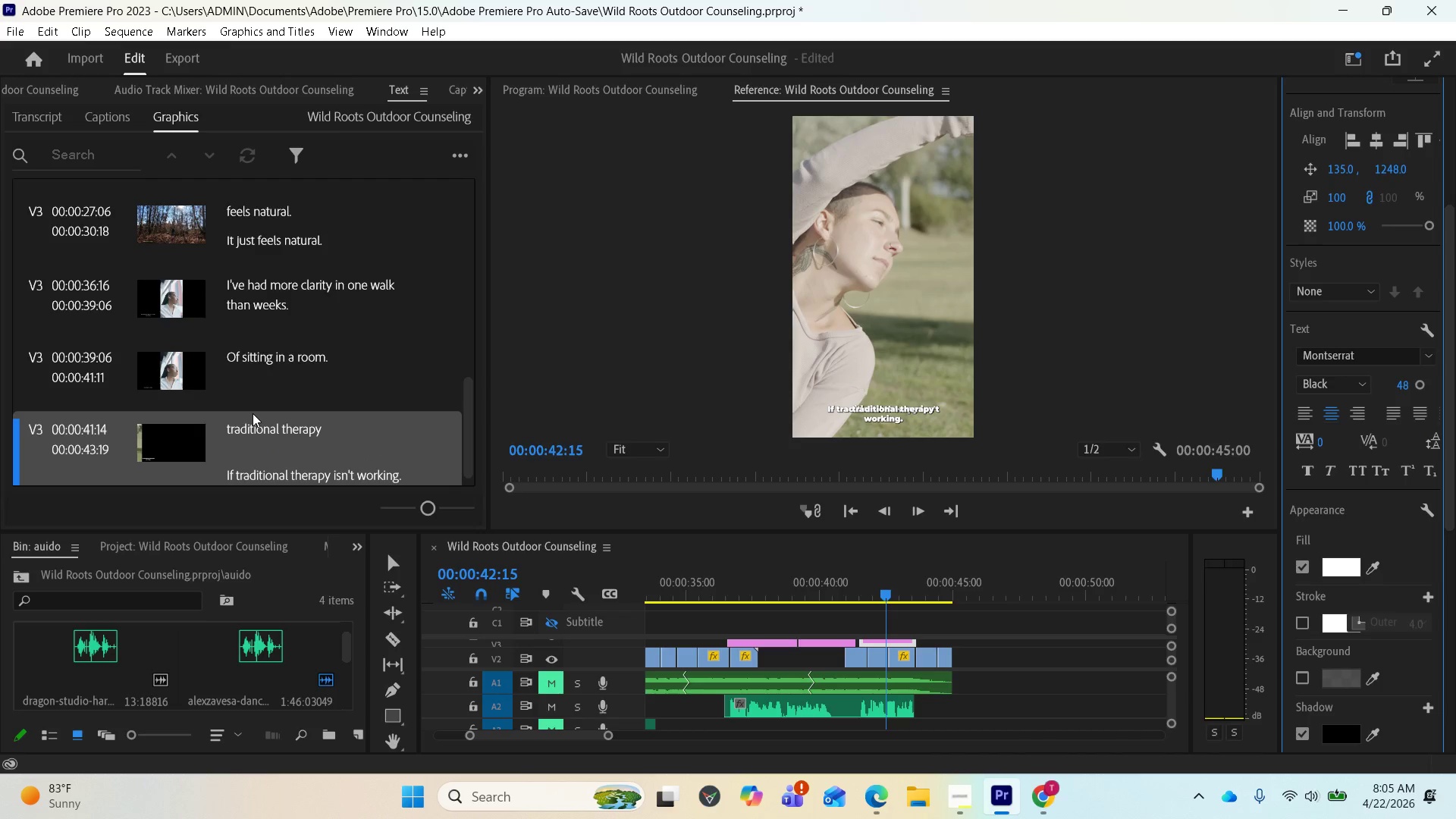 
double_click([243, 429])
 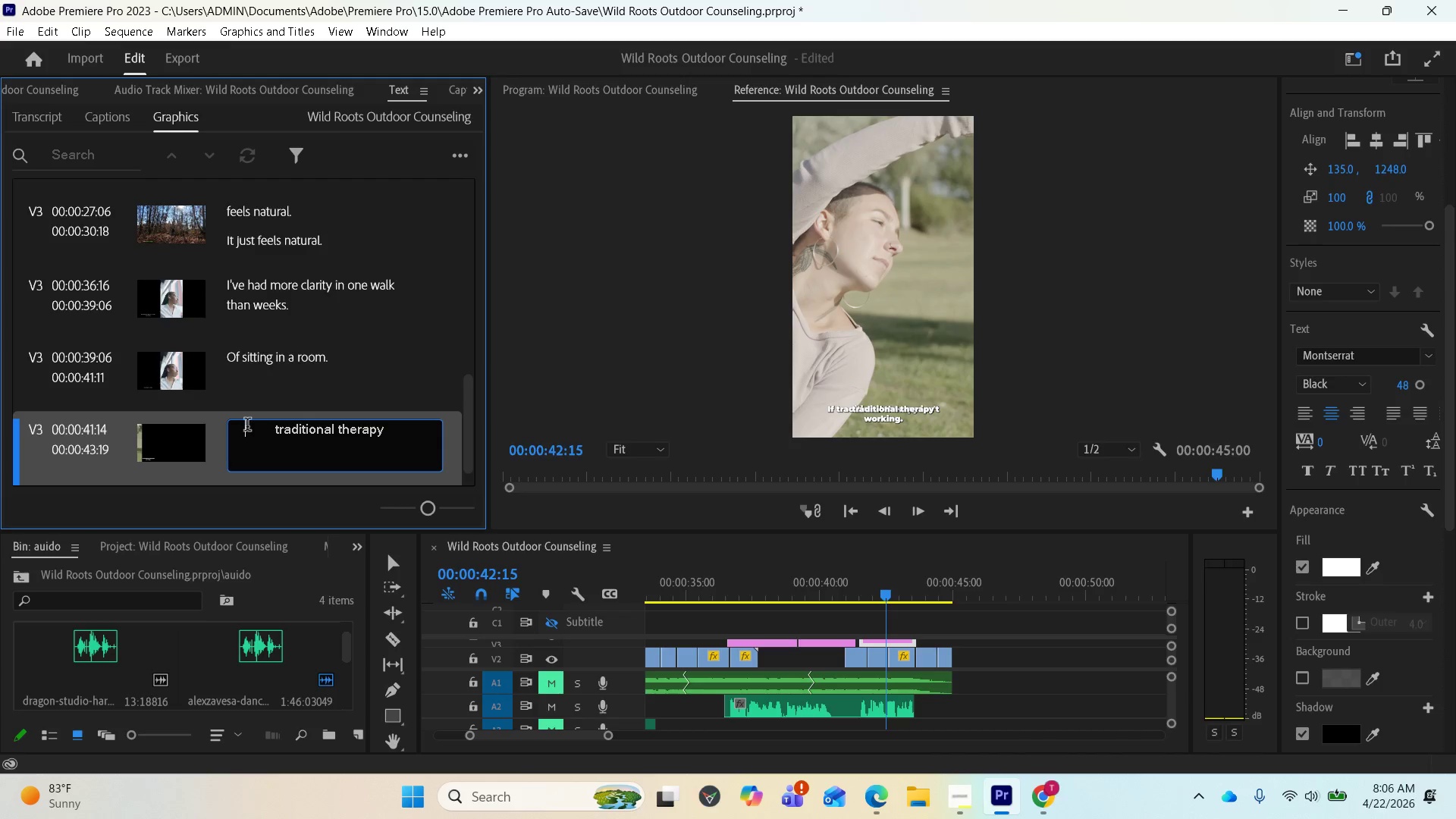 
left_click([275, 432])
 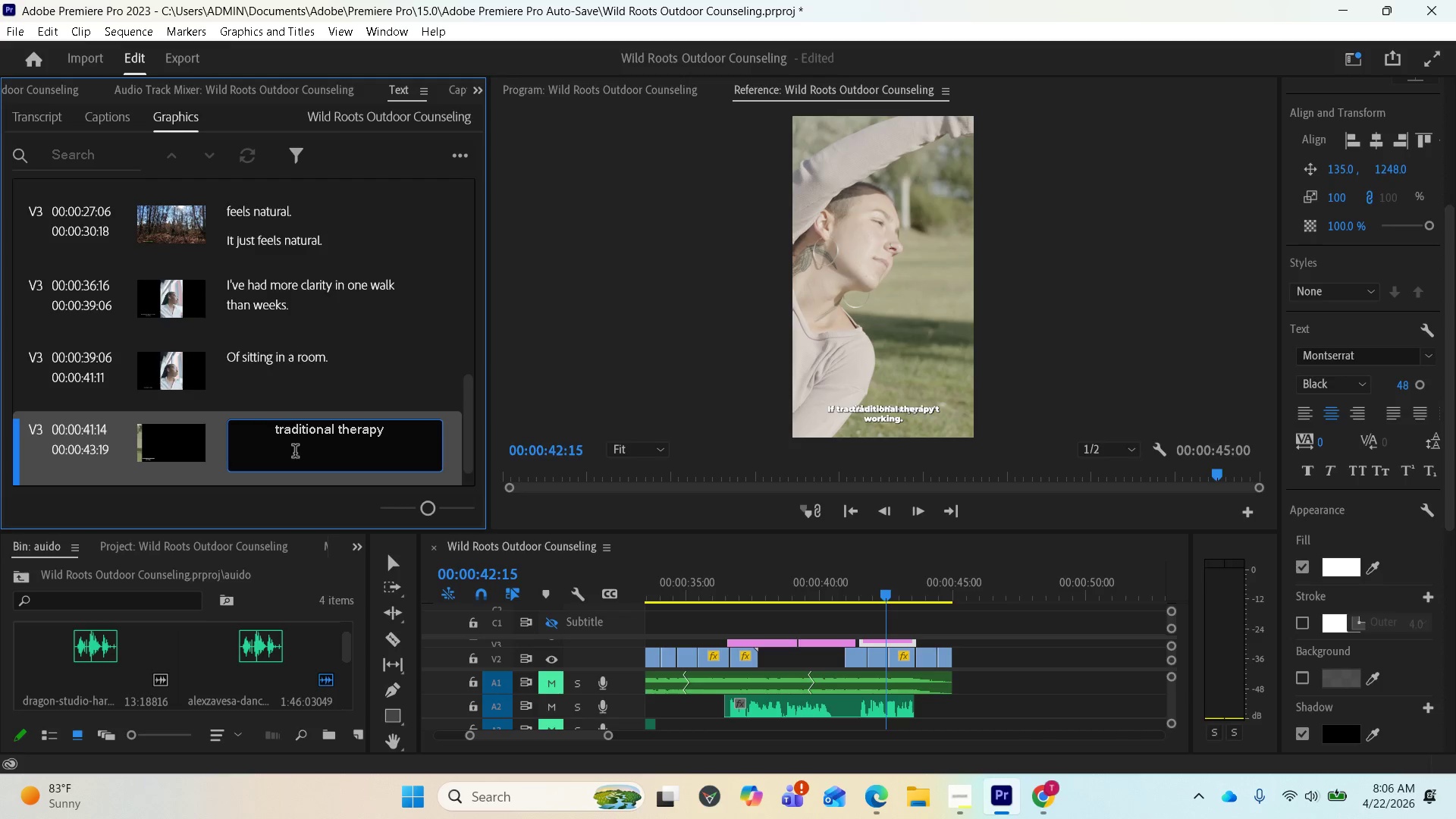 
key(Backspace)
 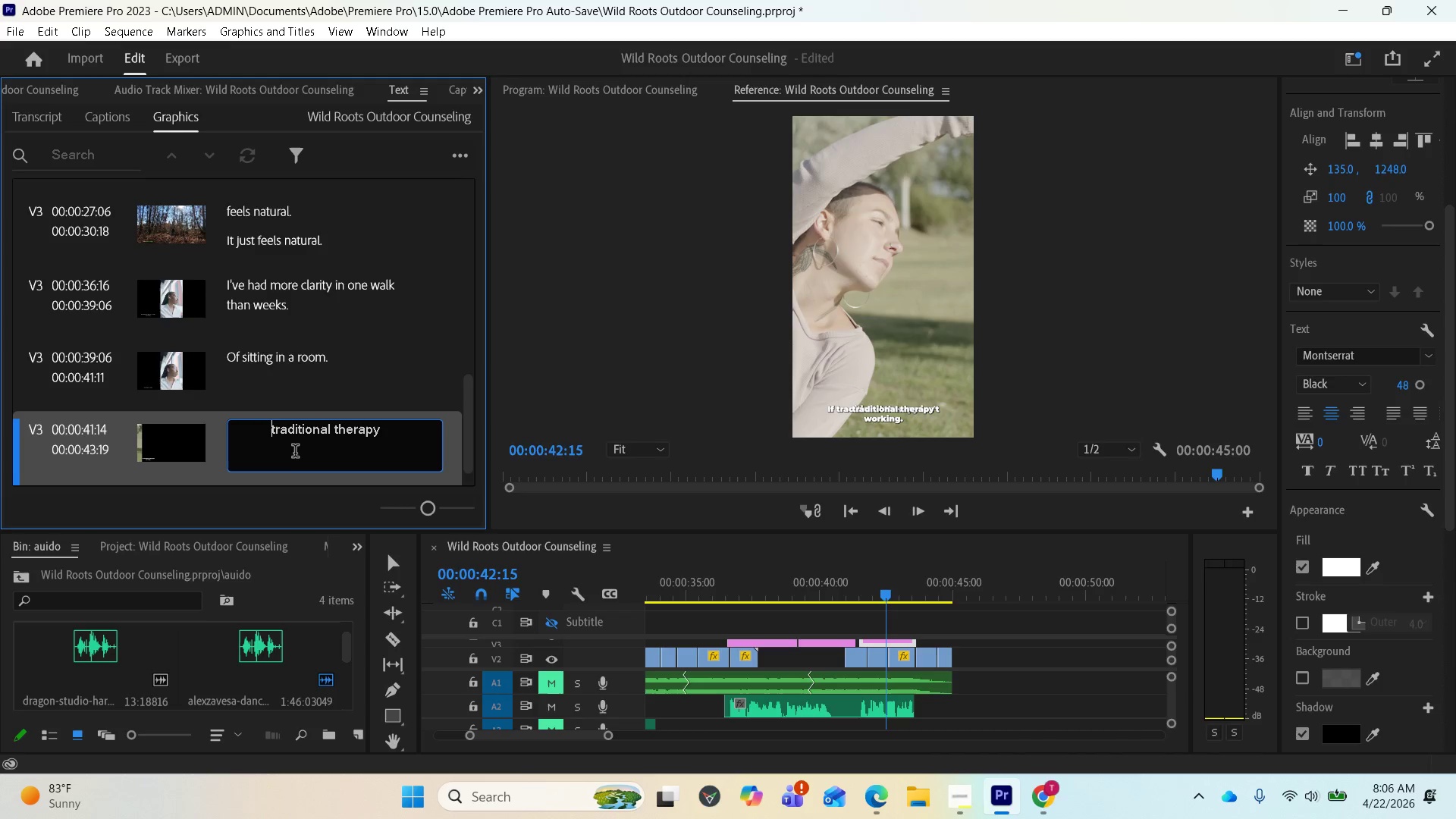 
key(Backspace)
 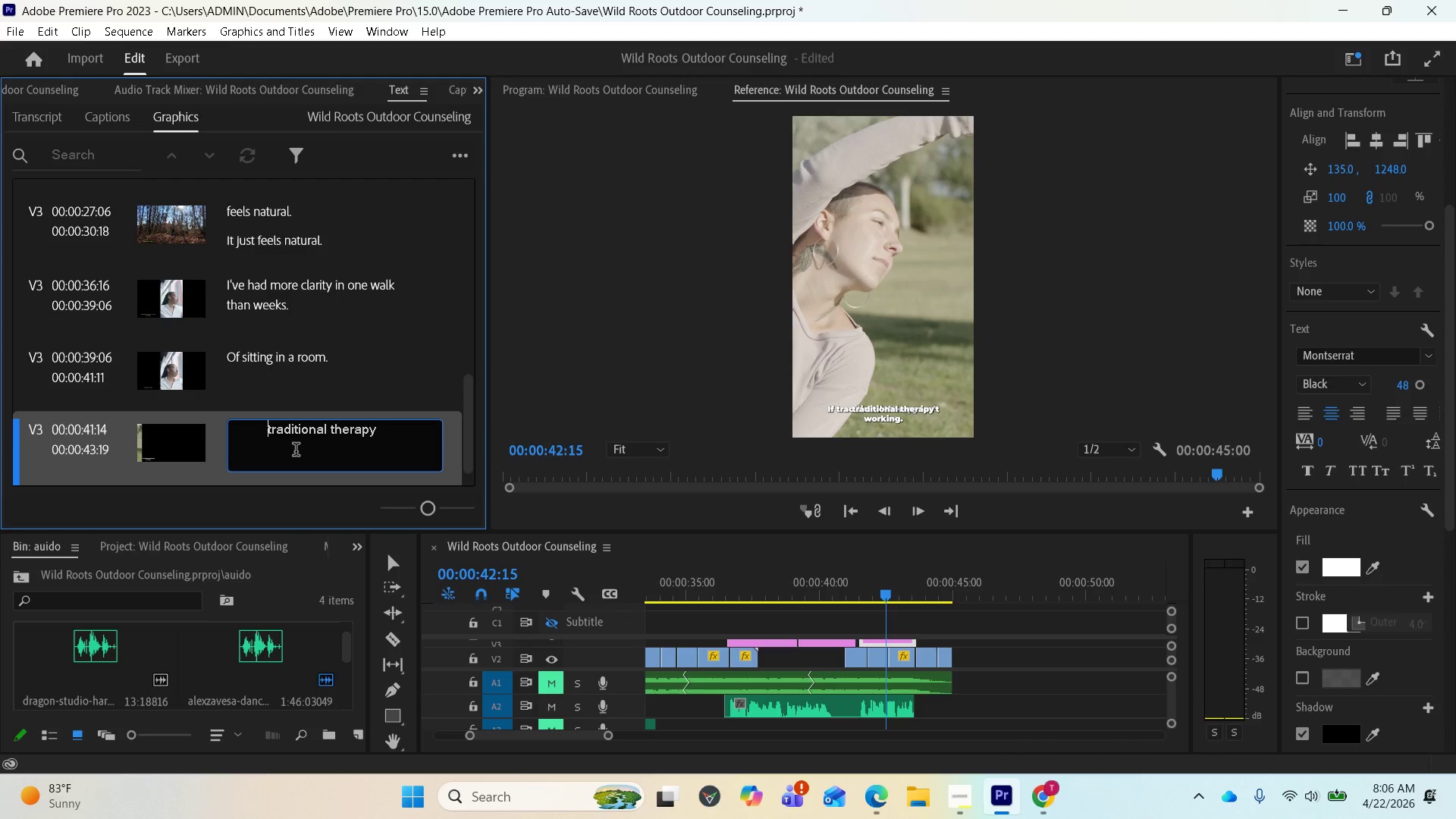 
key(Backspace)
 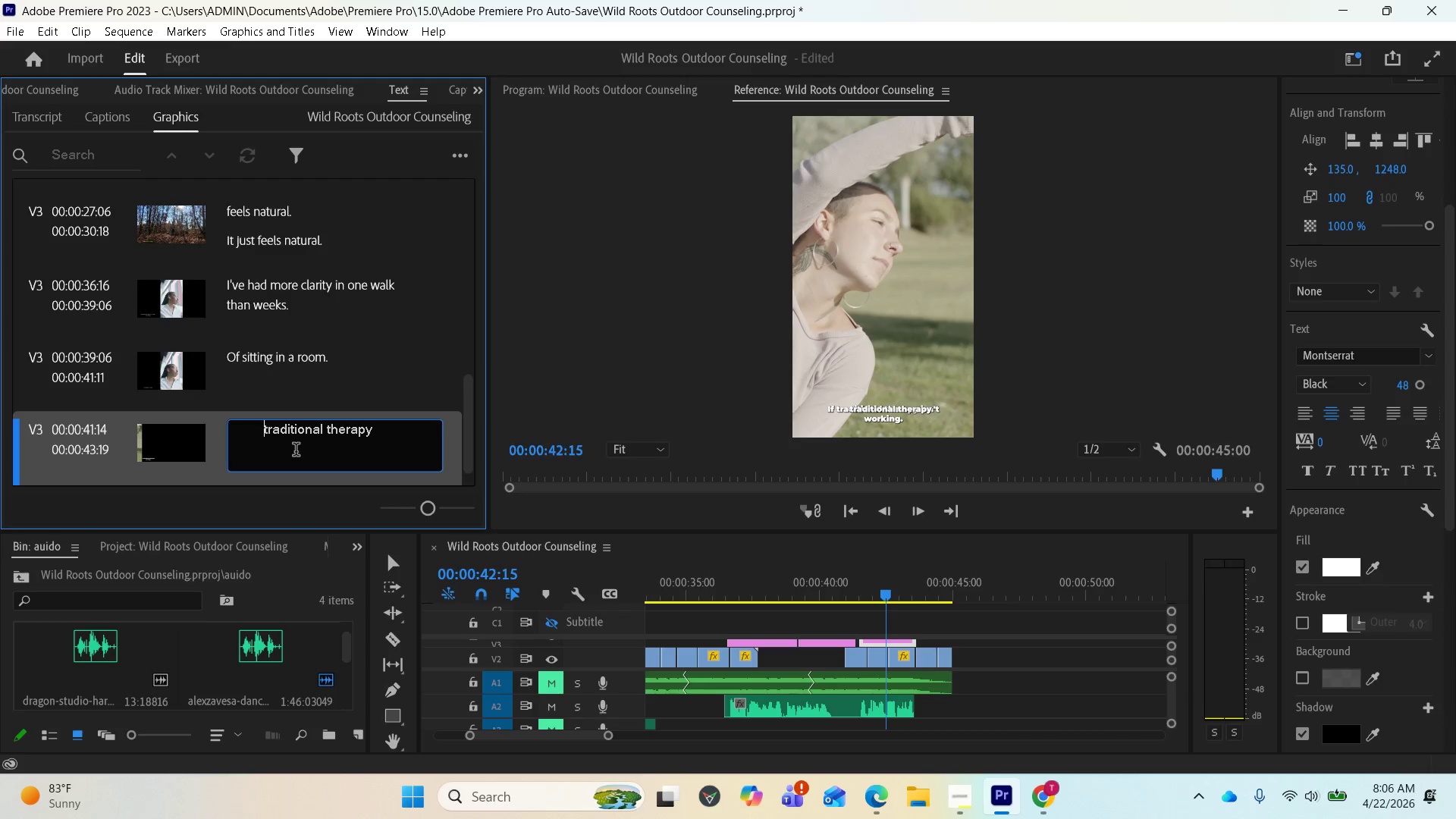 
key(Backspace)
 